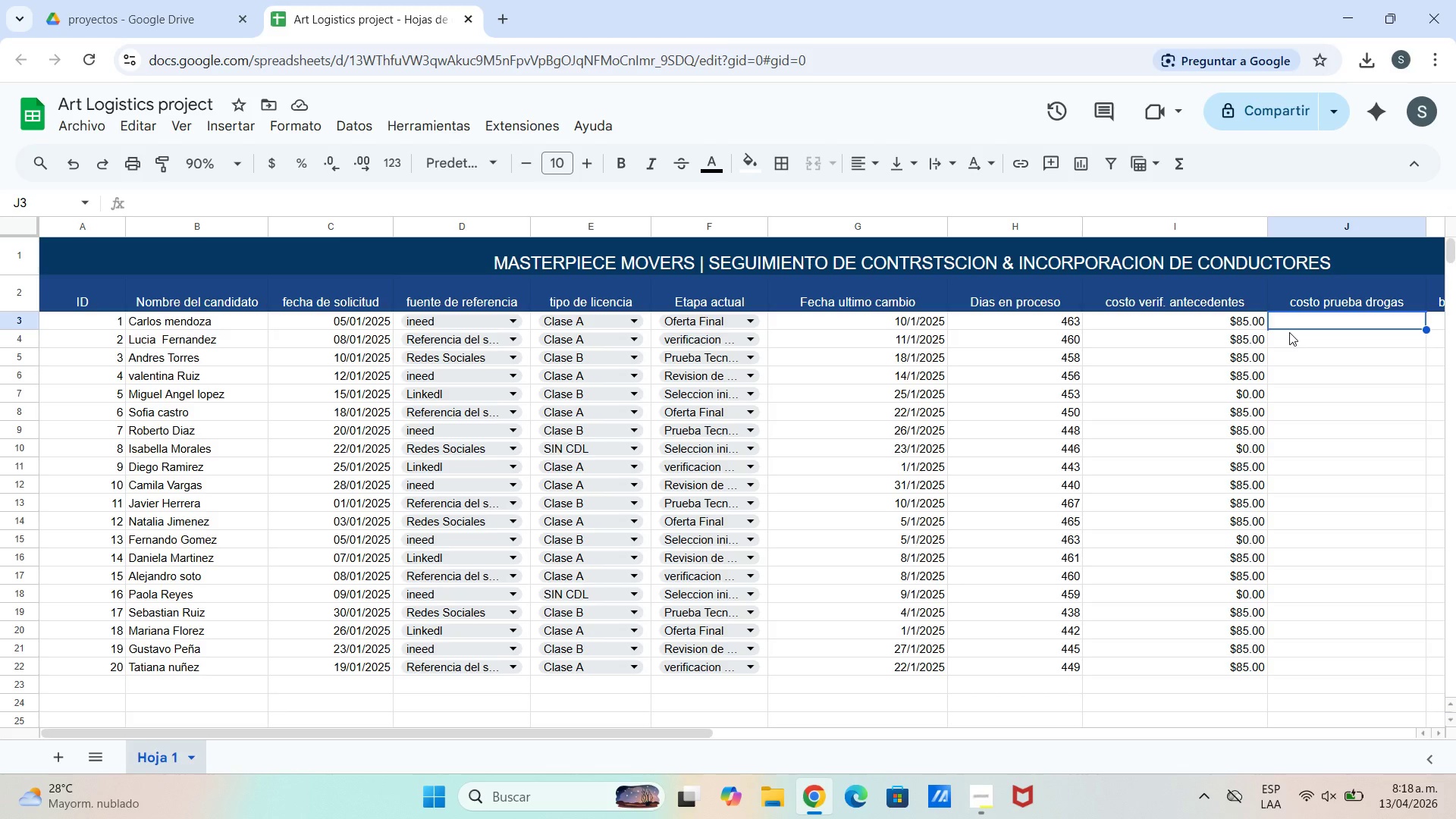 
left_click_drag(start_coordinate=[571, 735], to_coordinate=[896, 717])
 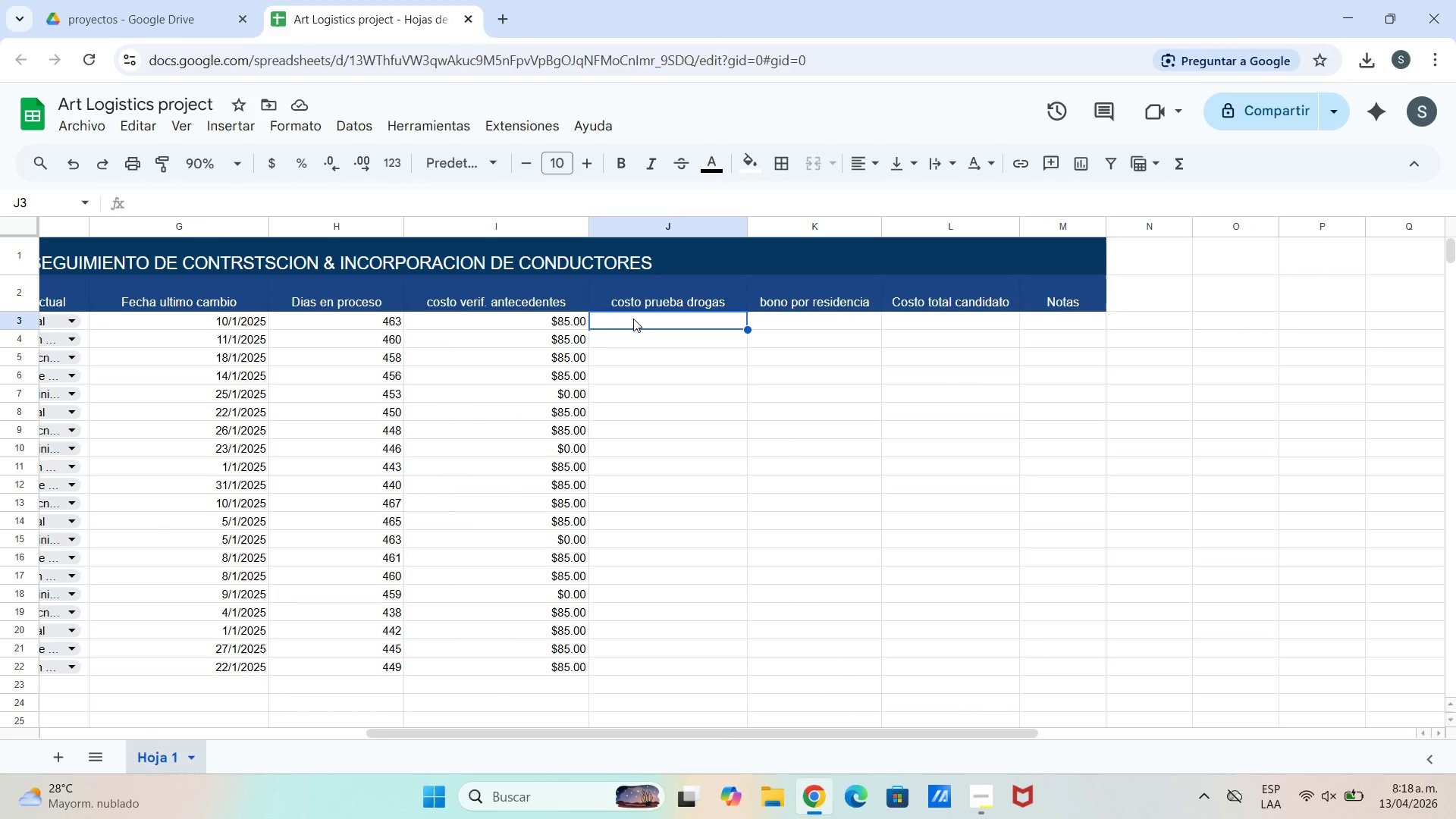 
double_click([633, 318])
 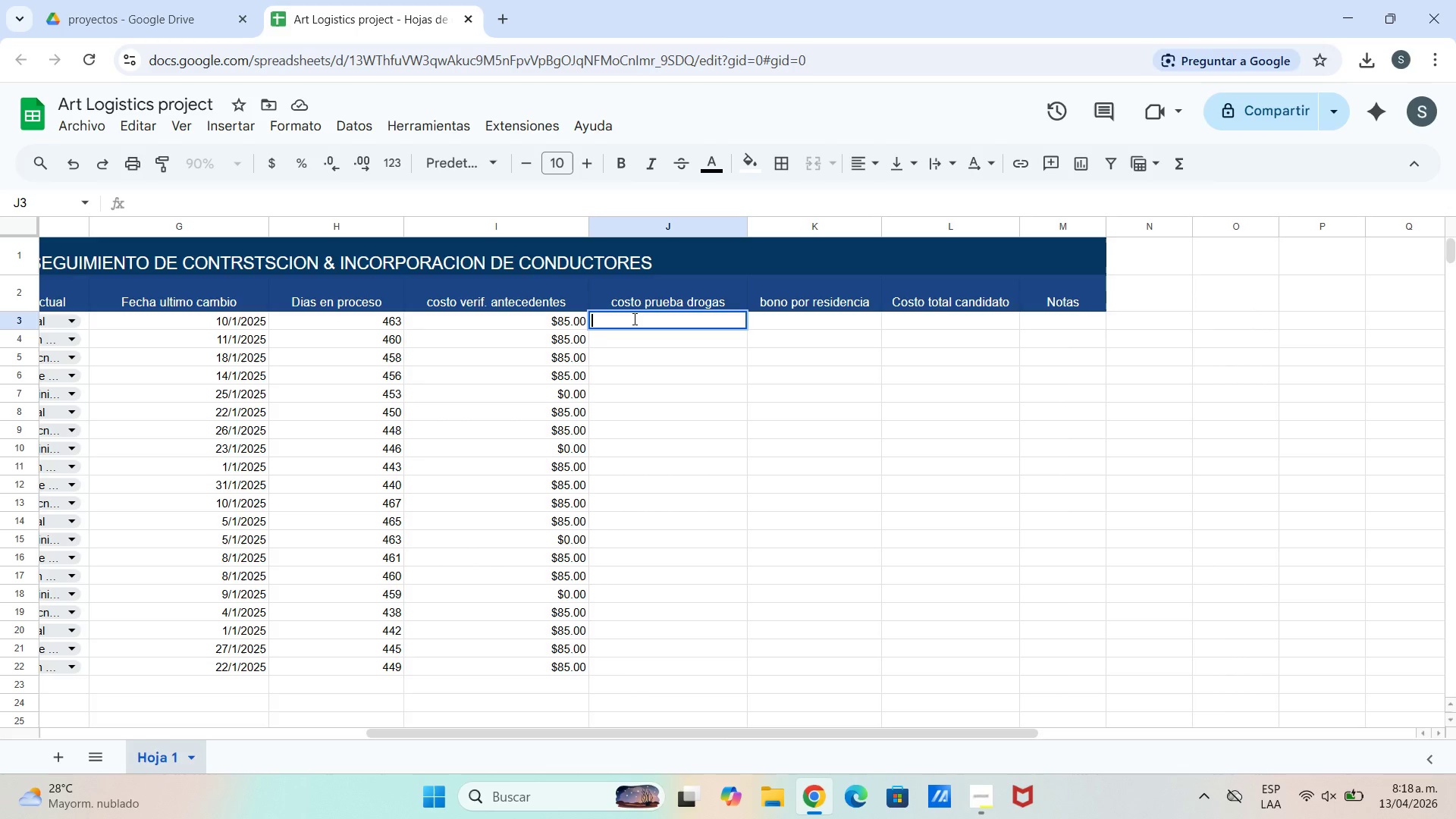 
type(30)
 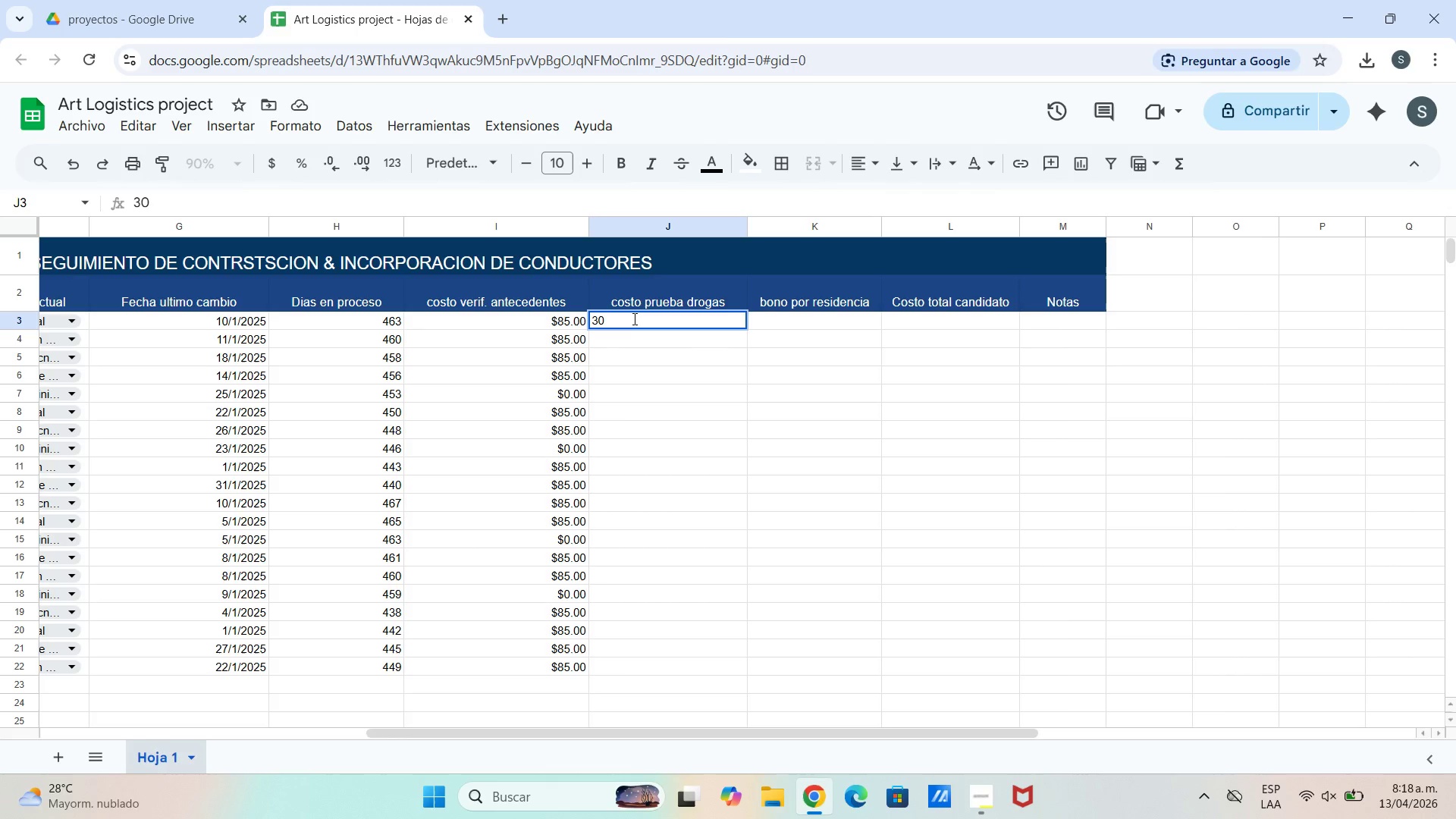 
key(Enter)
 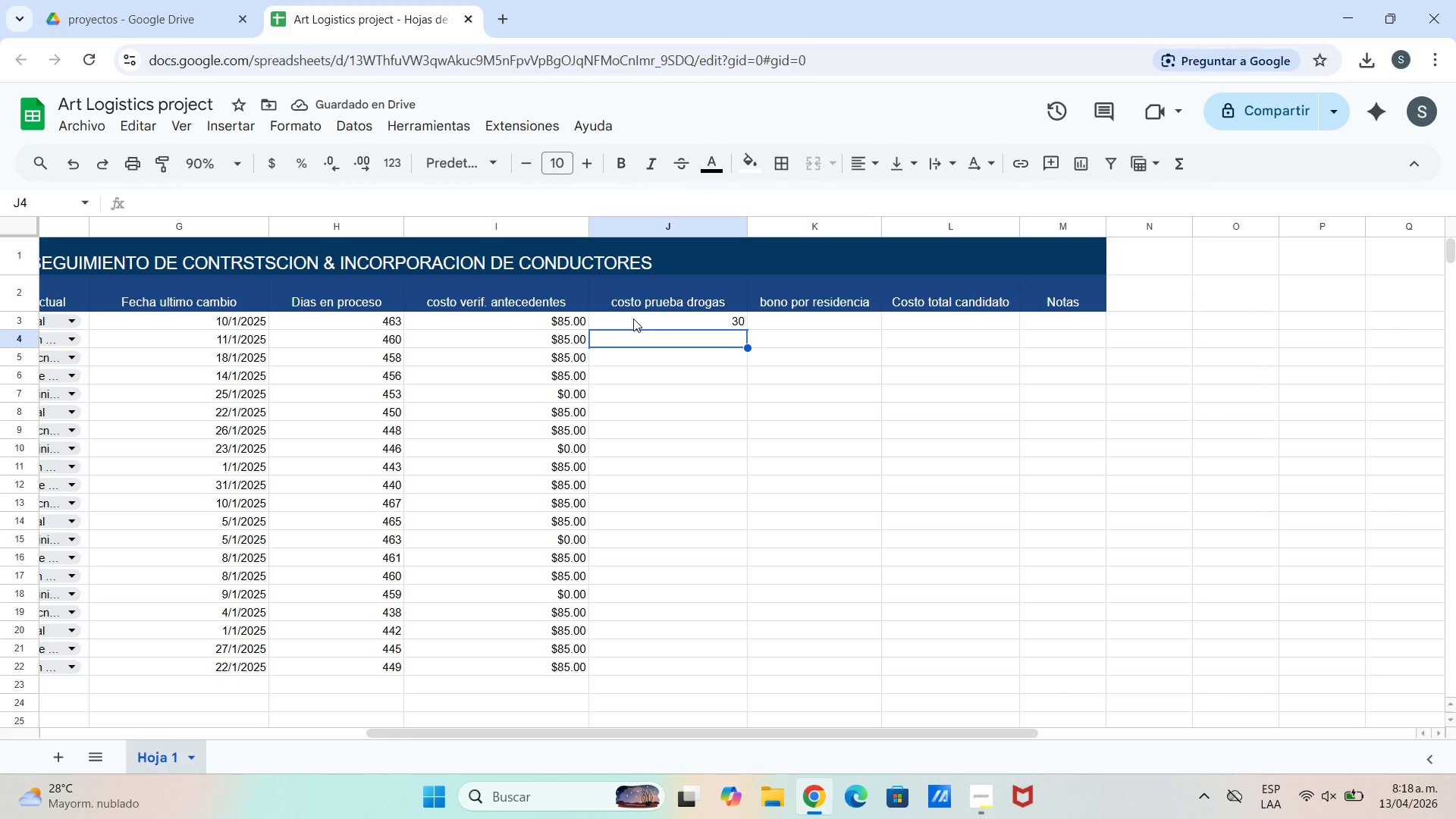 
type(30)
 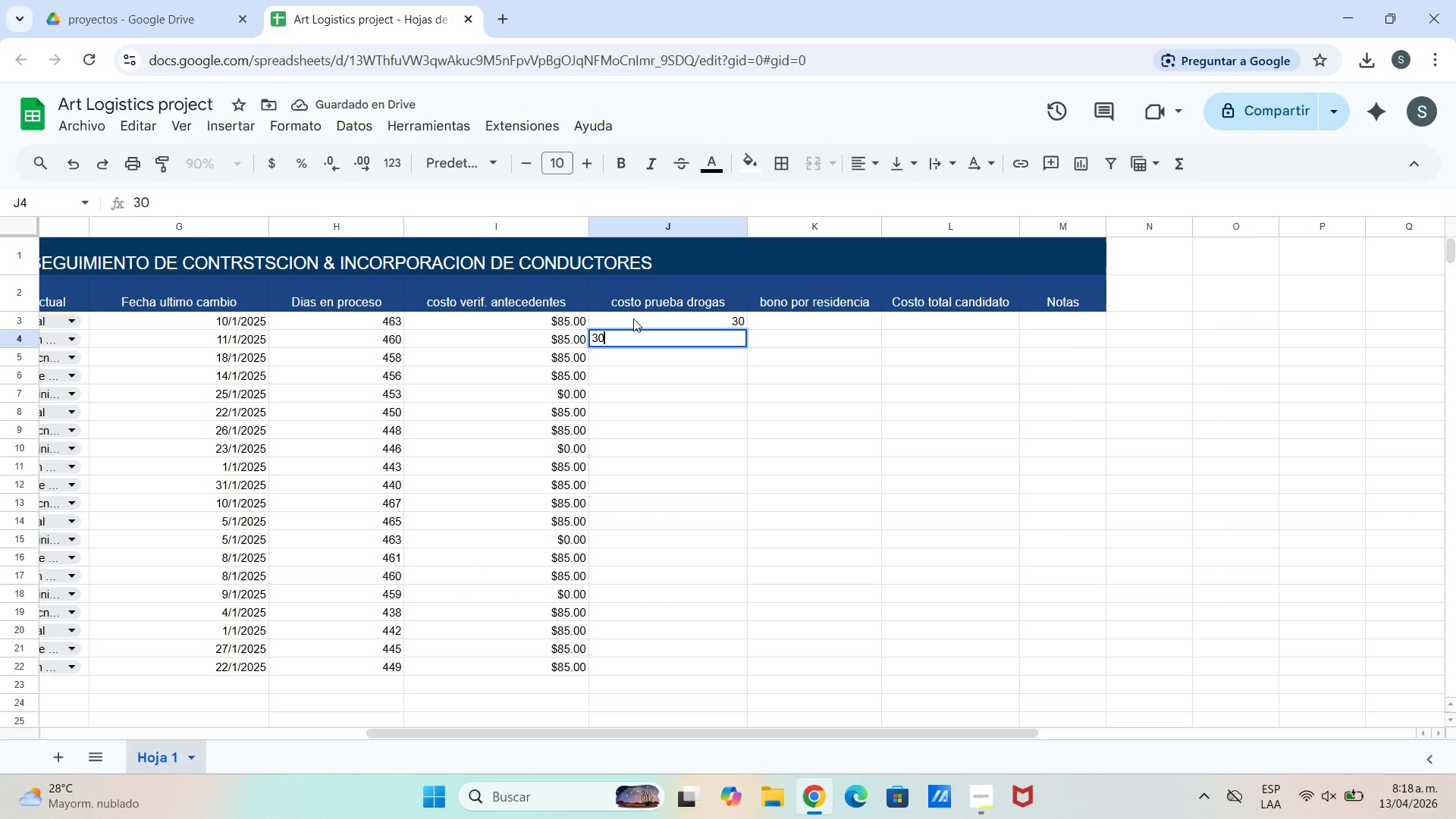 
key(Enter)
 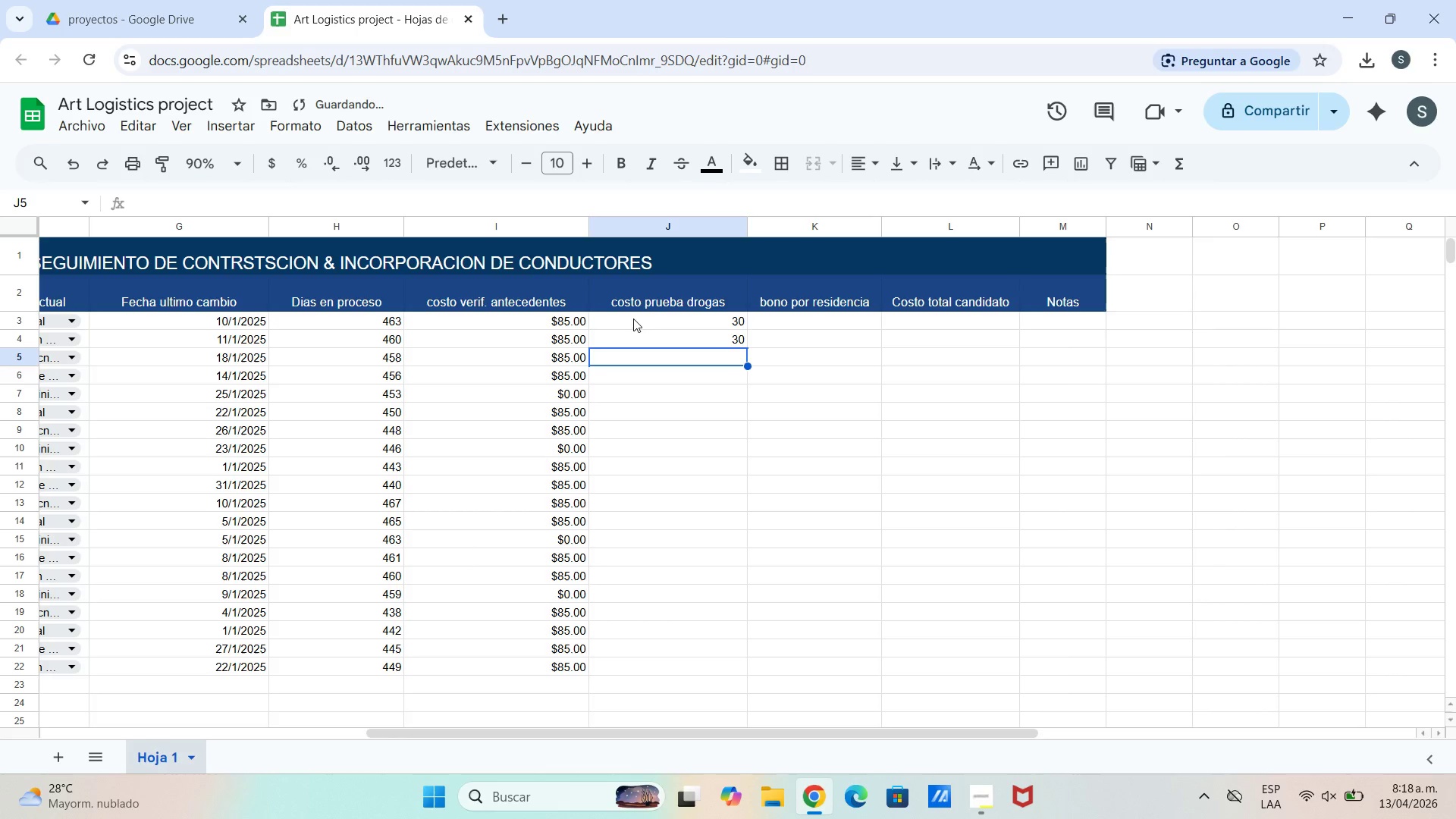 
key(0)
 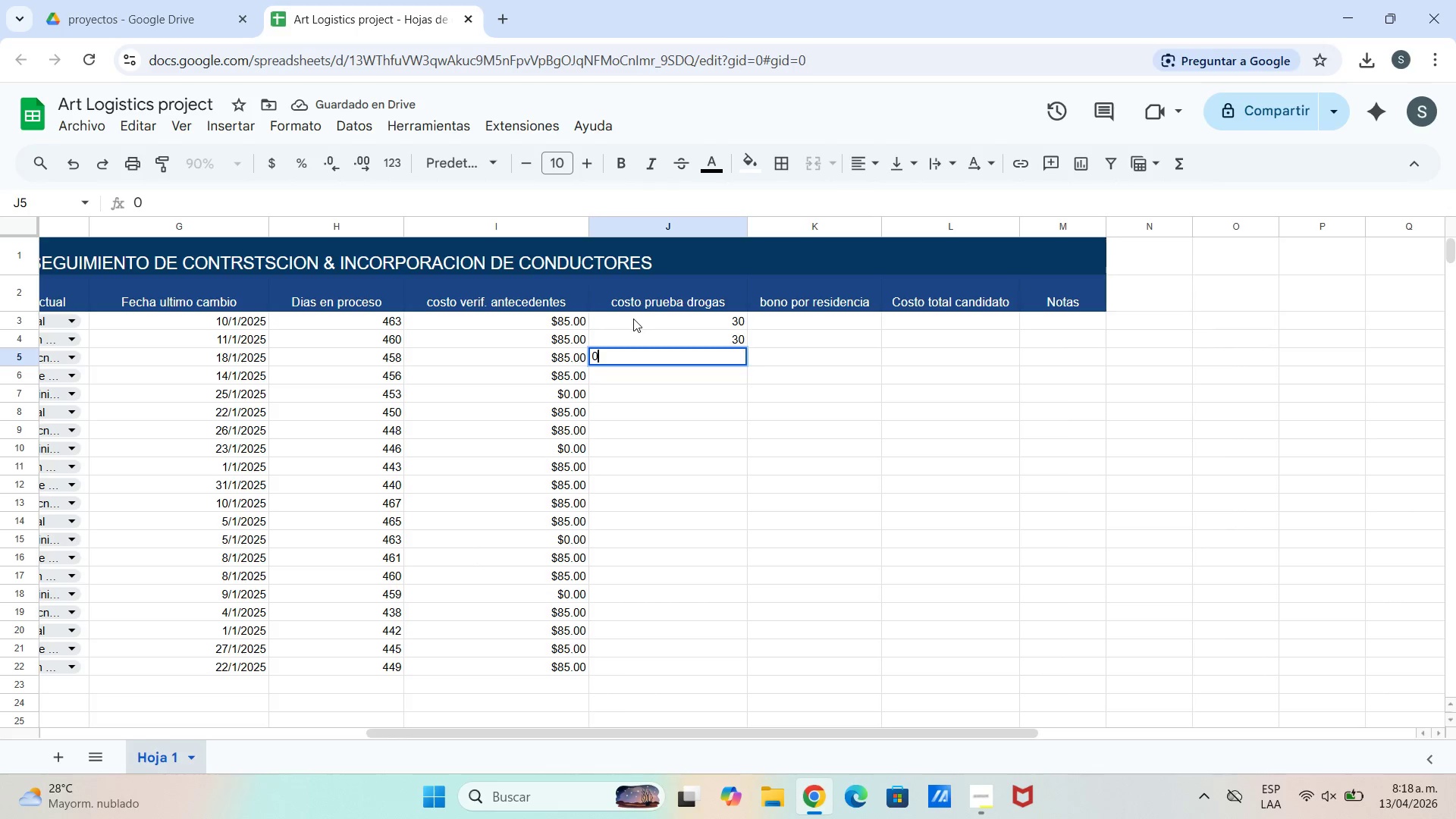 
key(Enter)
 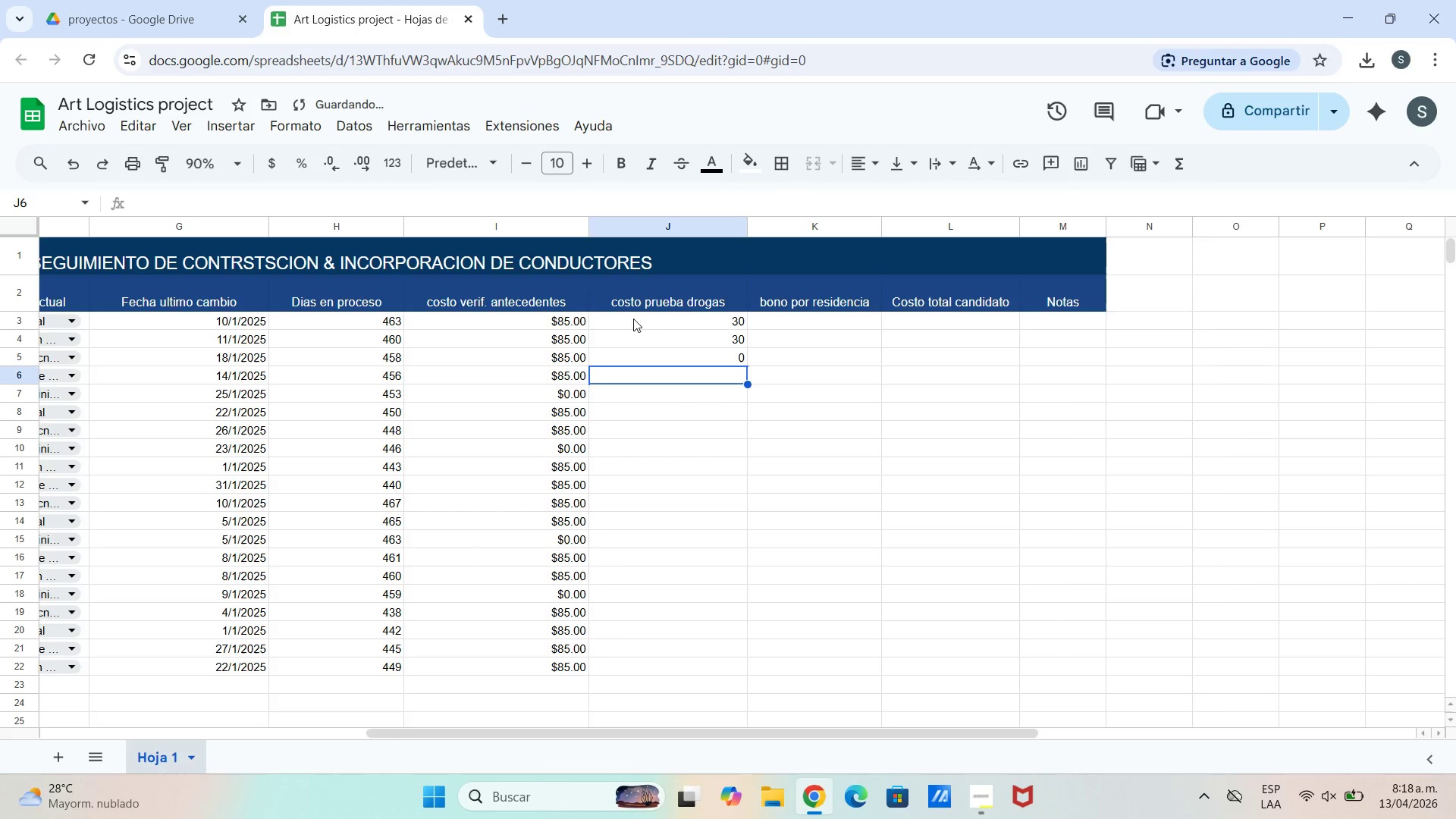 
type(30)
 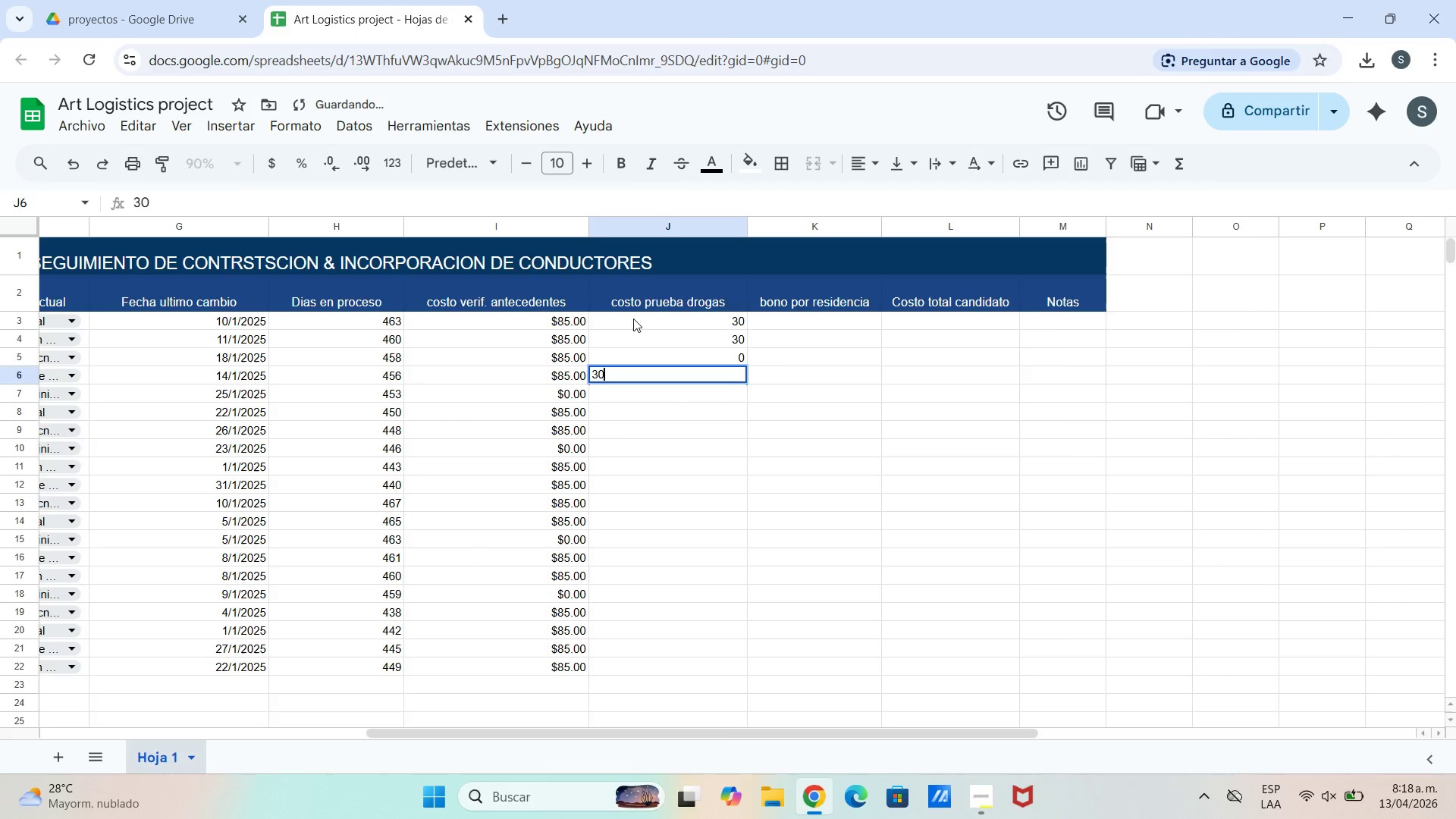 
key(Enter)
 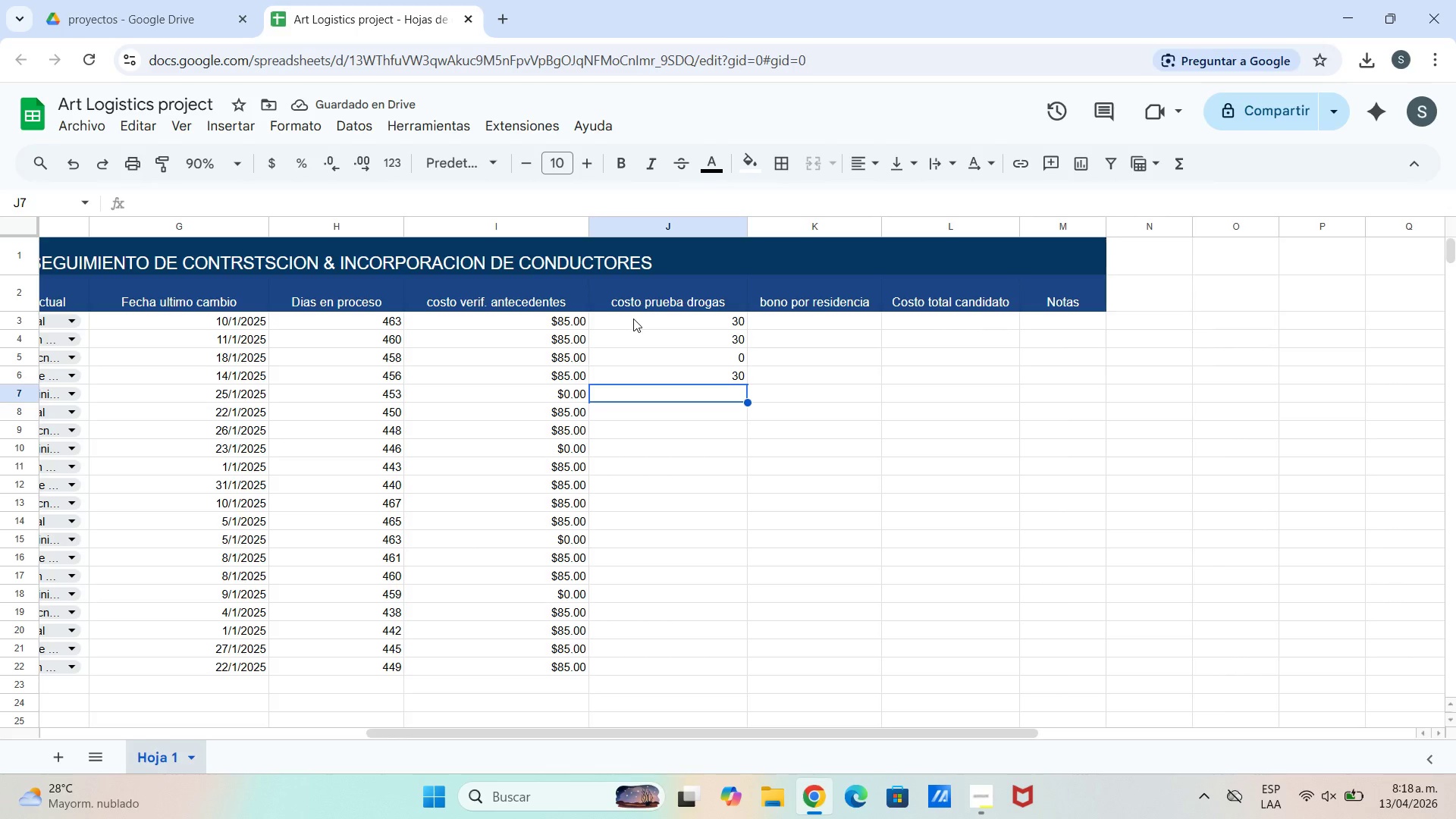 
key(0)
 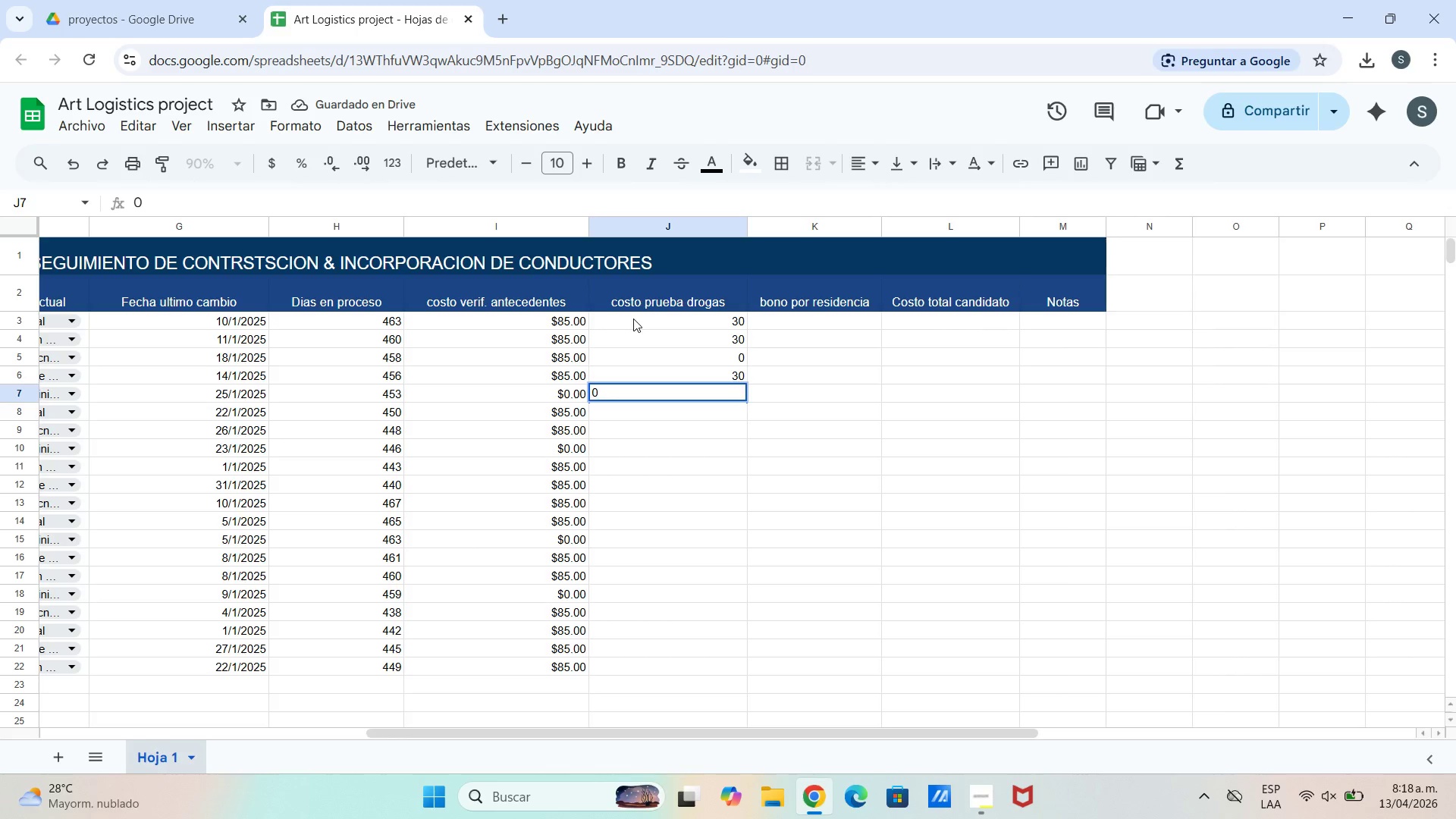 
key(Enter)
 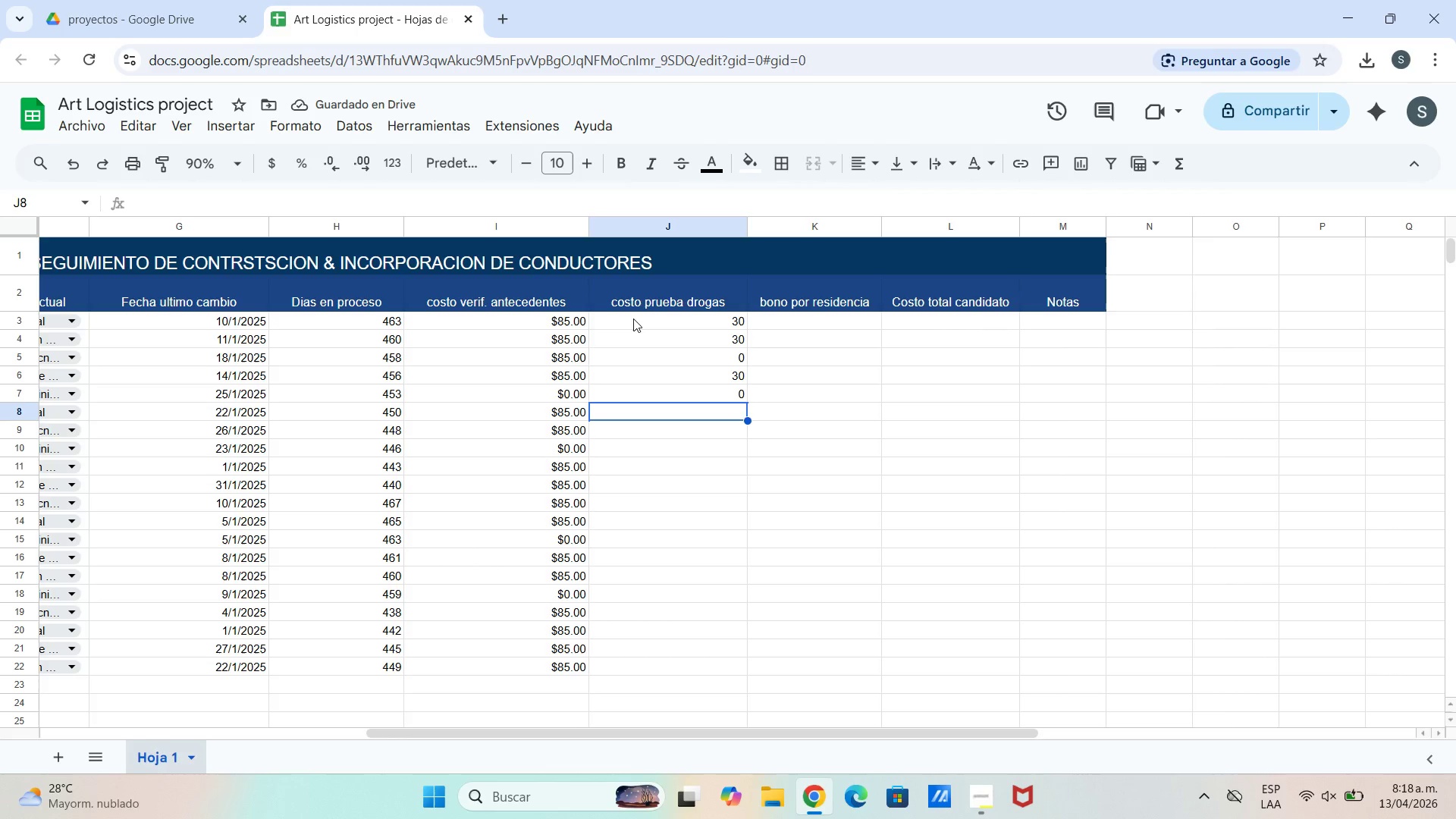 
type(30)
 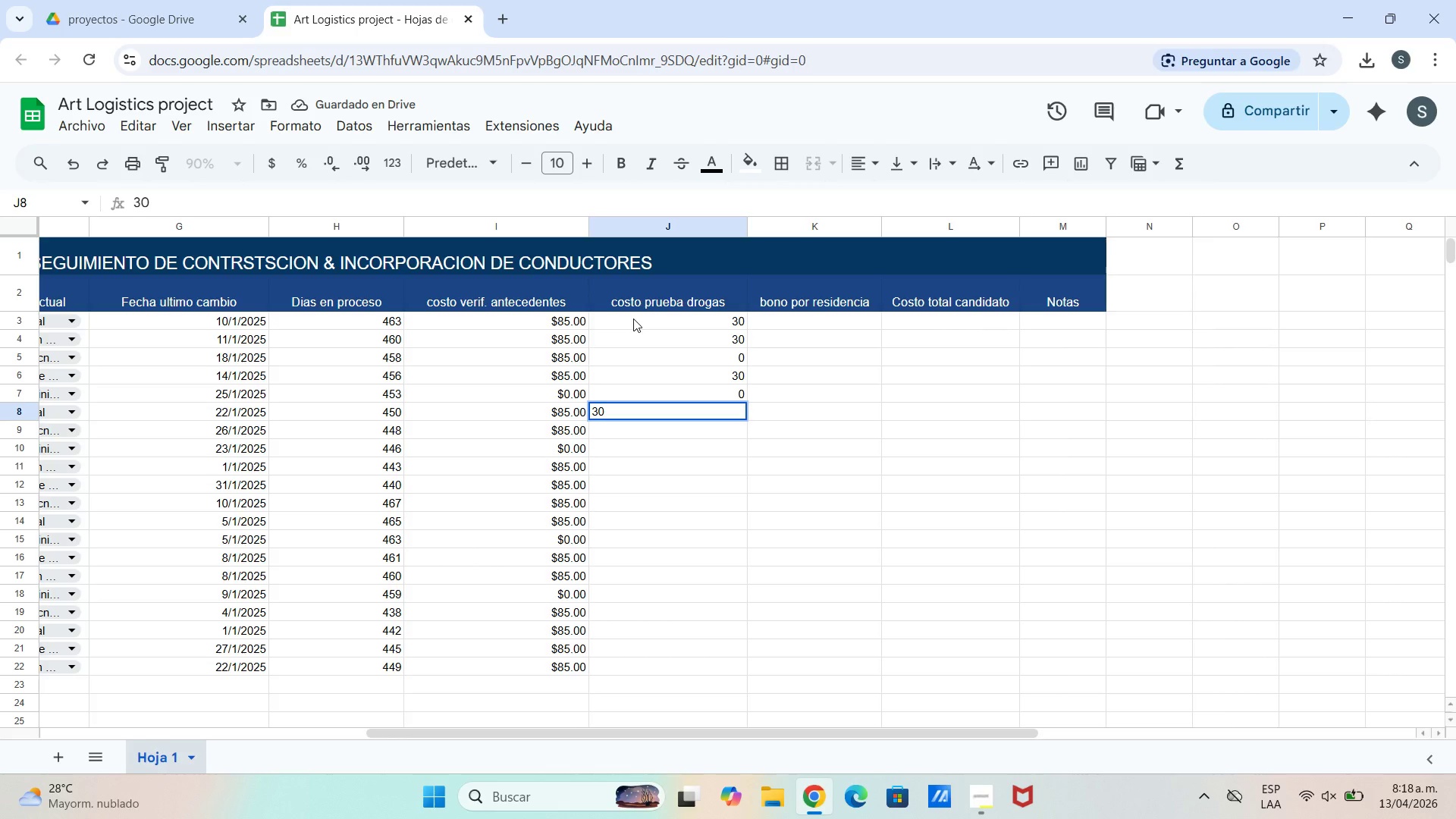 
key(Enter)
 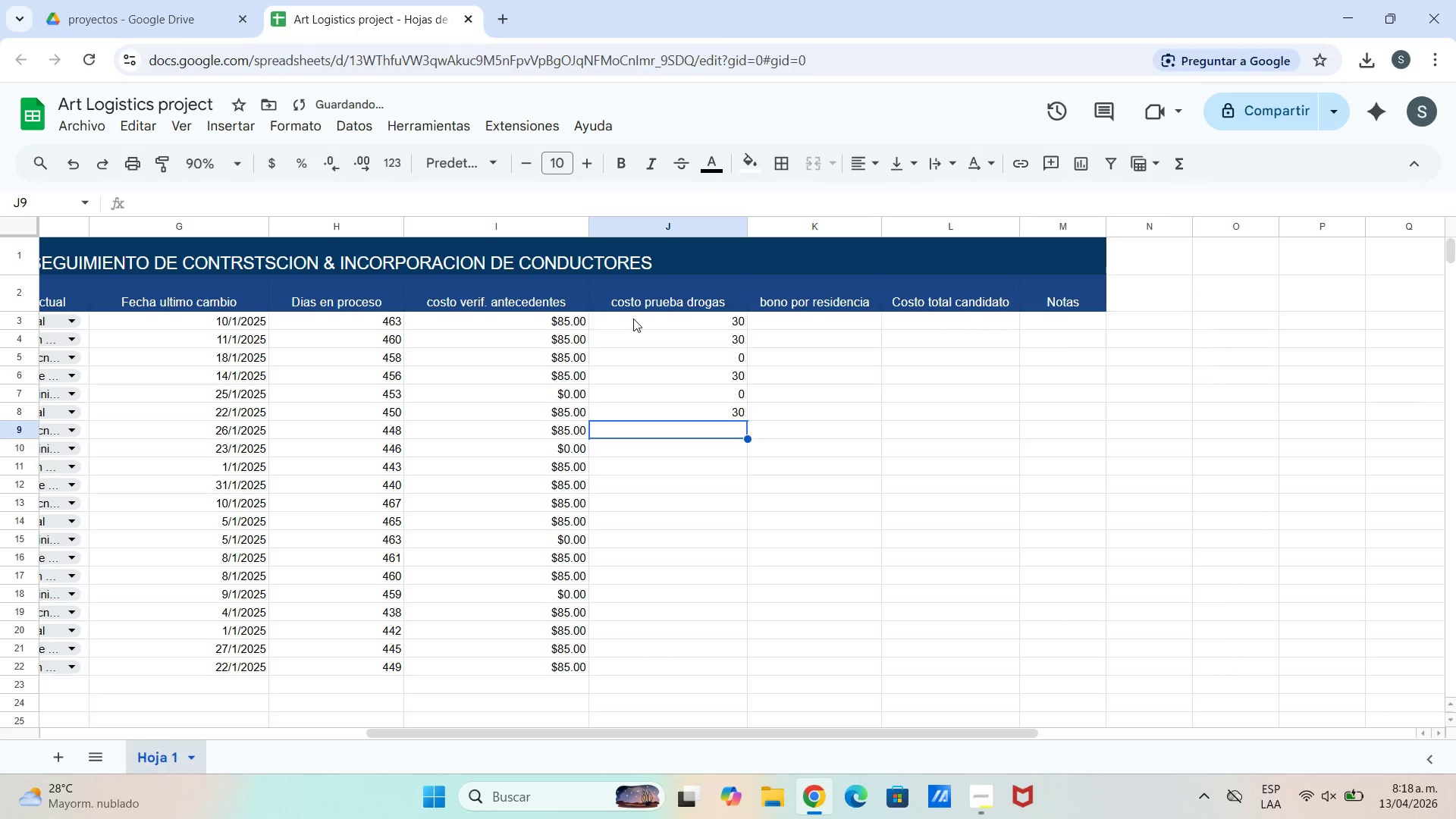 
type(30)
 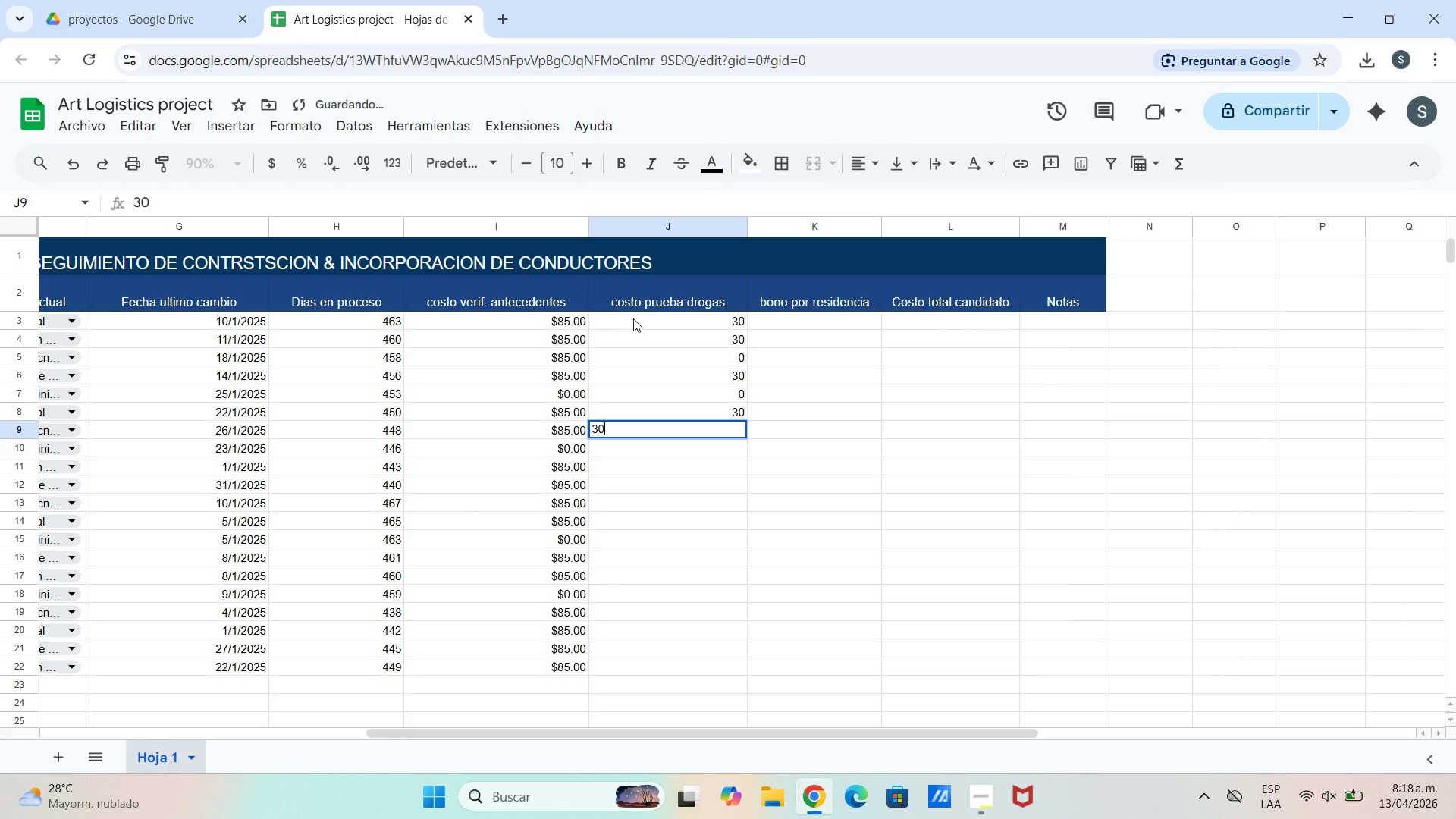 
key(Enter)
 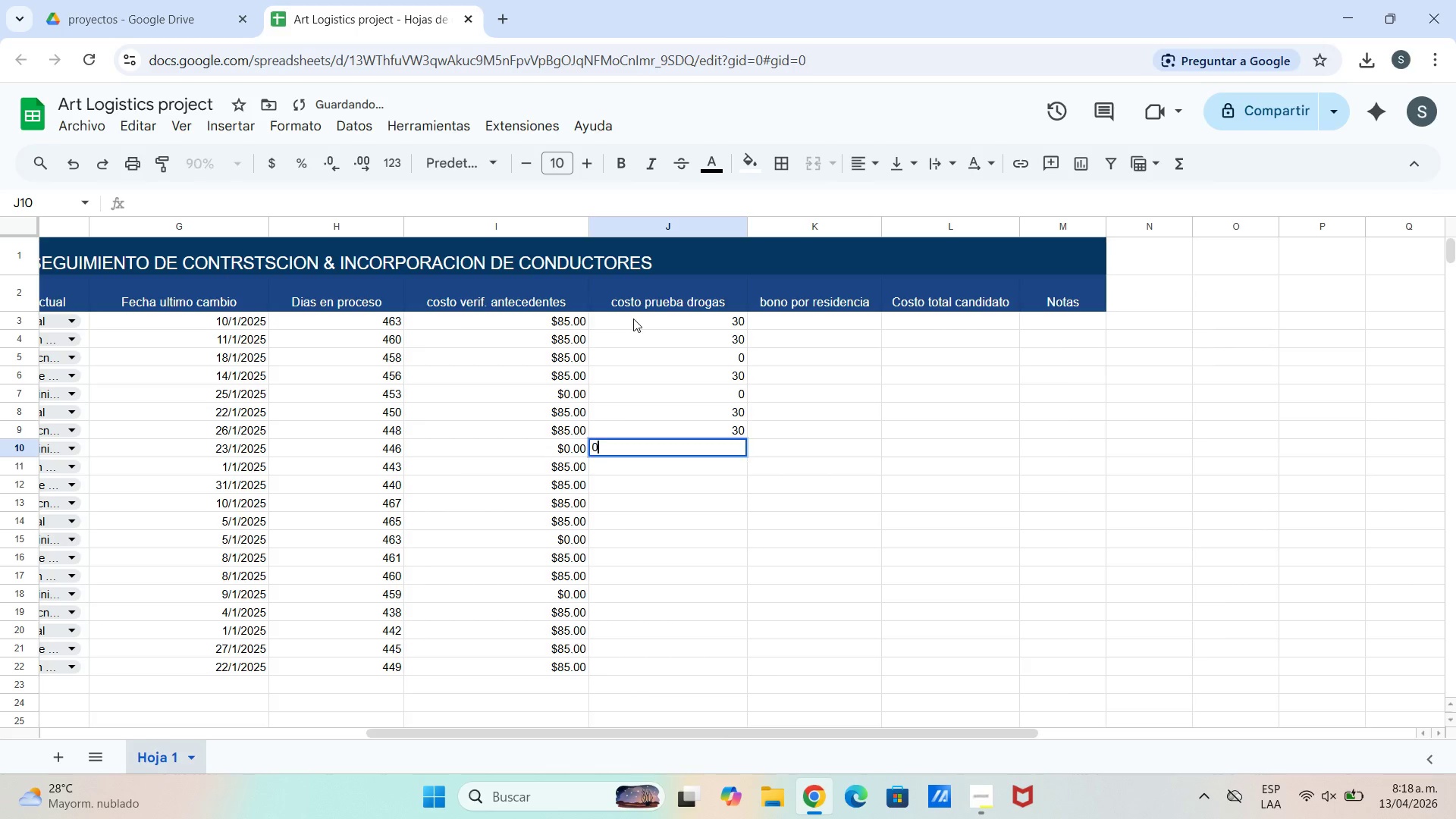 
key(0)
 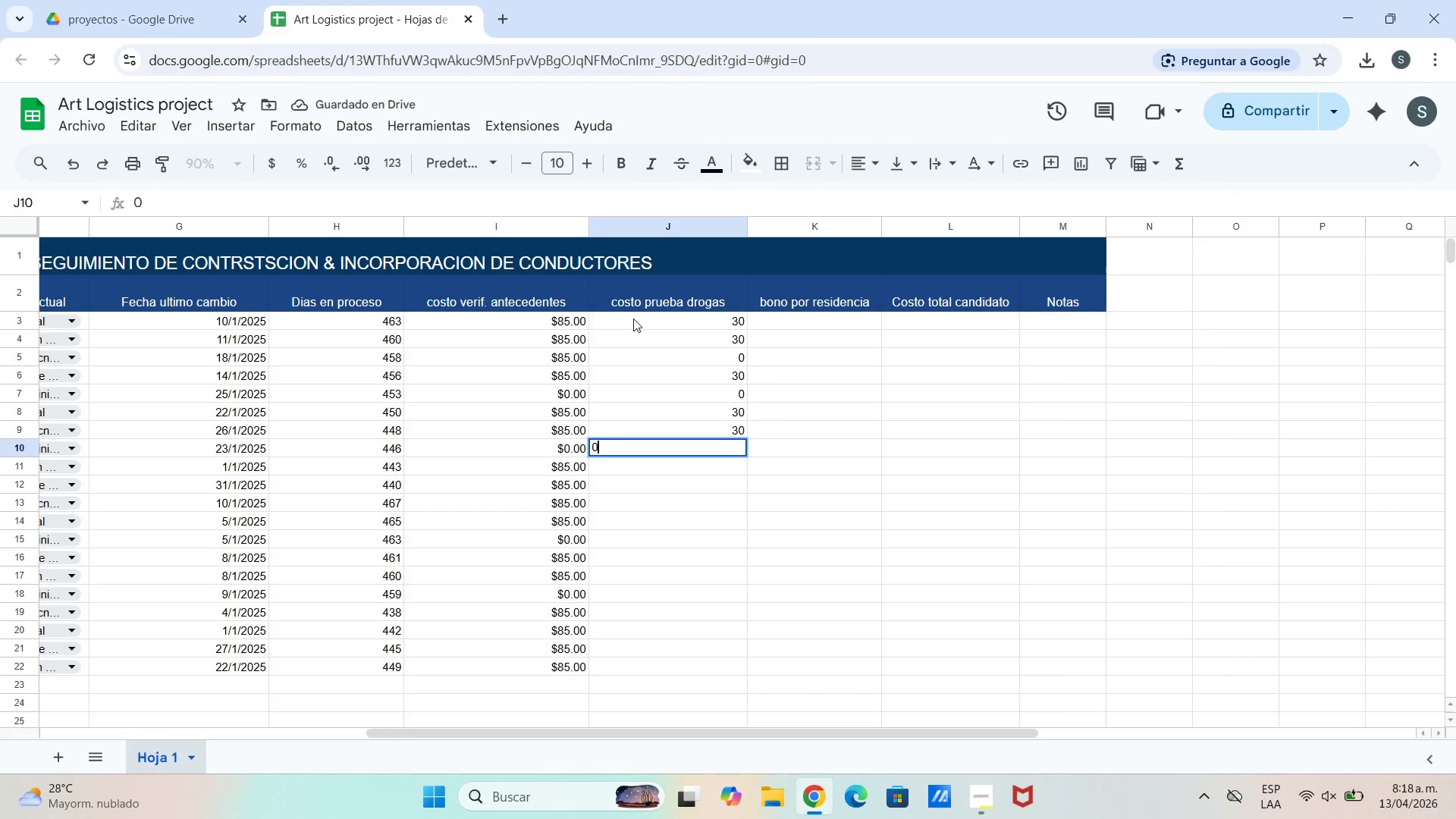 
key(Shift+ShiftRight)
 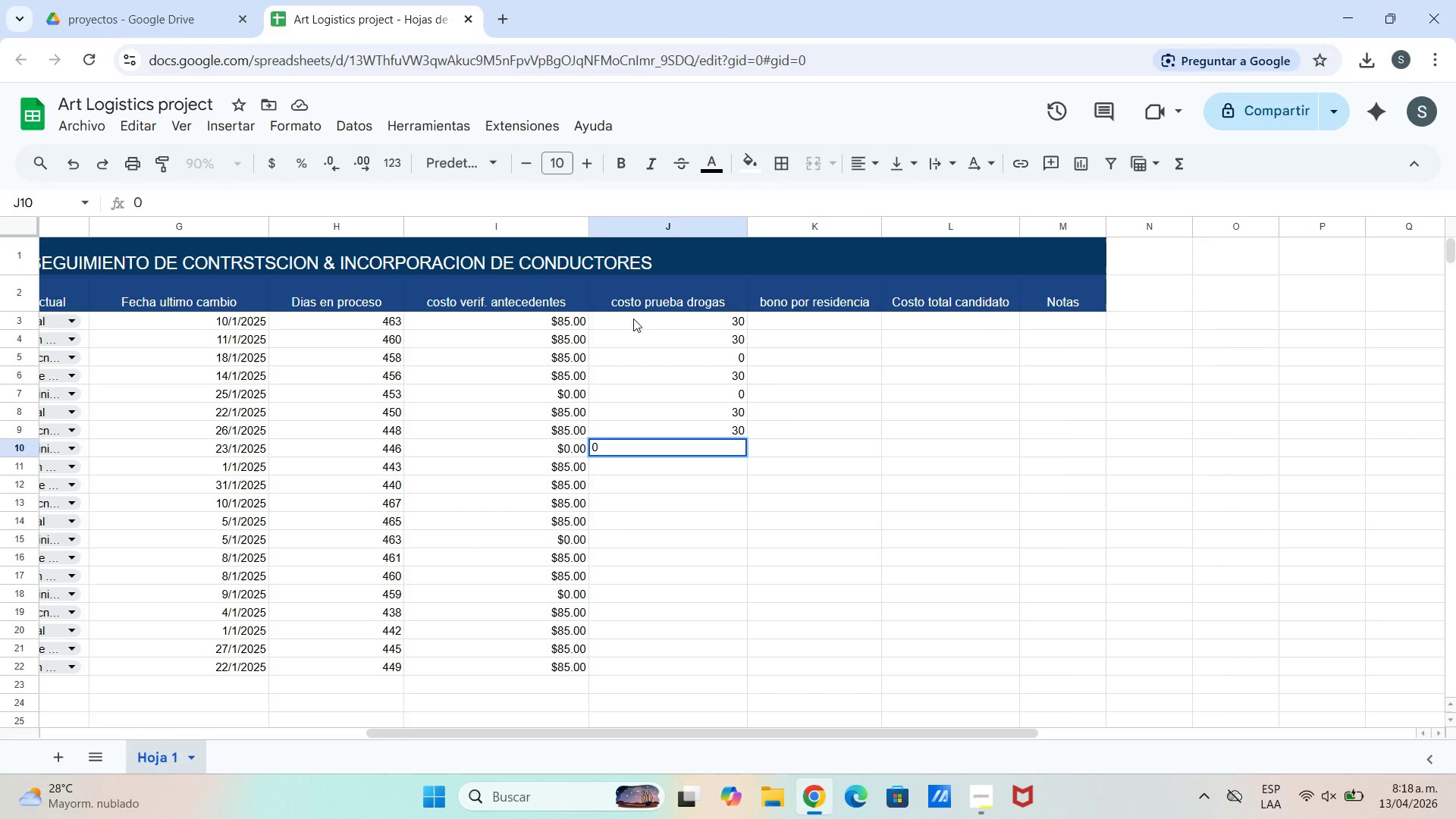 
key(Enter)
 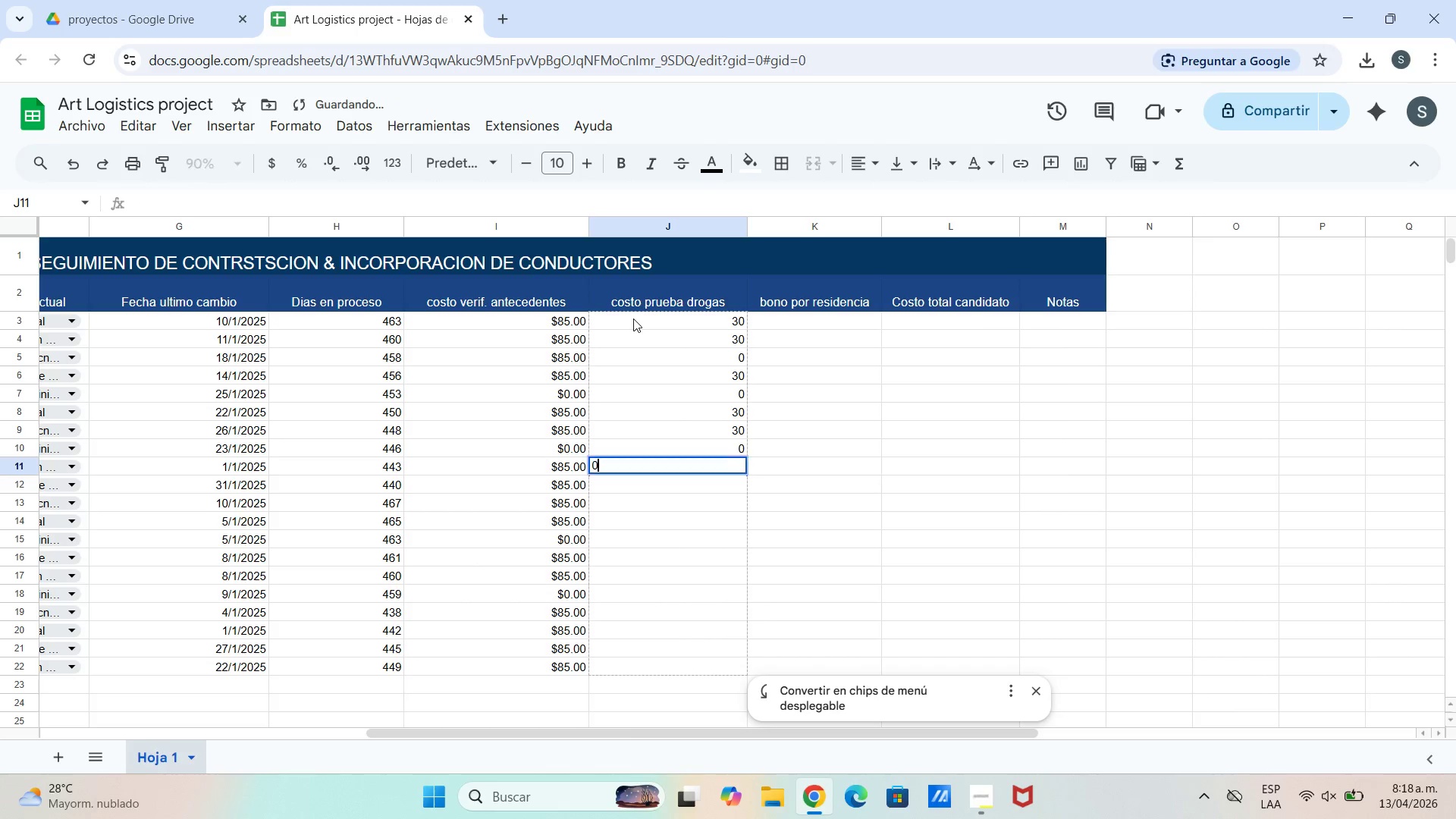 
key(0)
 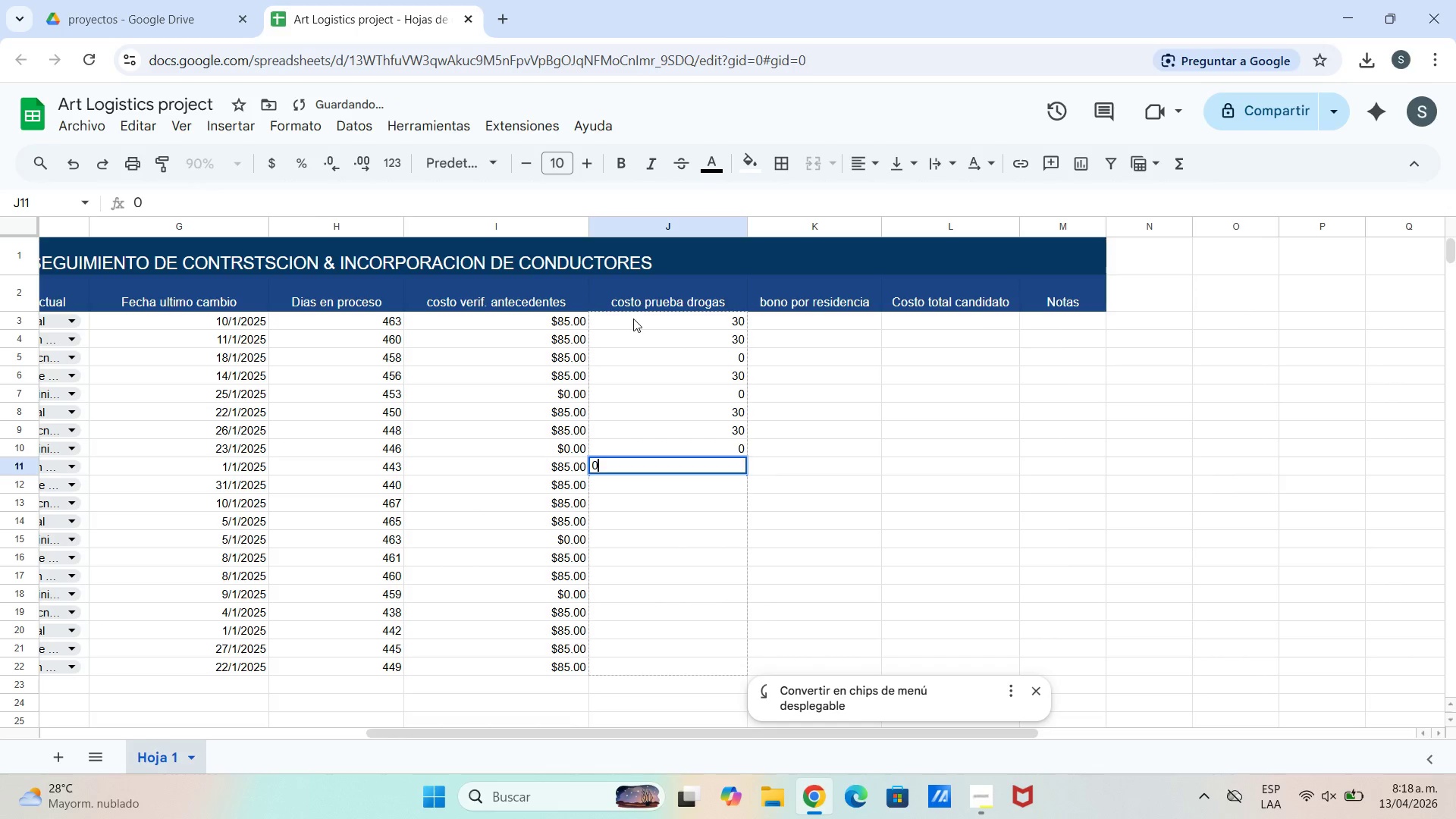 
key(Enter)
 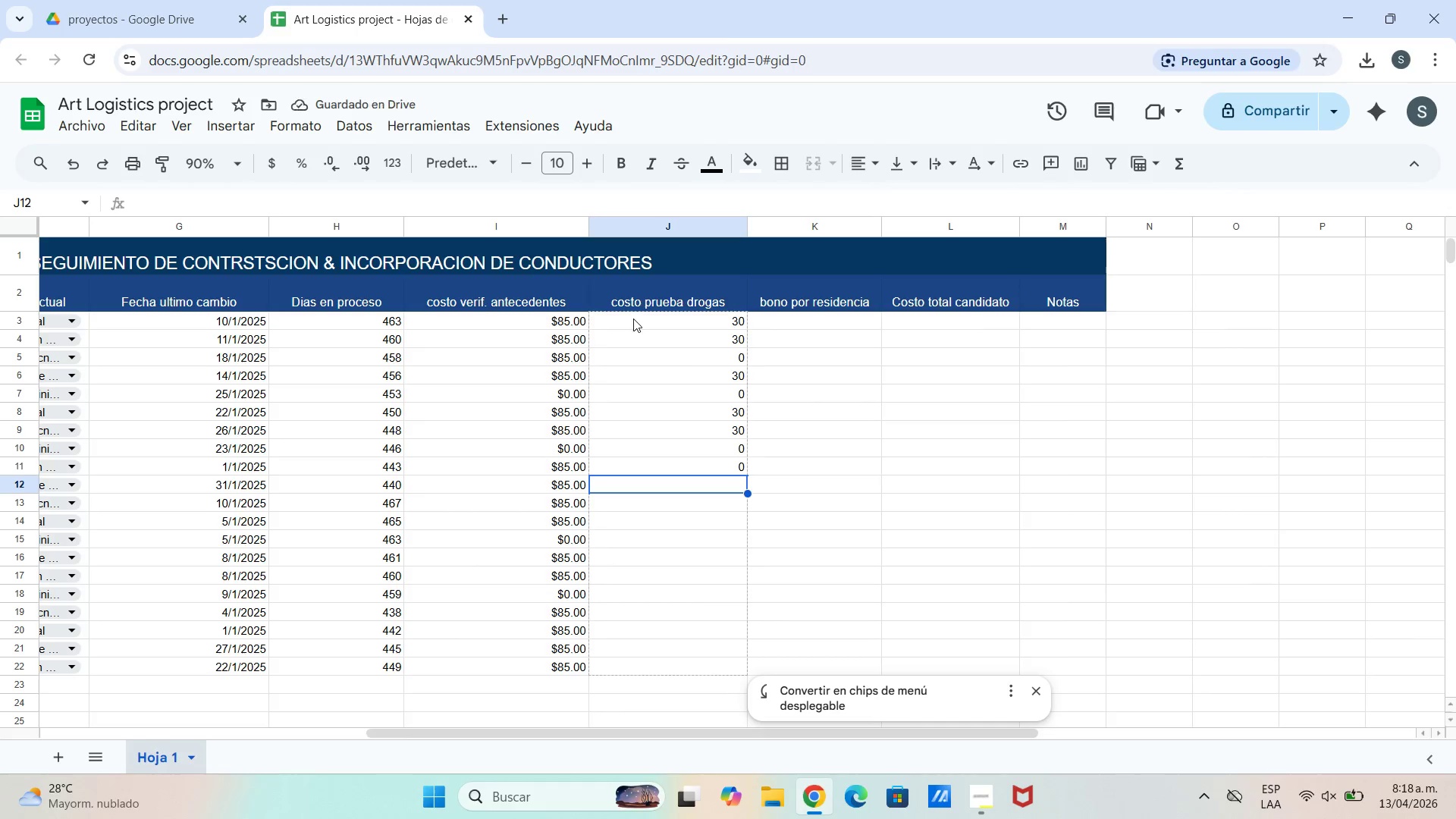 
type(30)
 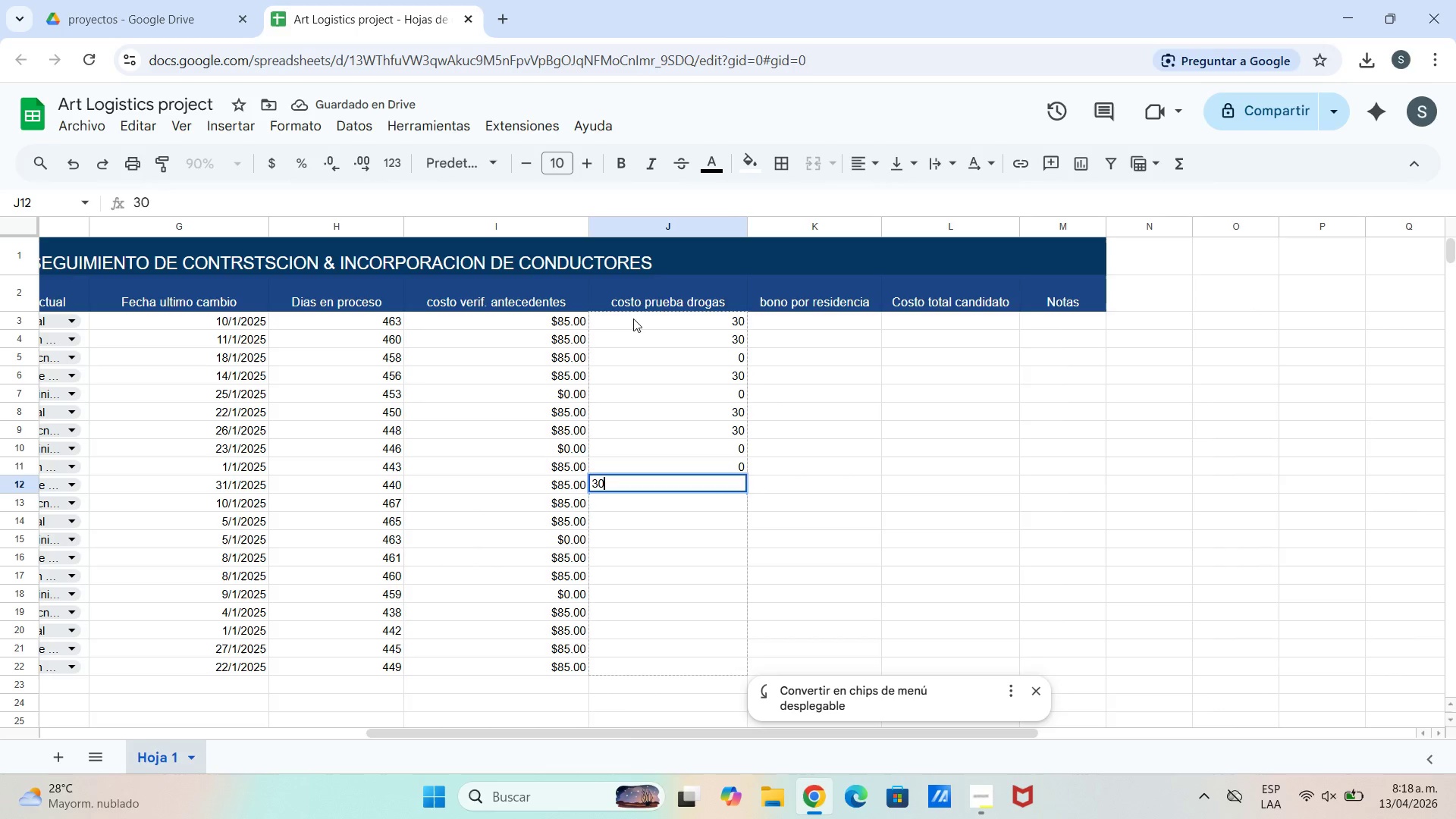 
key(Enter)
 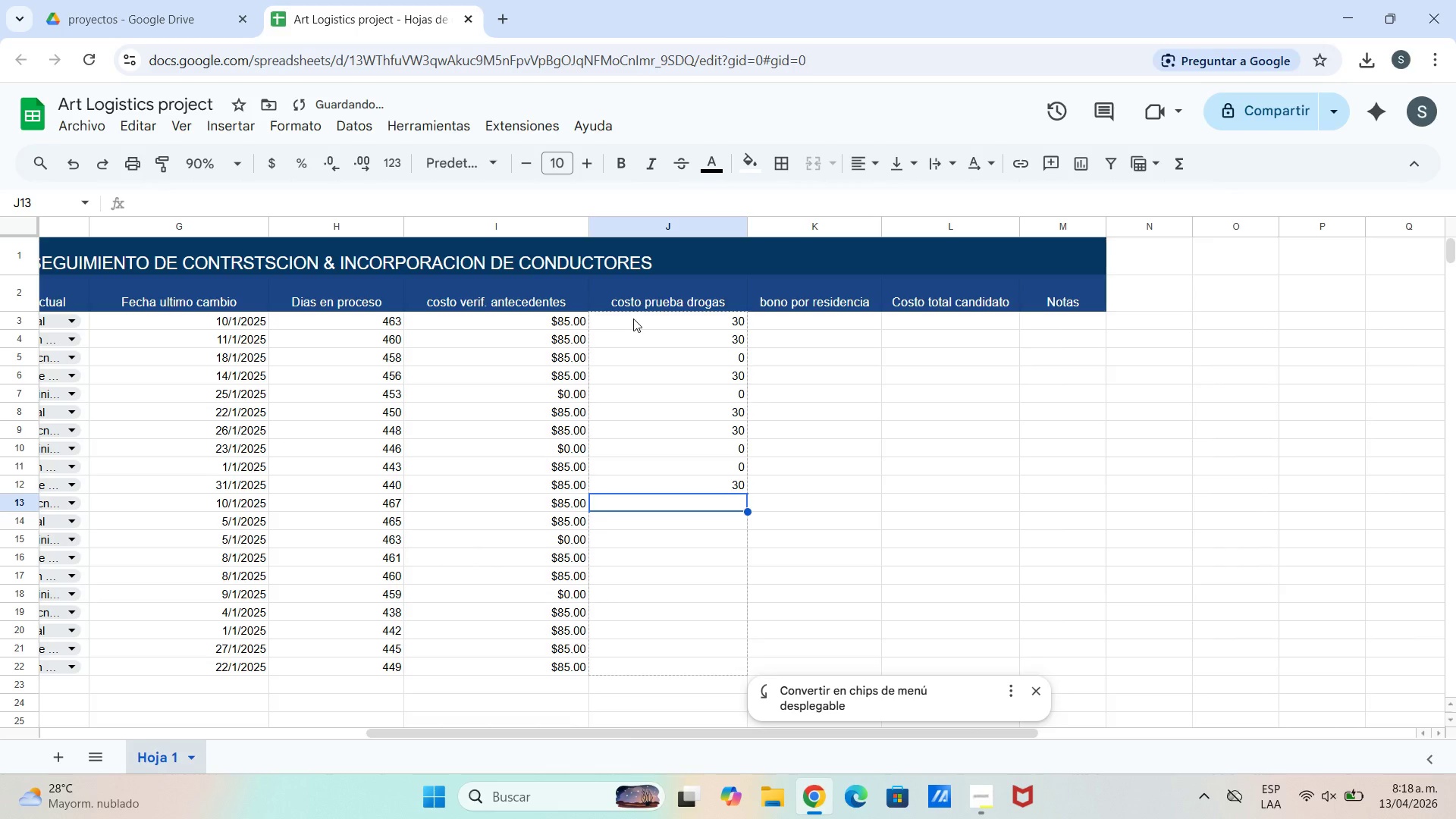 
type(30)
 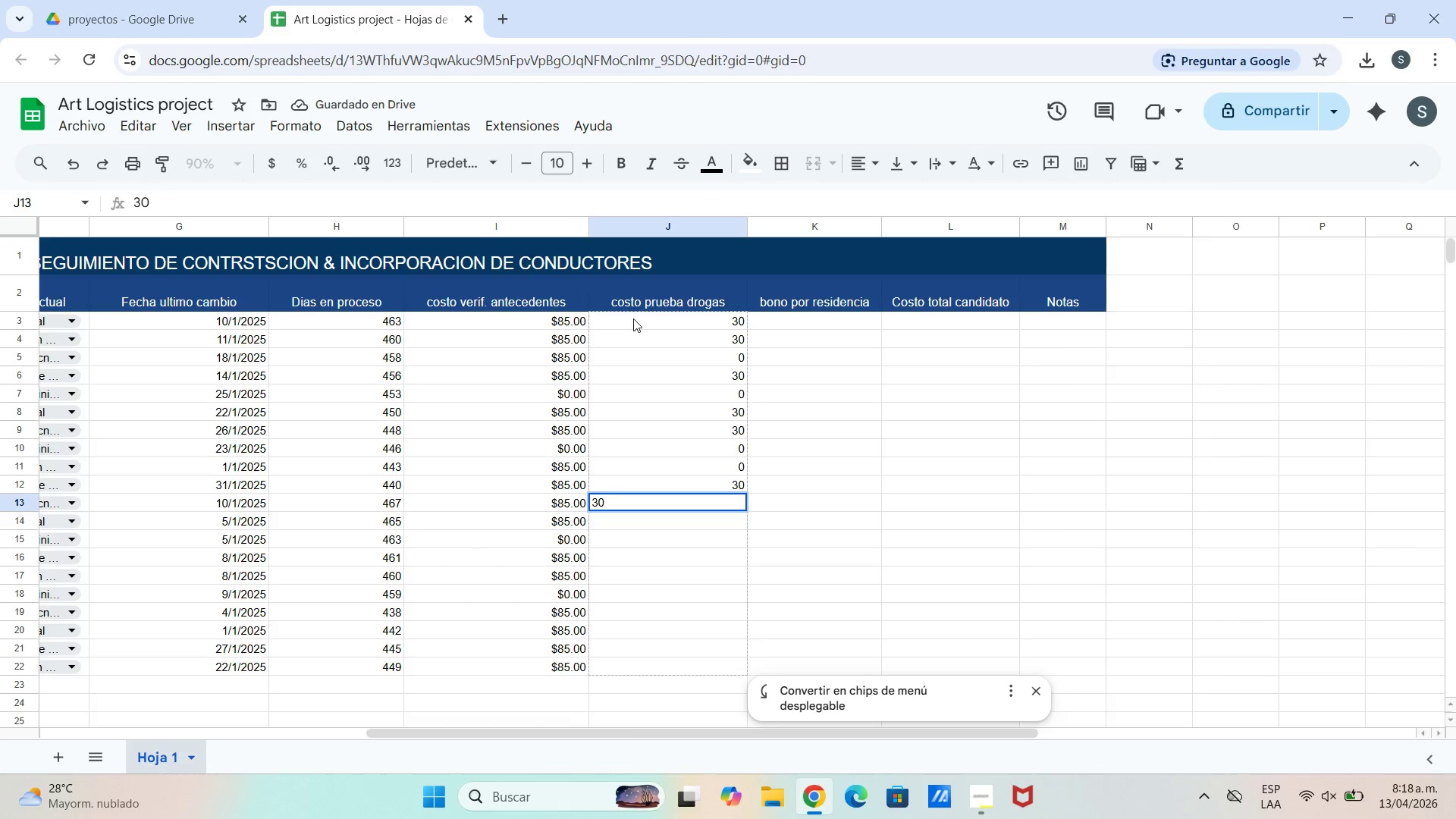 
key(Enter)
 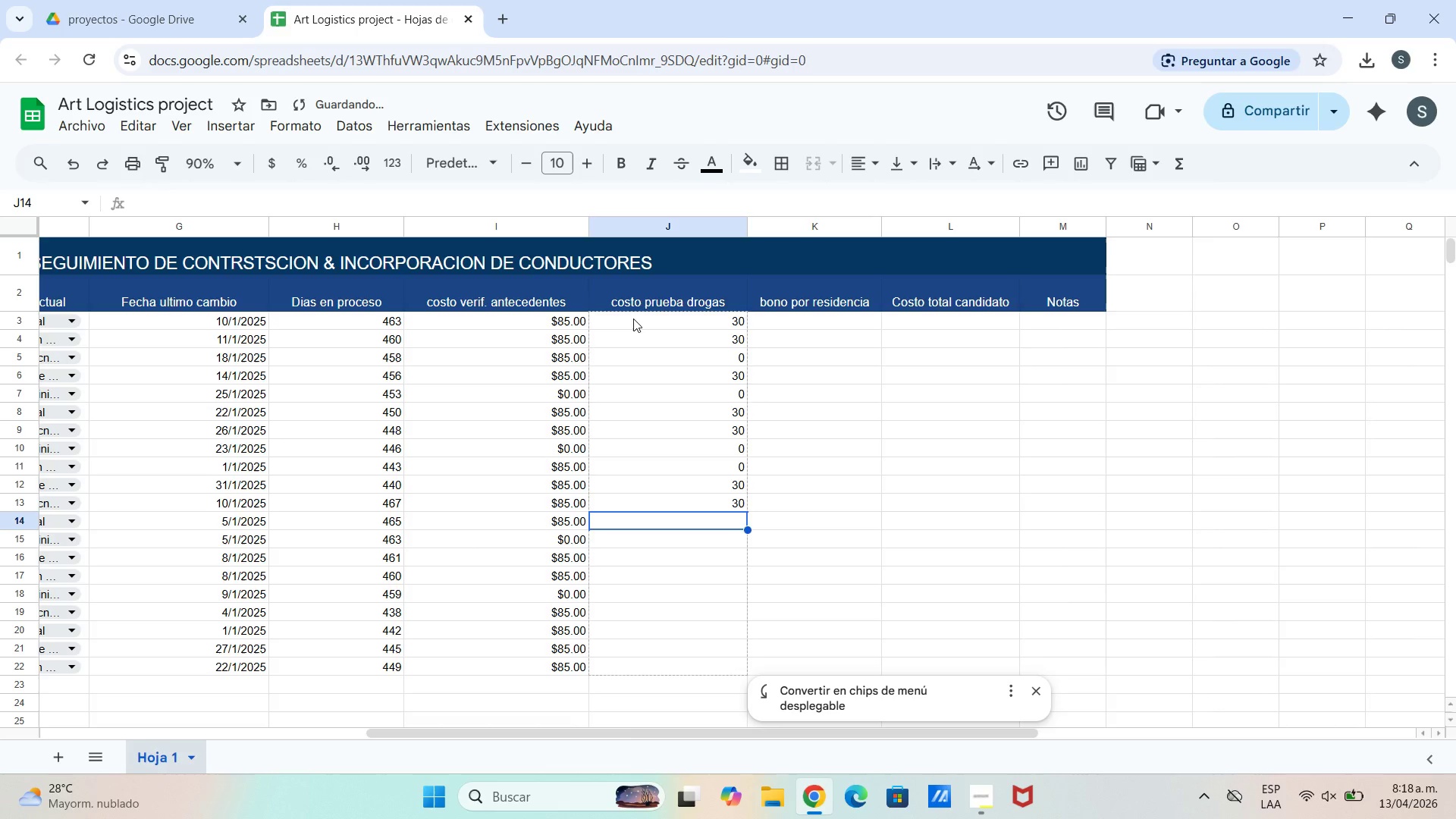 
key(0)
 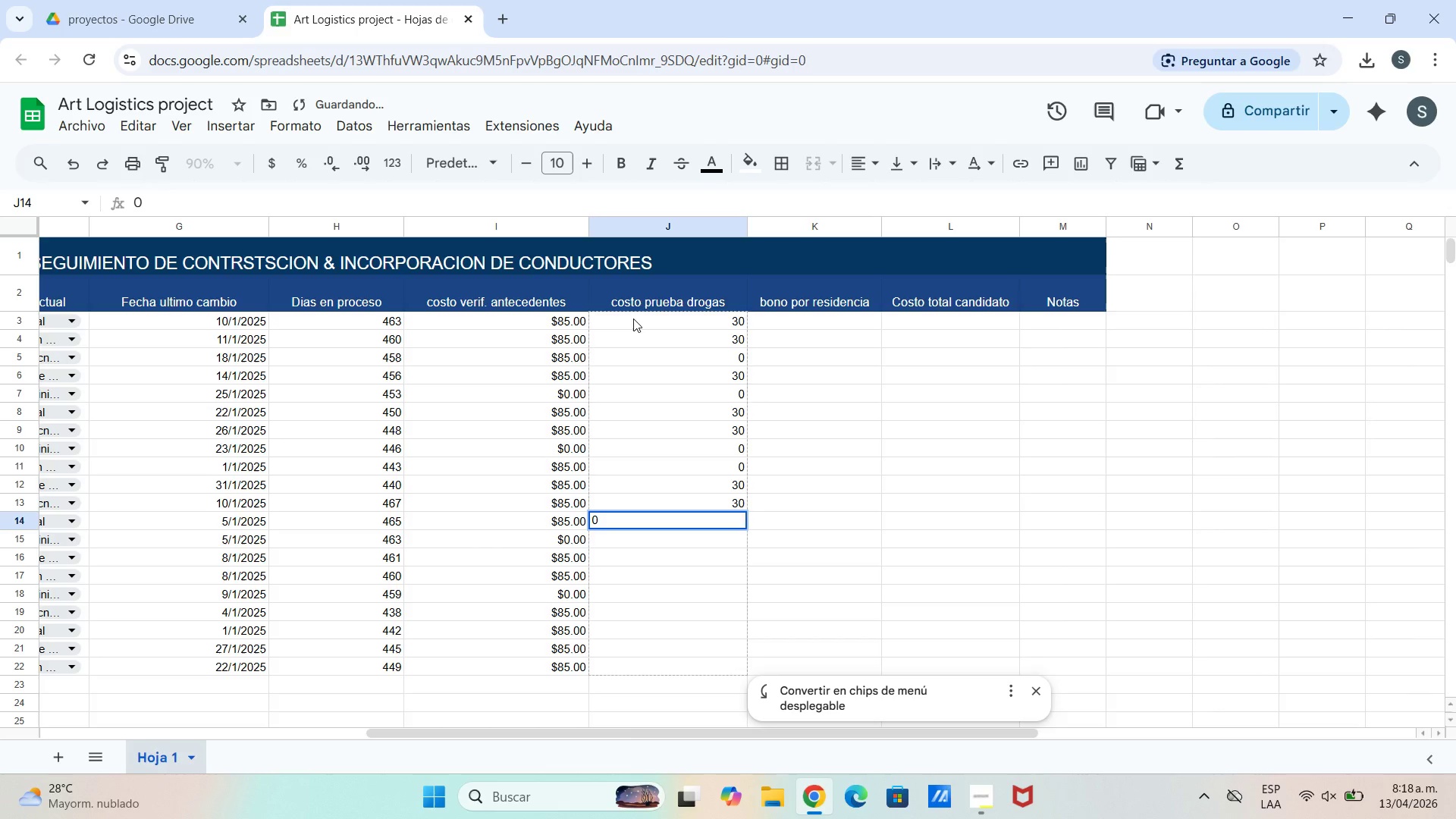 
key(Enter)
 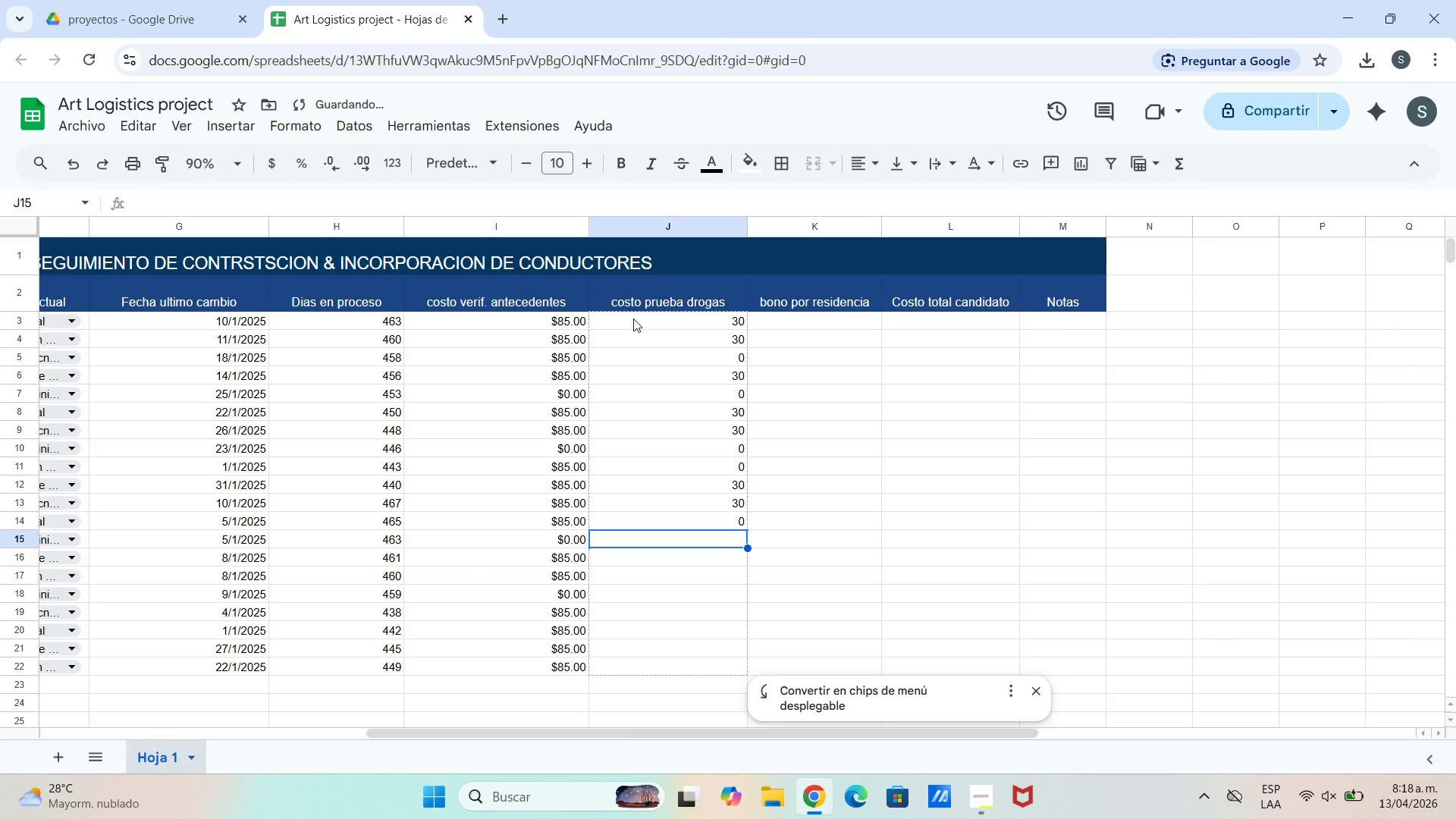 
key(0)
 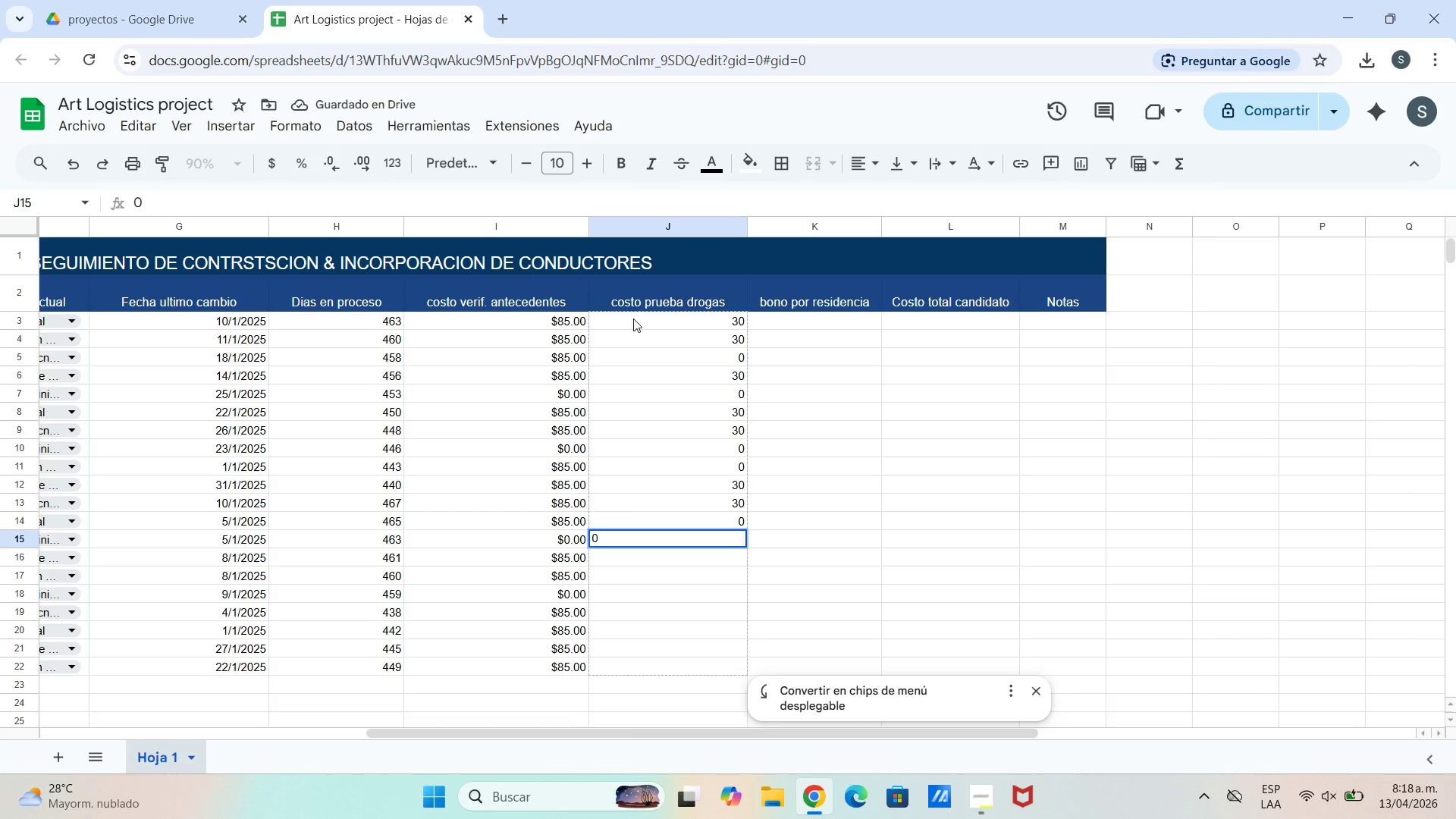 
key(Enter)
 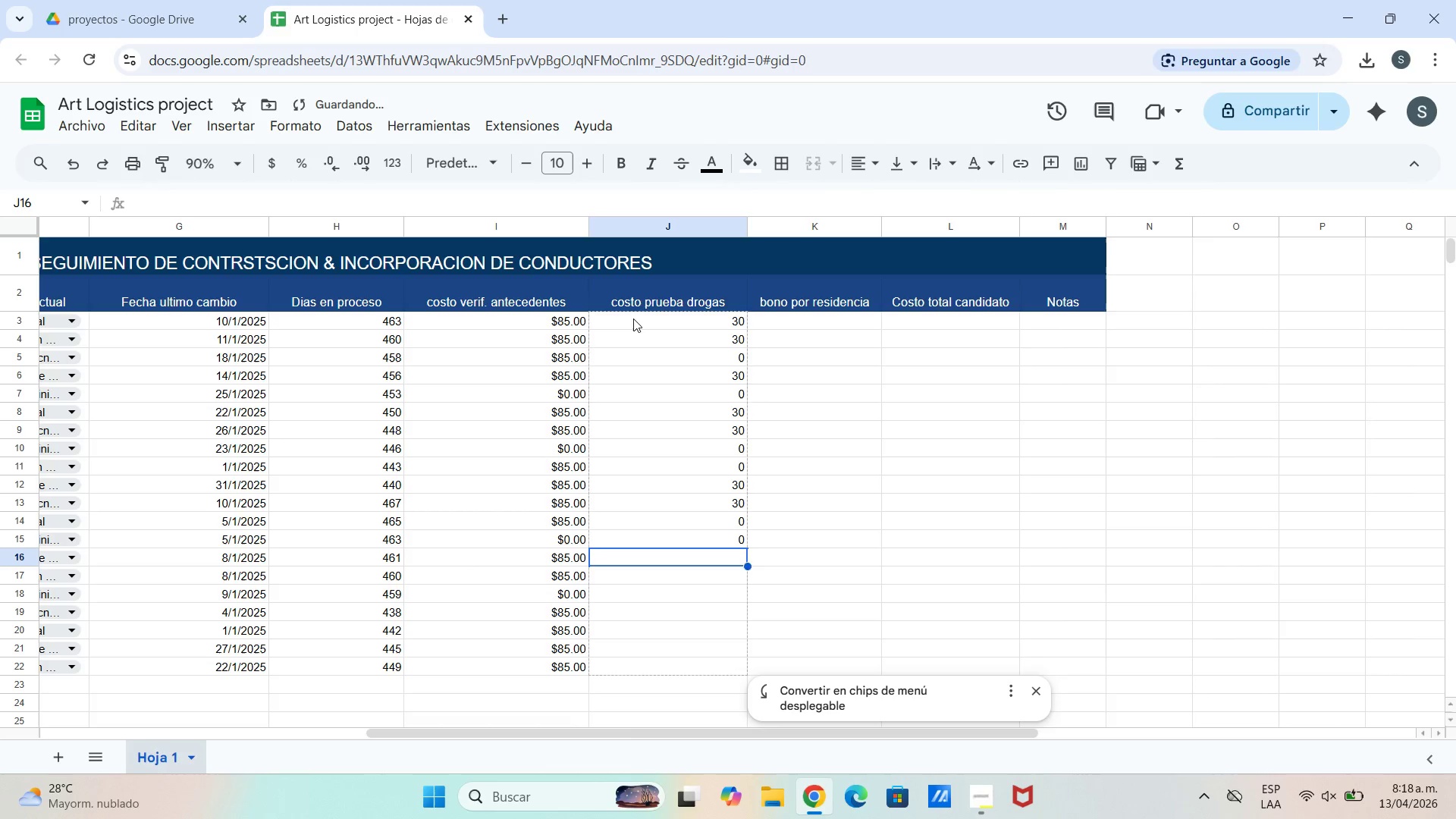 
type(30)
 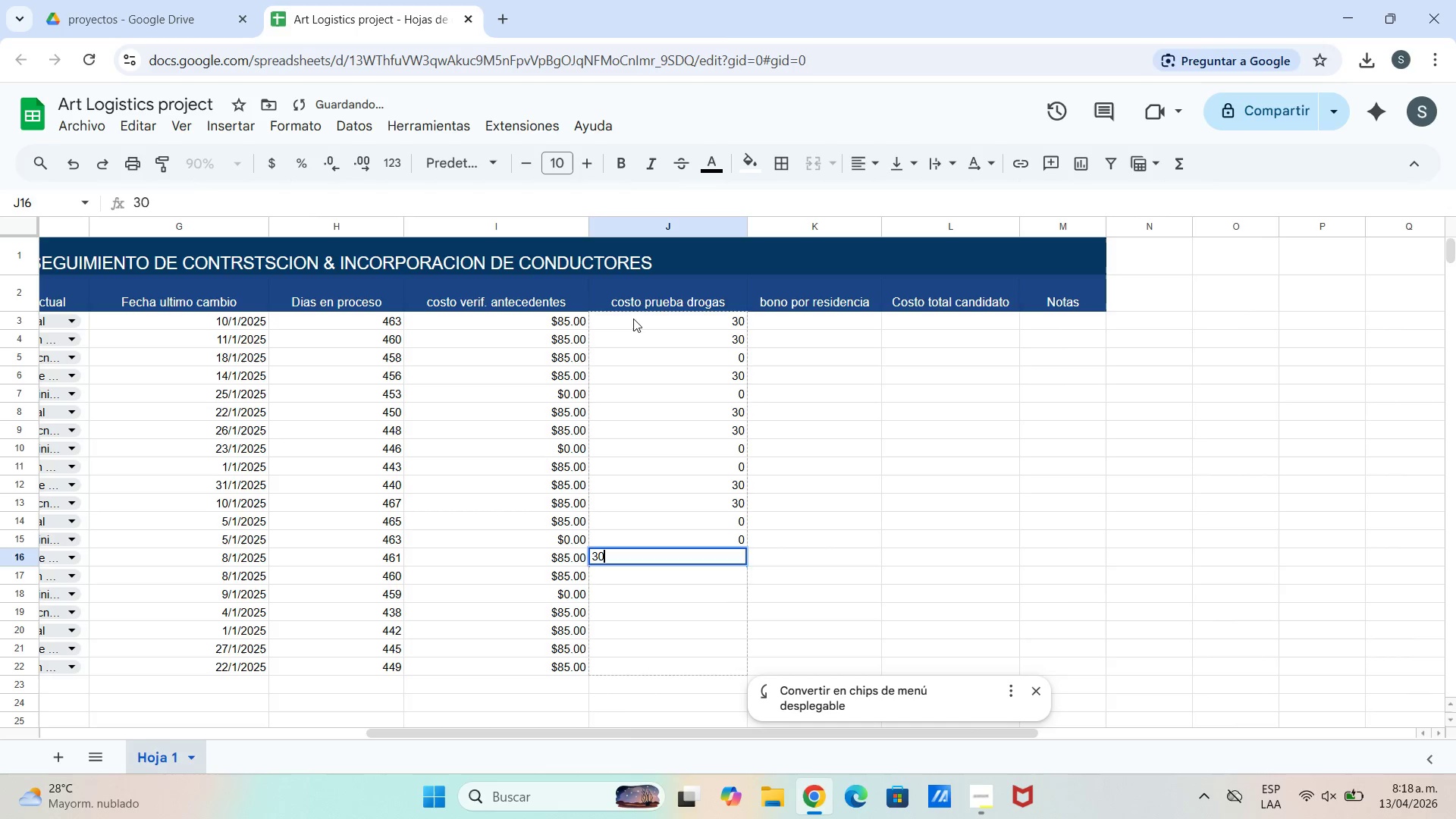 
key(Enter)
 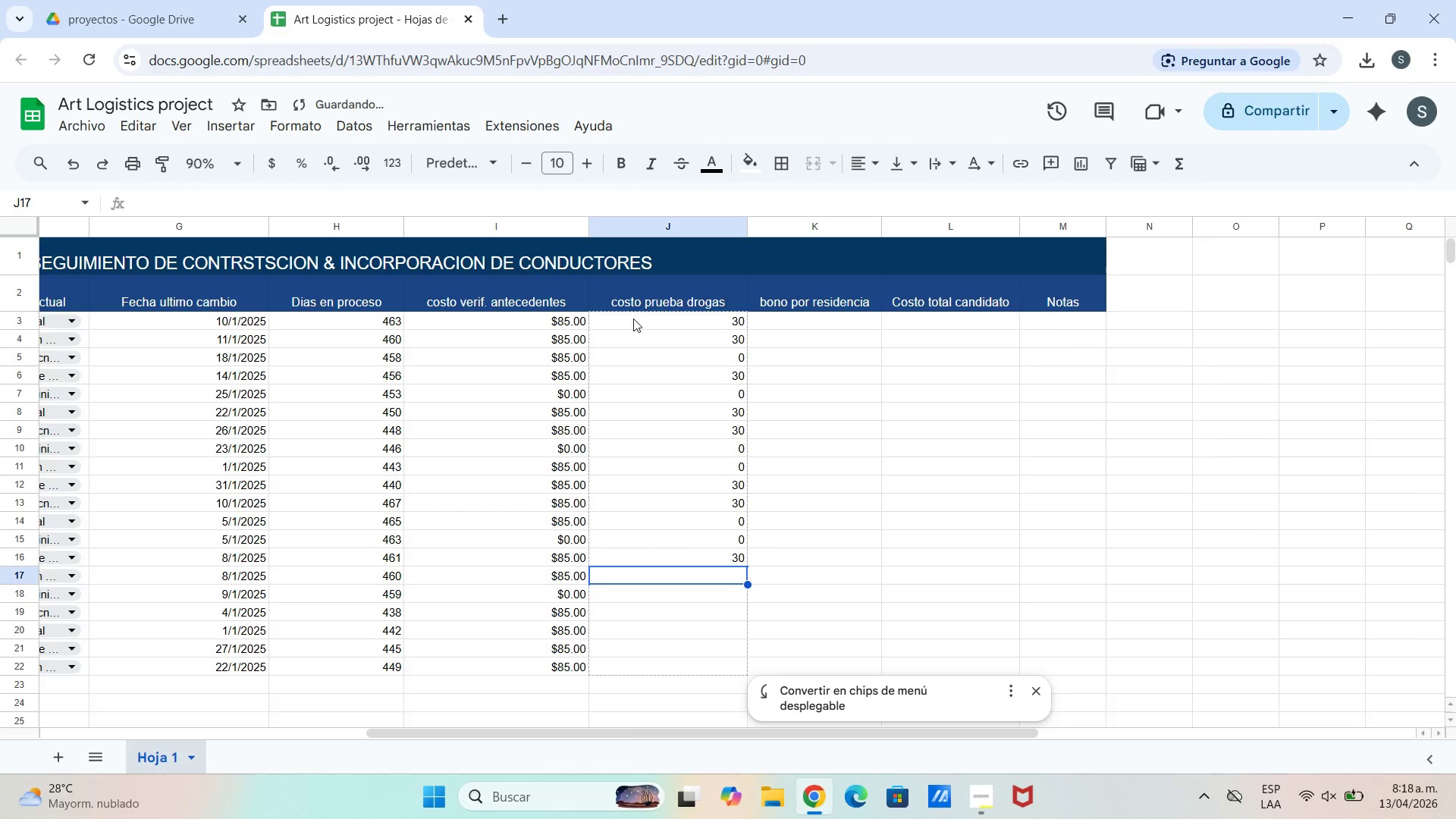 
type(30)
 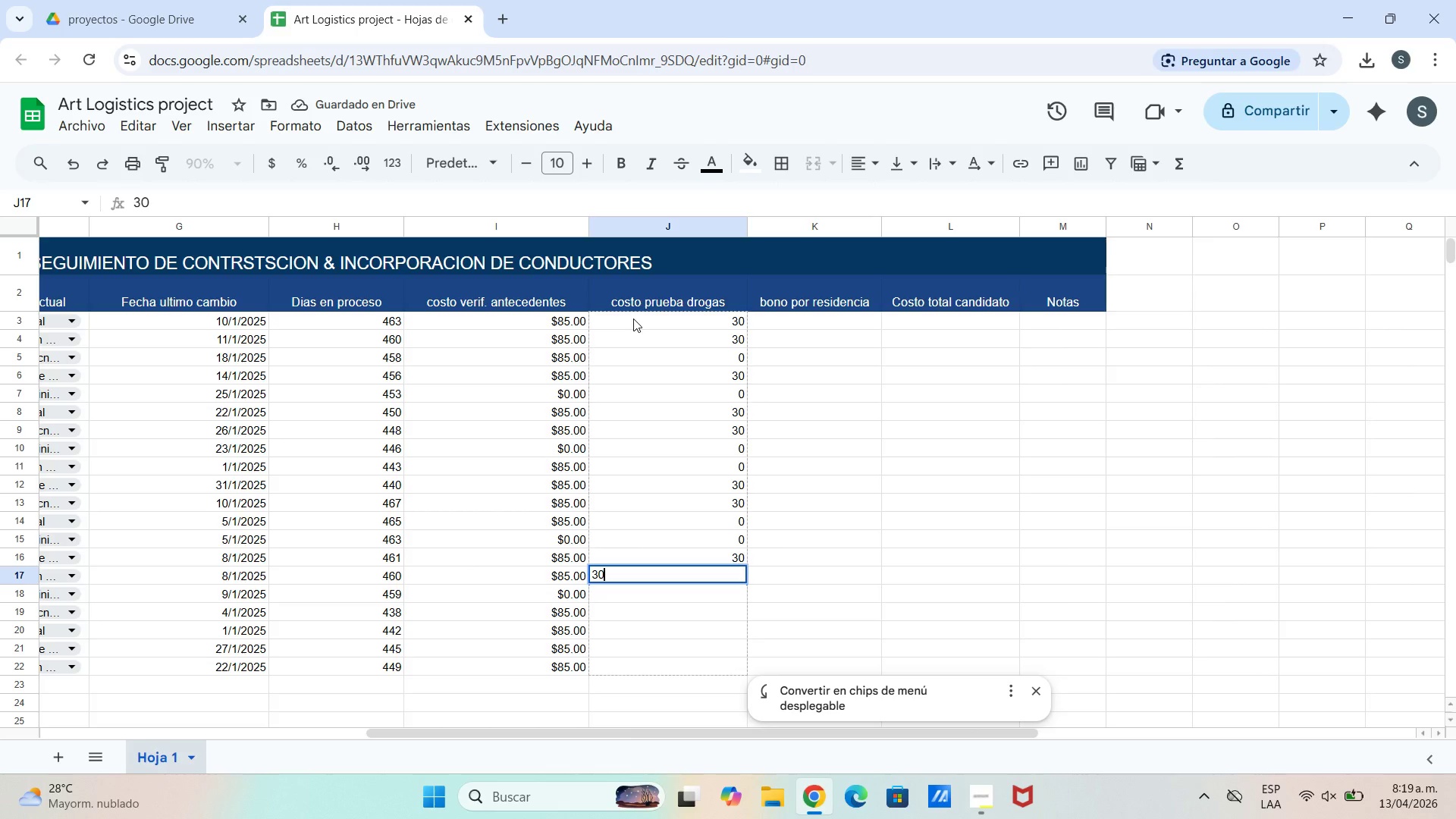 
wait(6.08)
 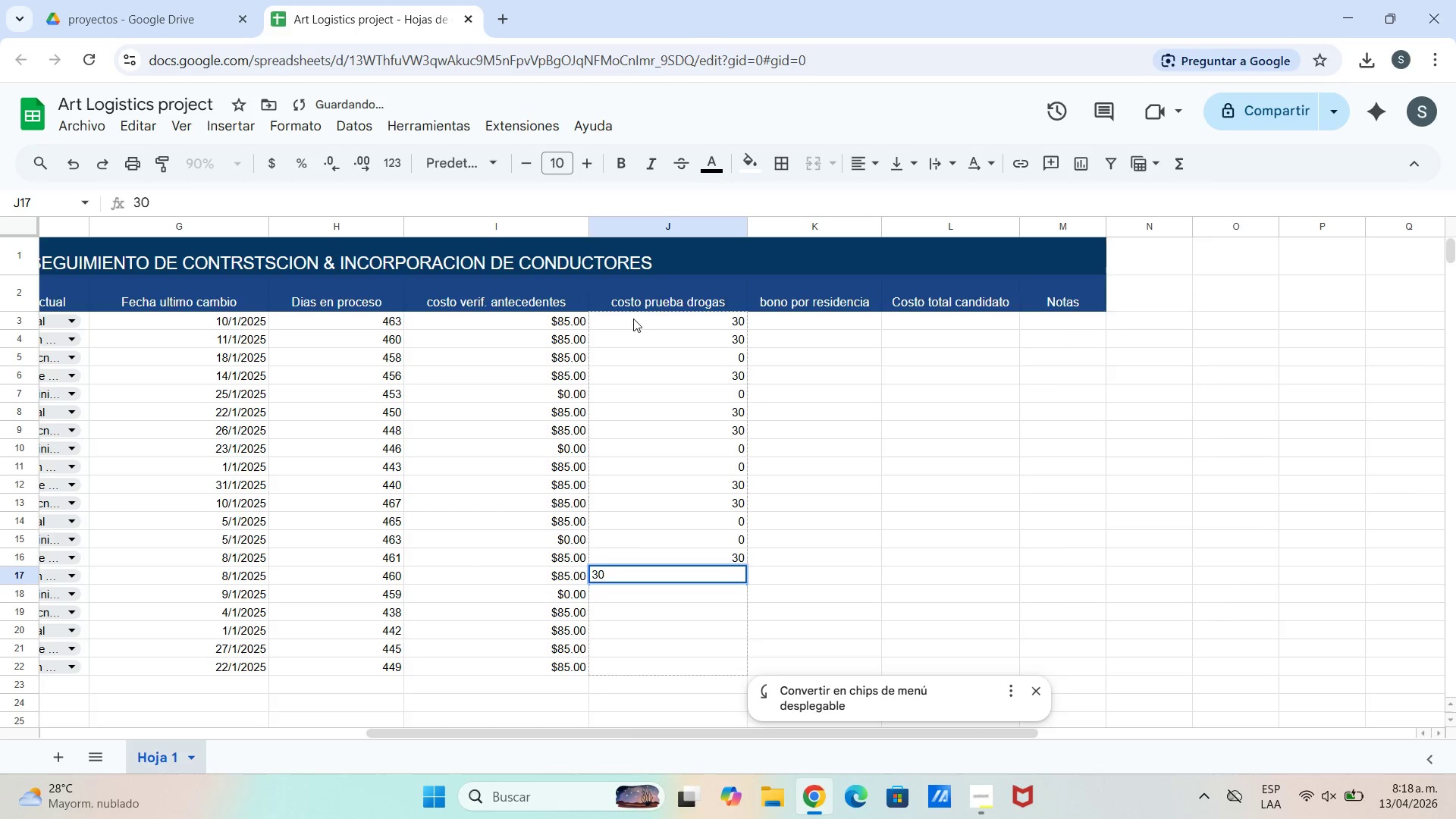 
key(Backspace)
 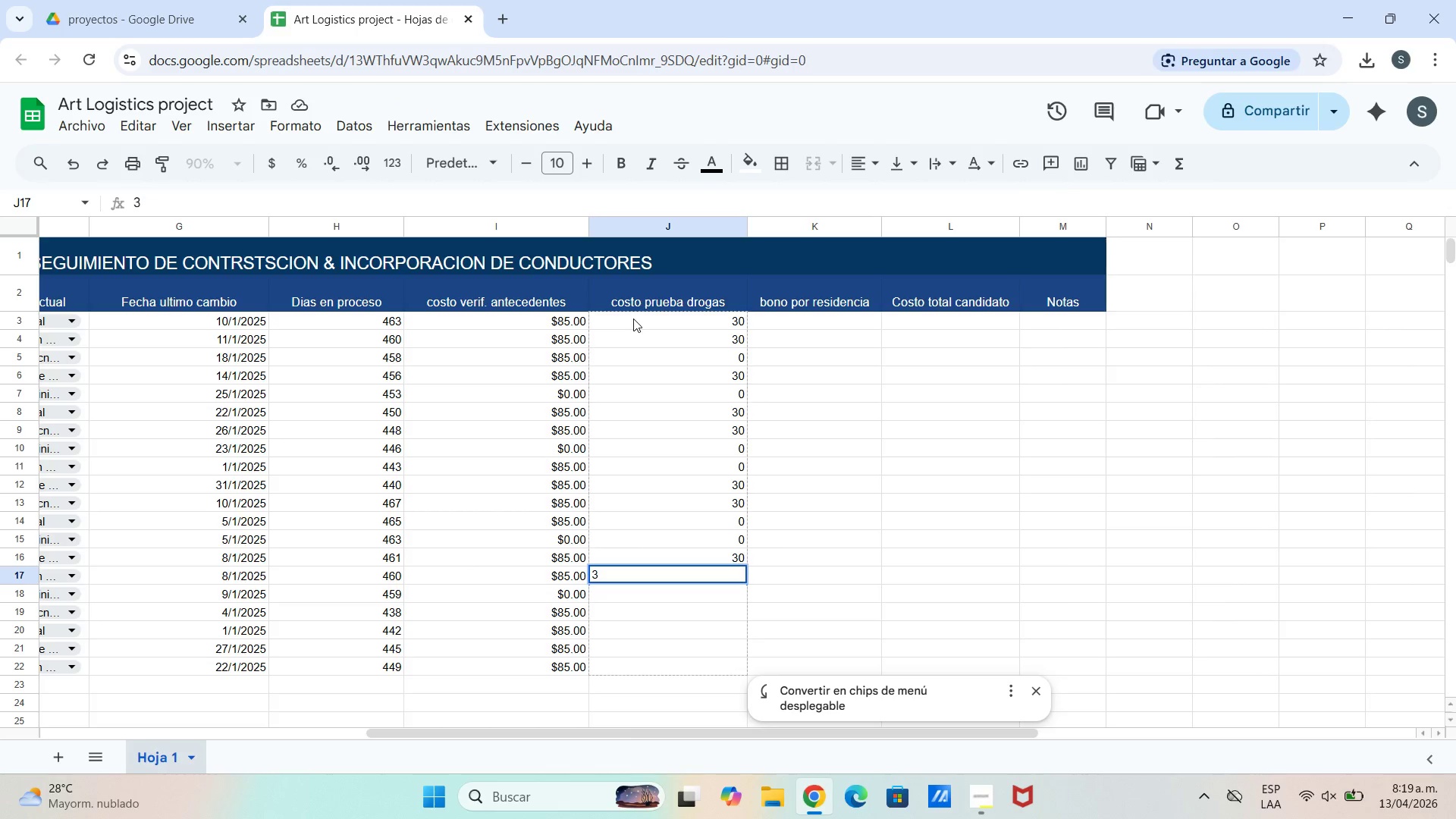 
key(Backspace)
 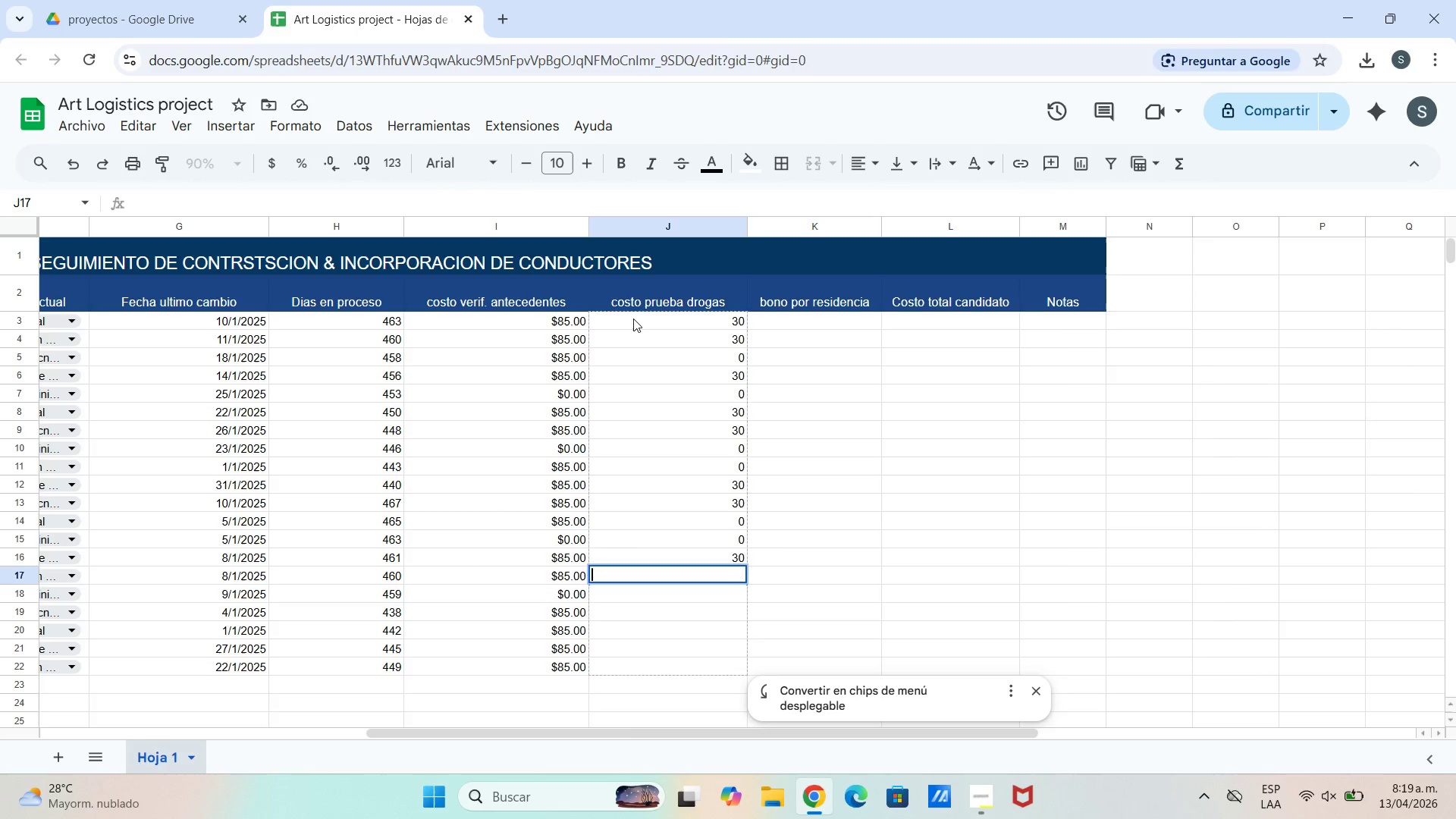 
key(0)
 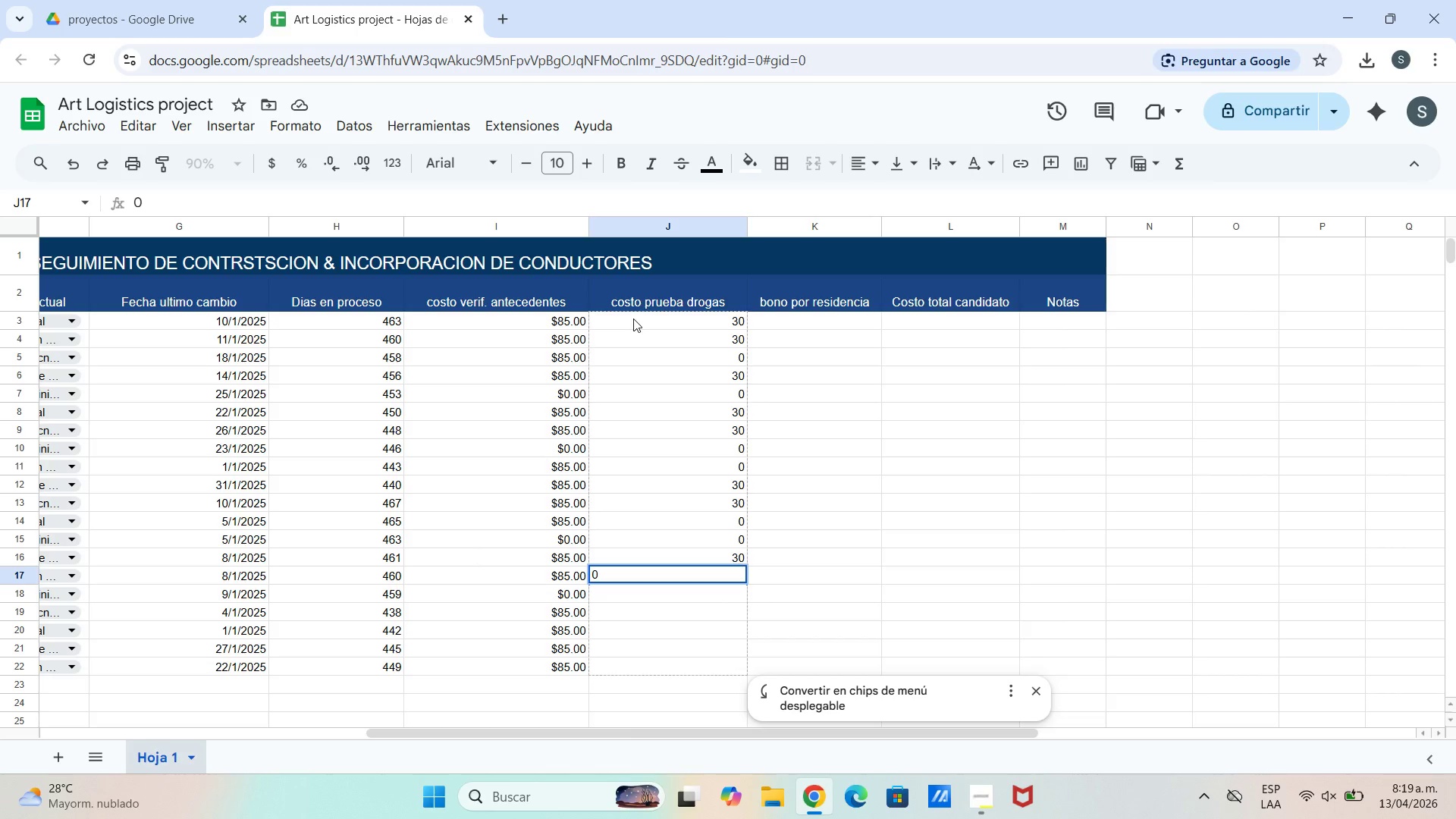 
key(Shift+ShiftRight)
 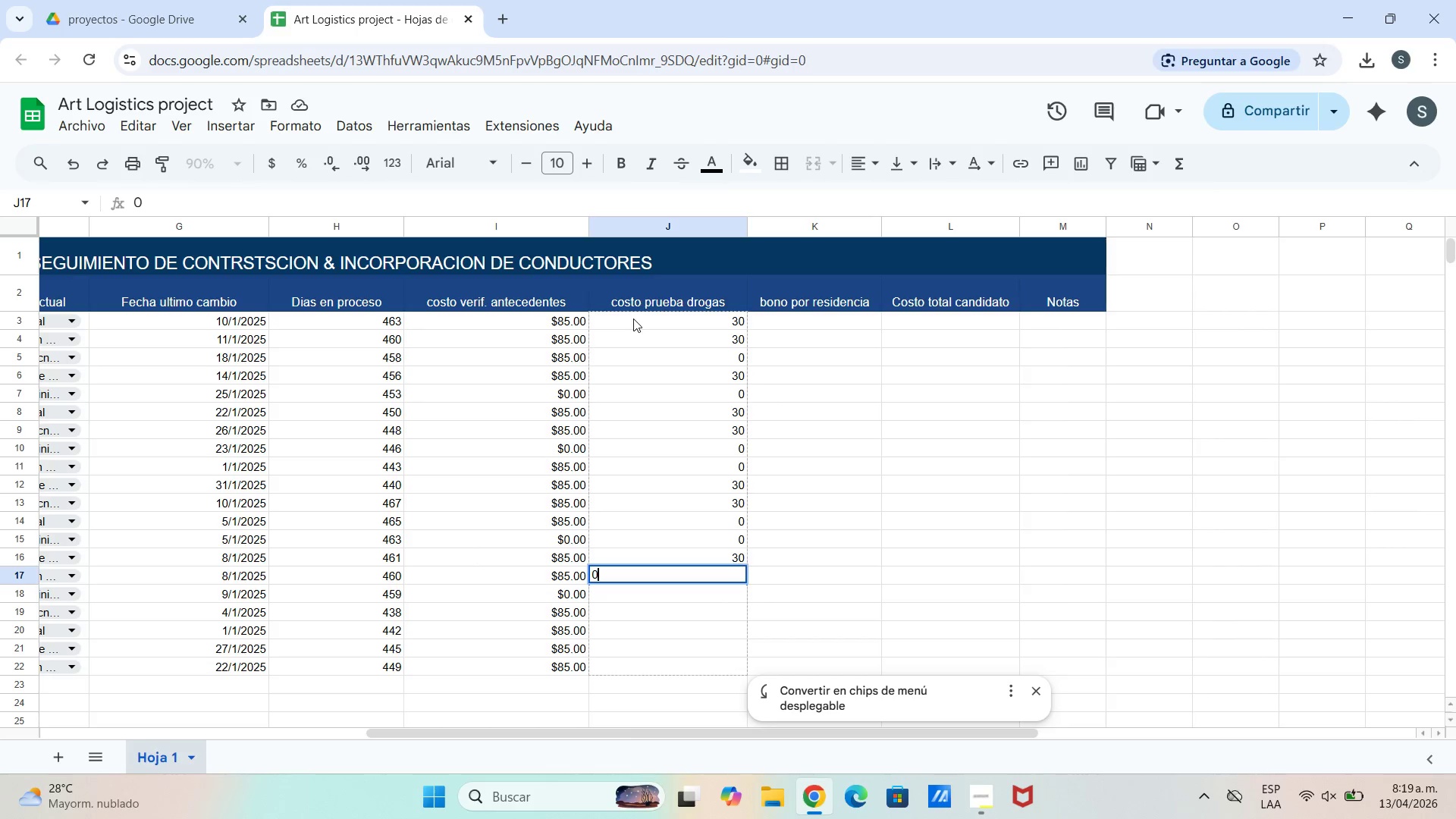 
key(0)
 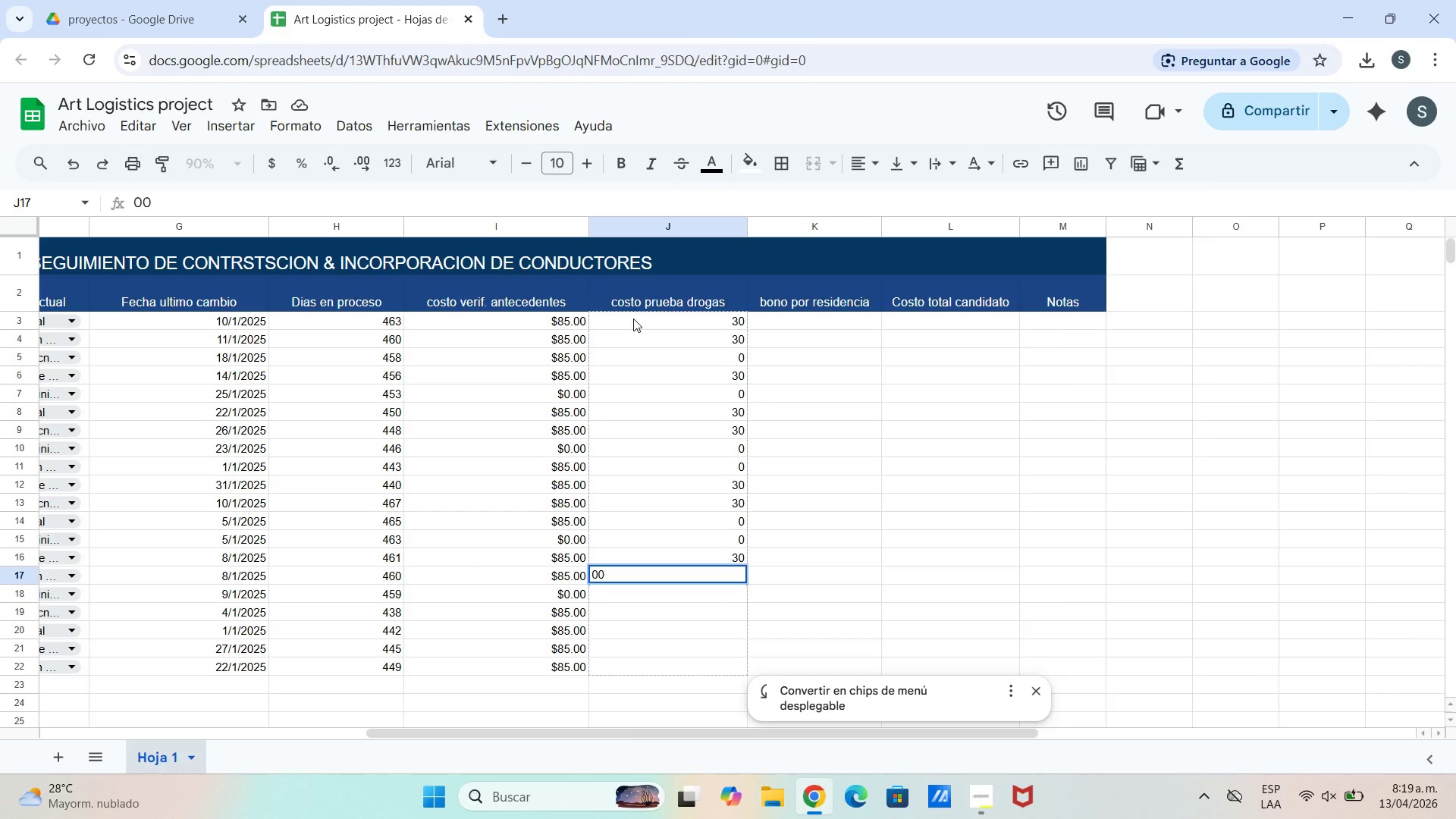 
key(Shift+ShiftRight)
 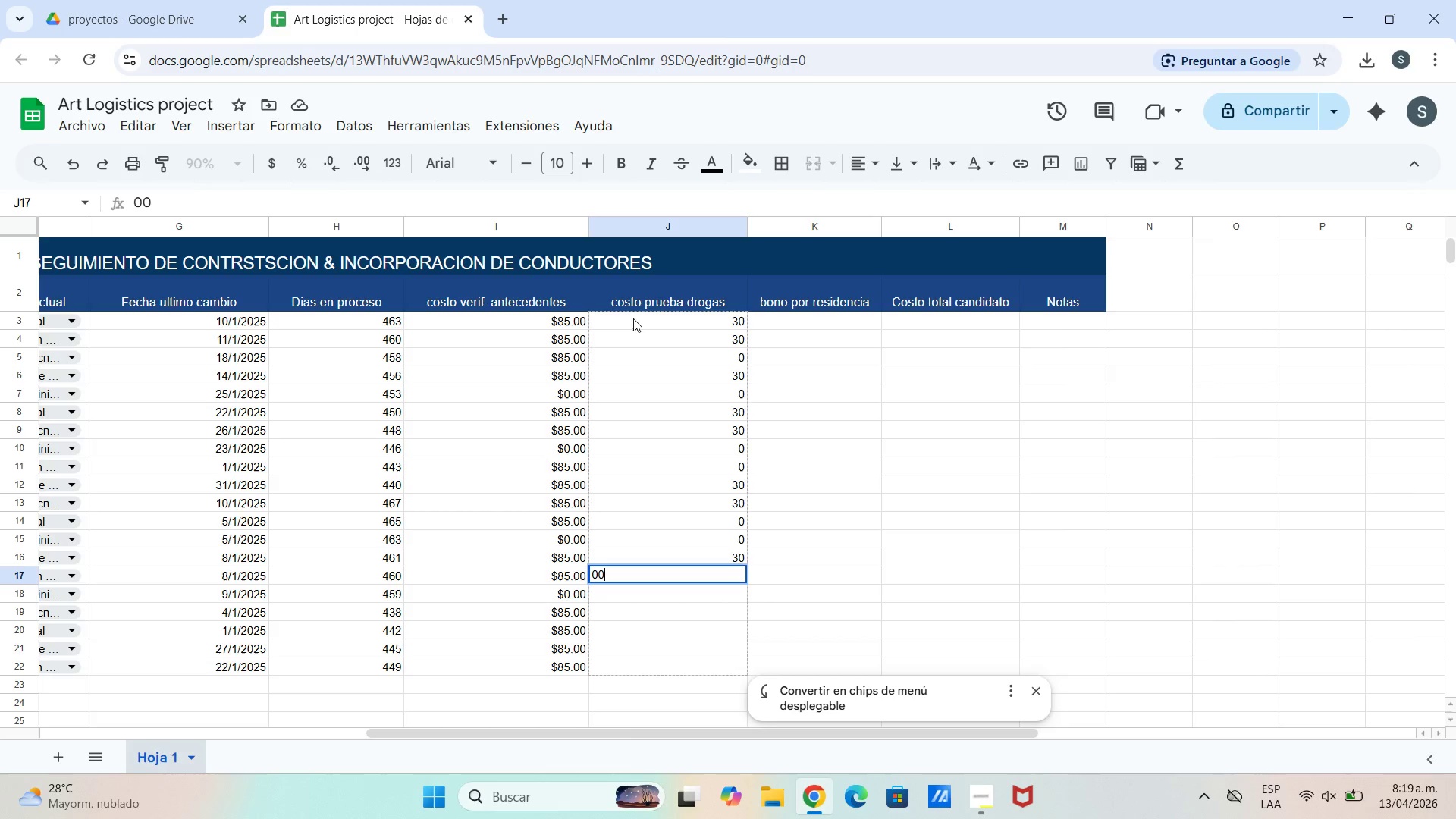 
key(Backspace)
 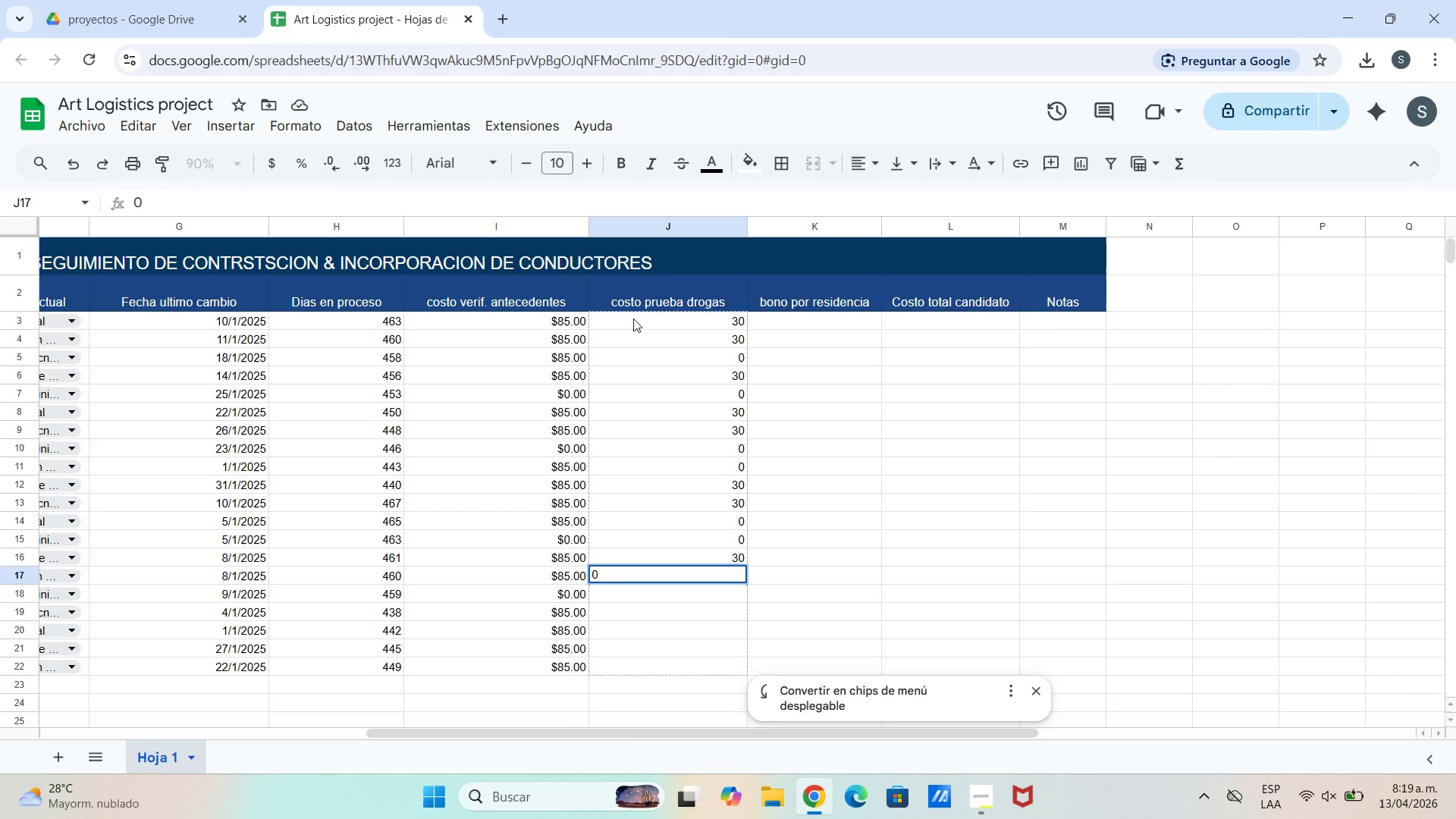 
key(Enter)
 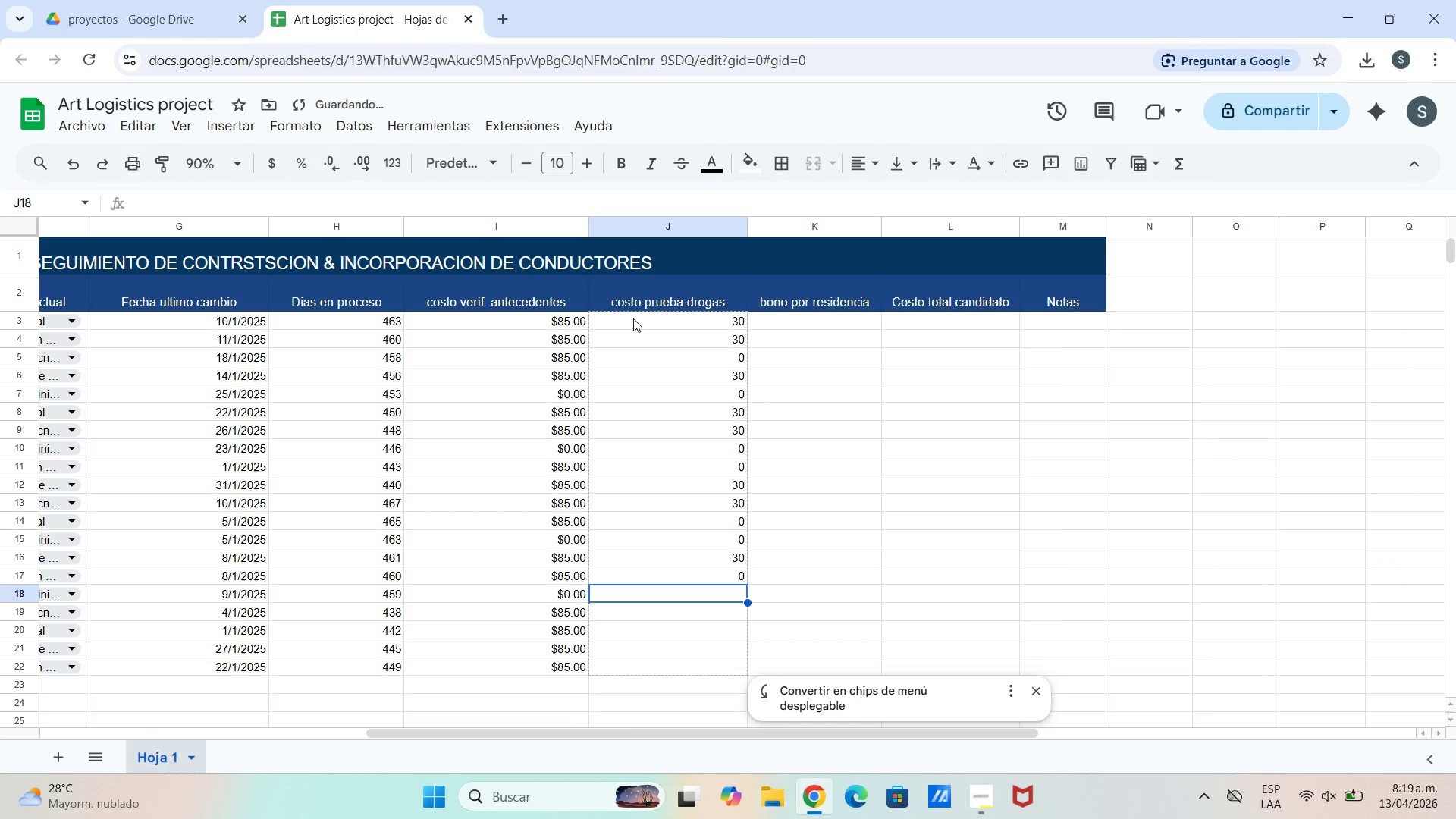 
key(0)
 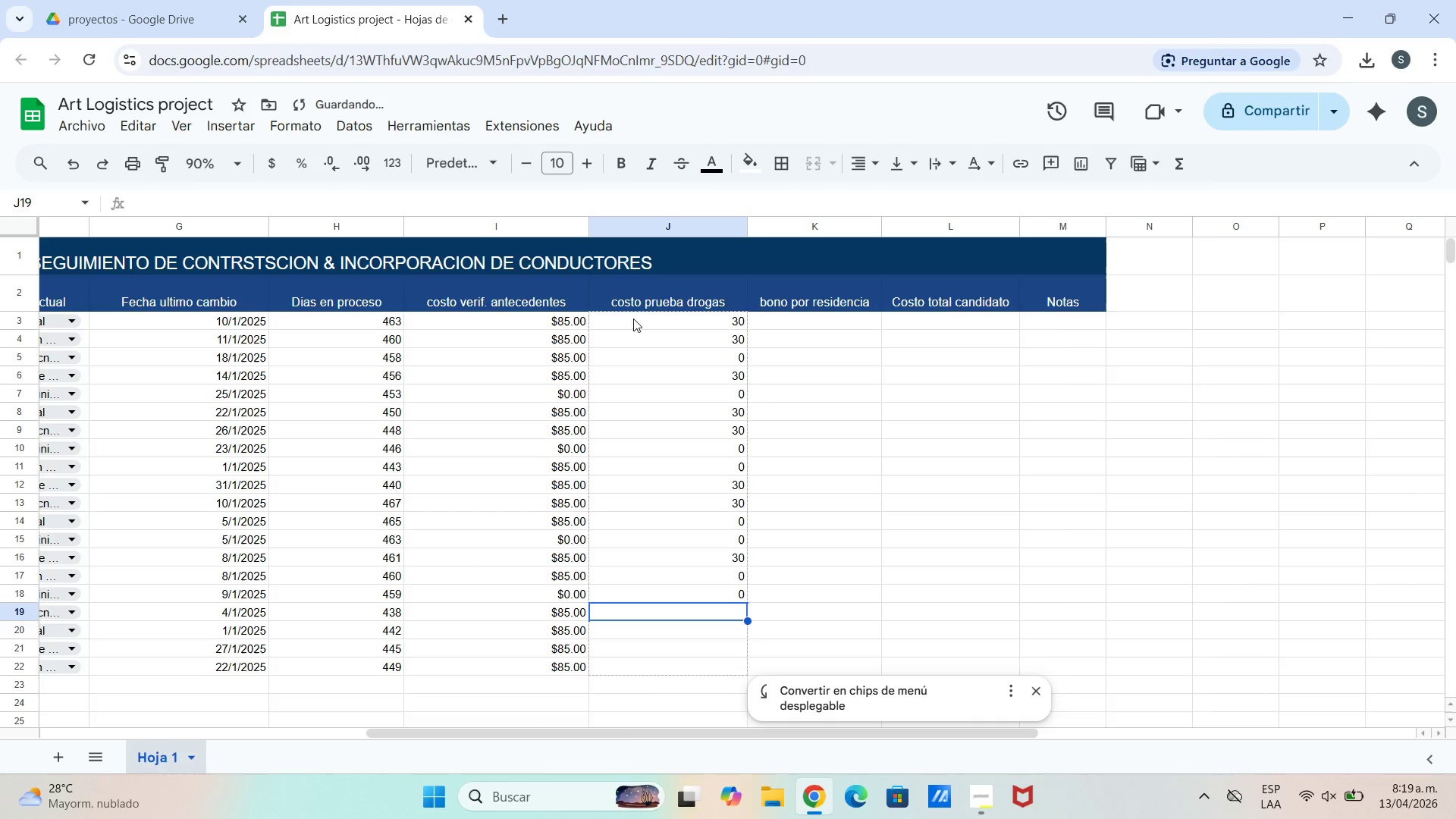 
key(Enter)
 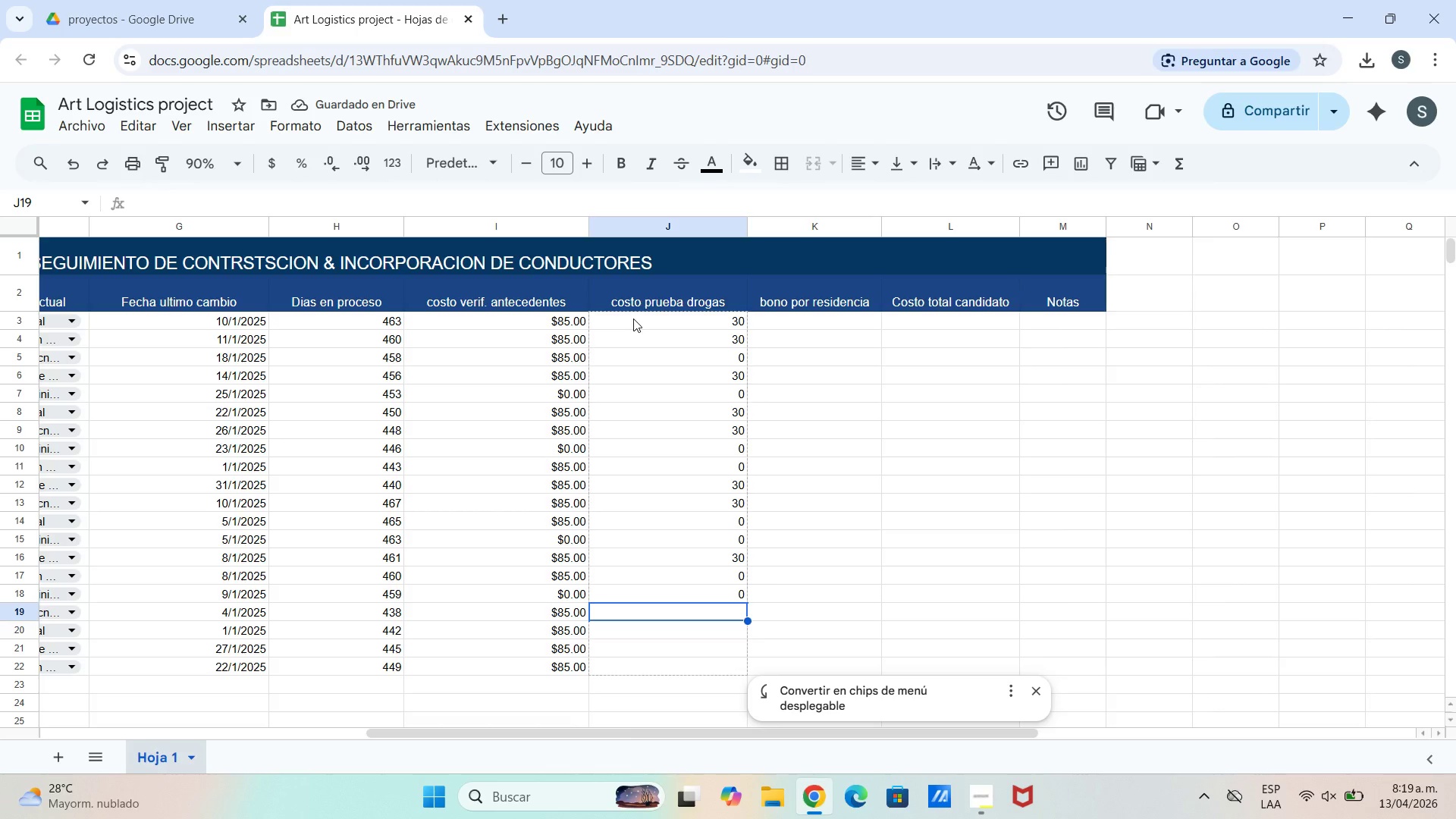 
type(30)
 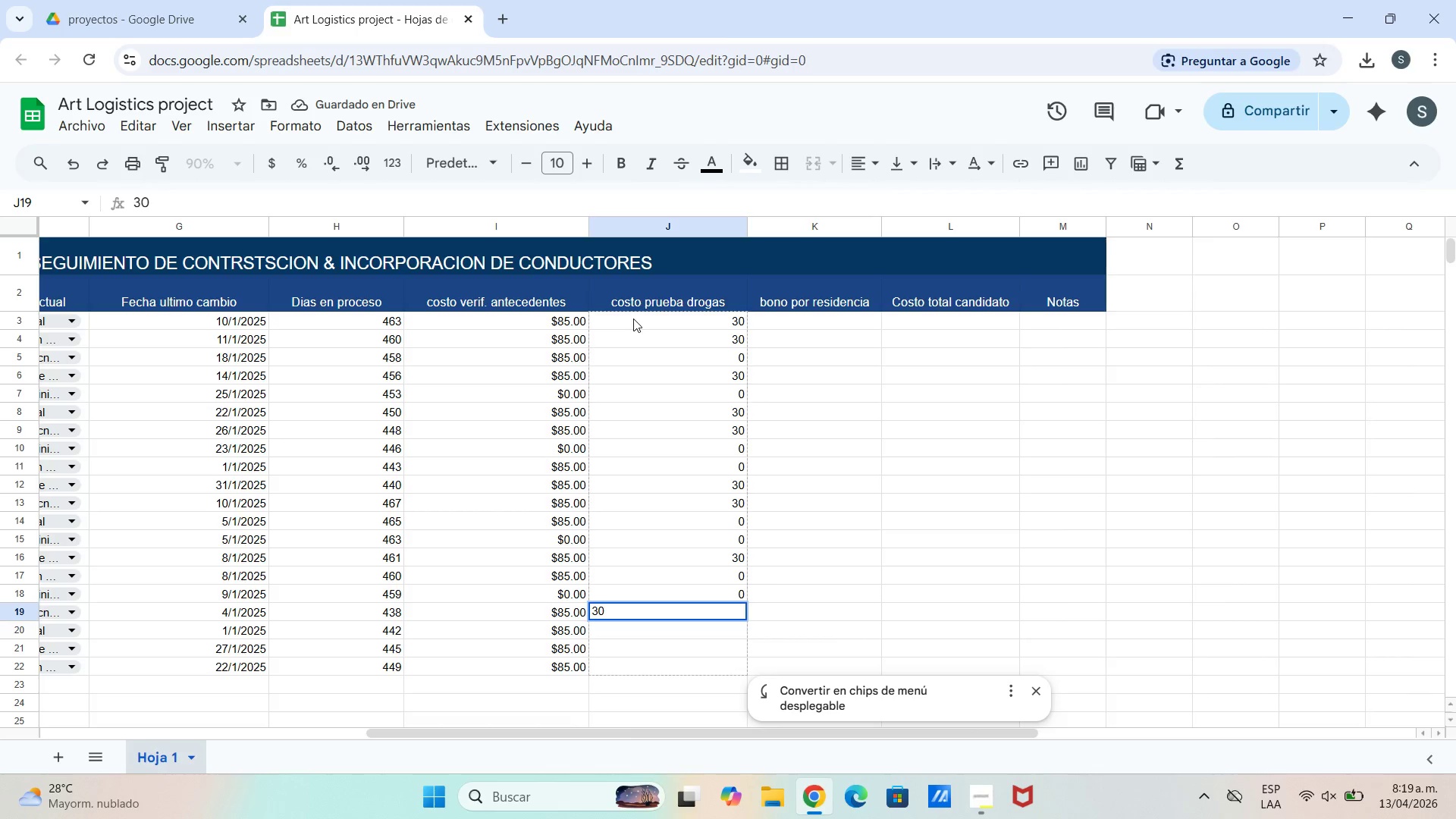 
key(Enter)
 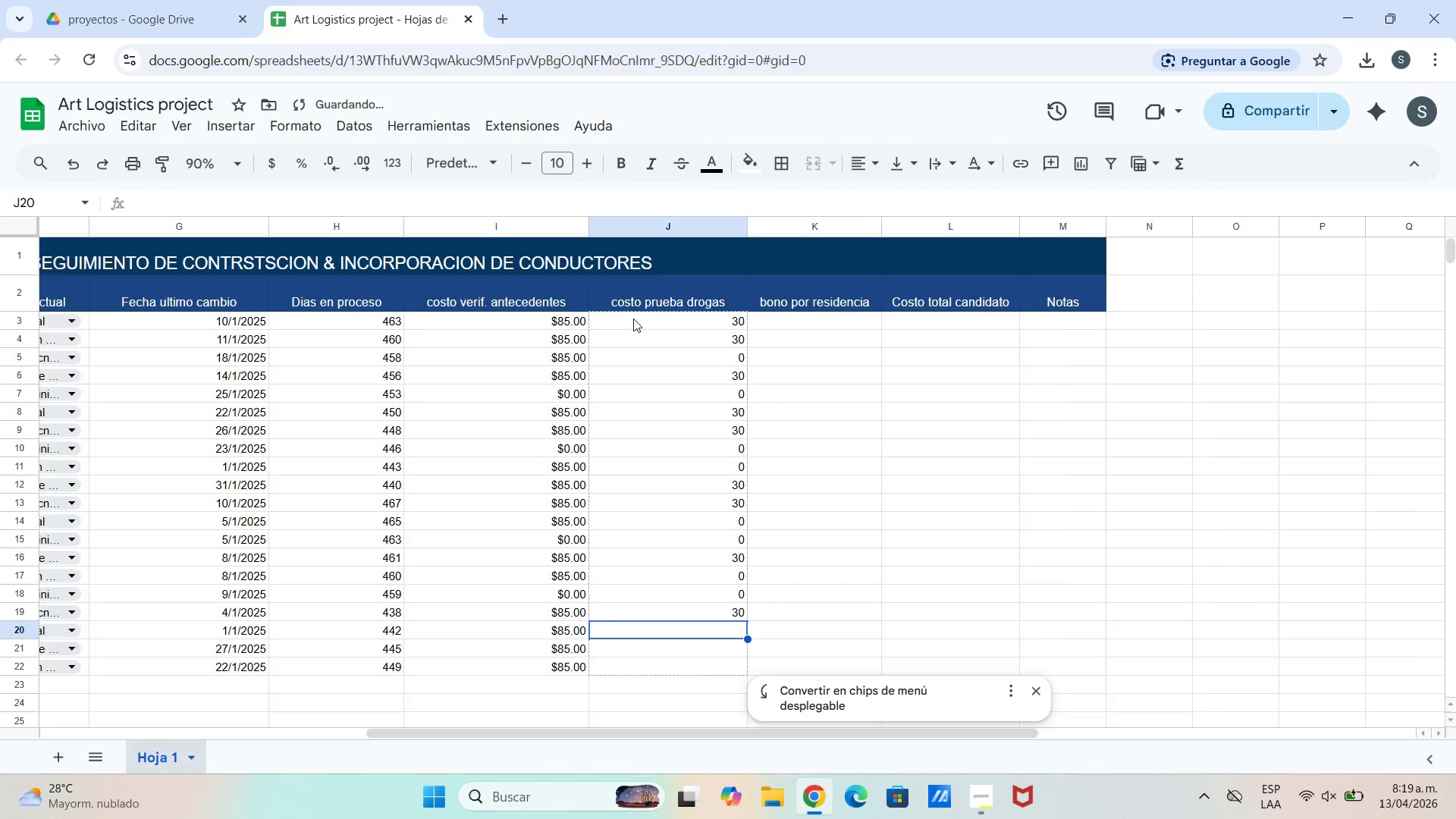 
type(30)
 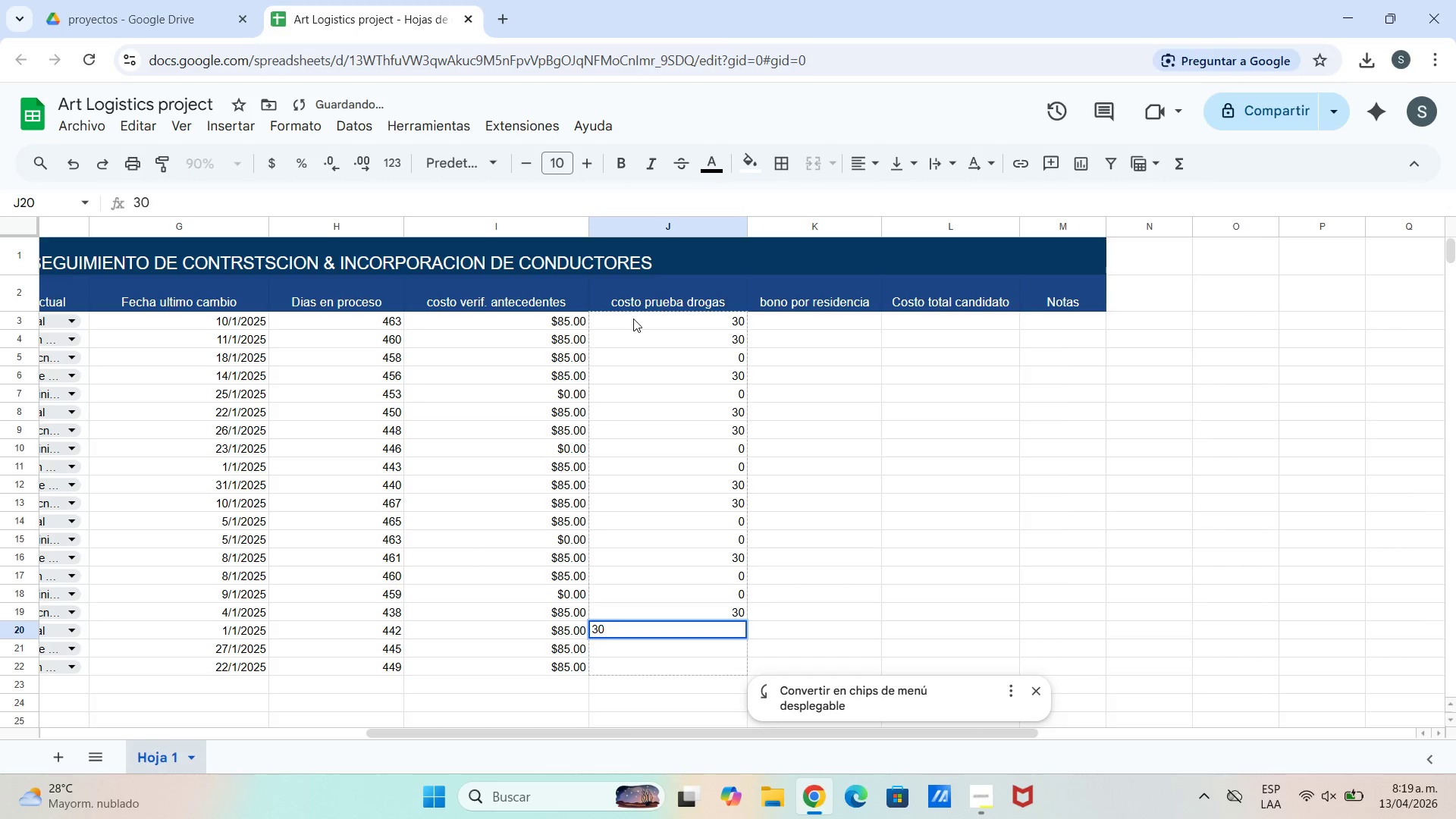 
key(Enter)
 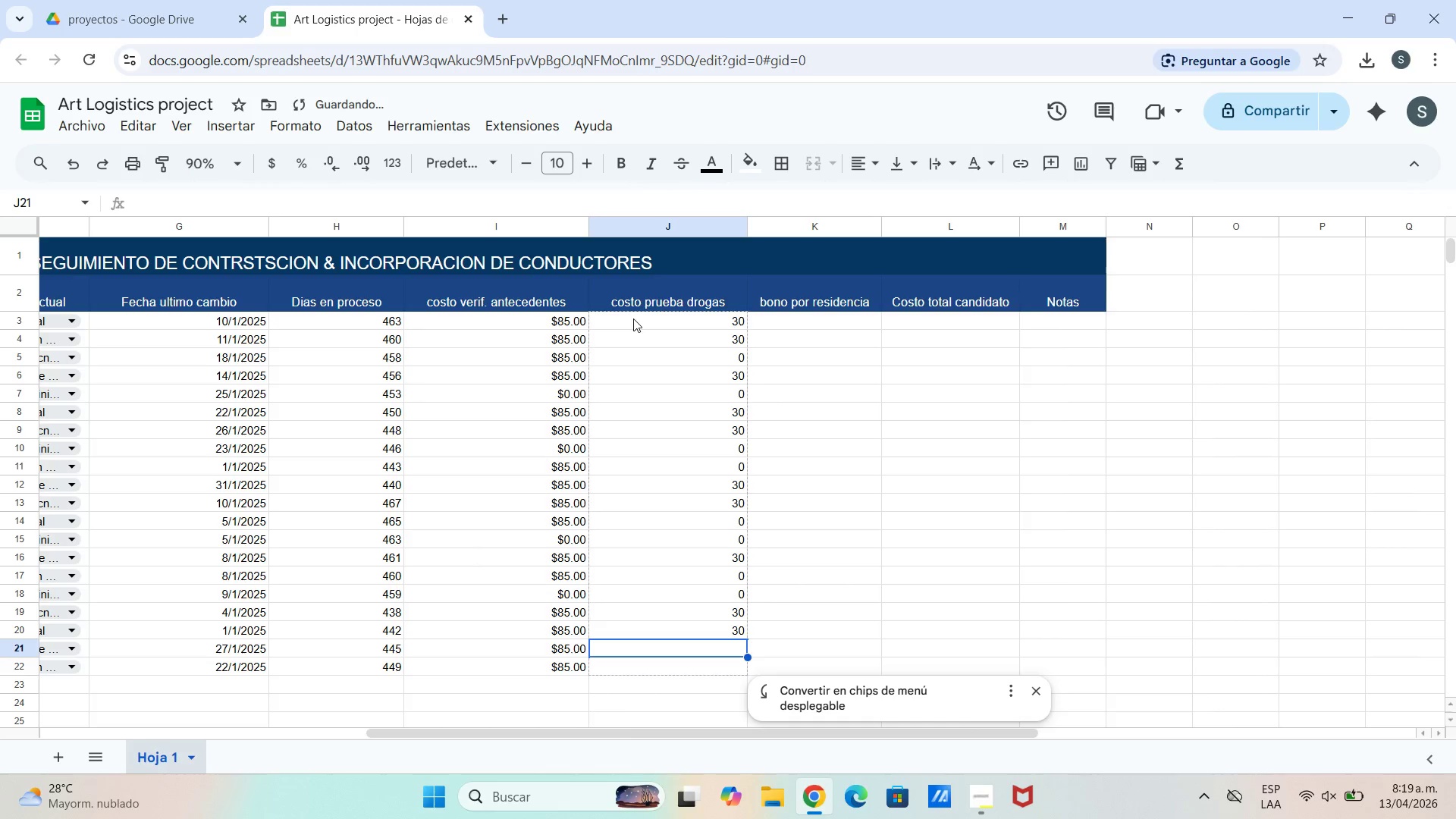 
type(30)
 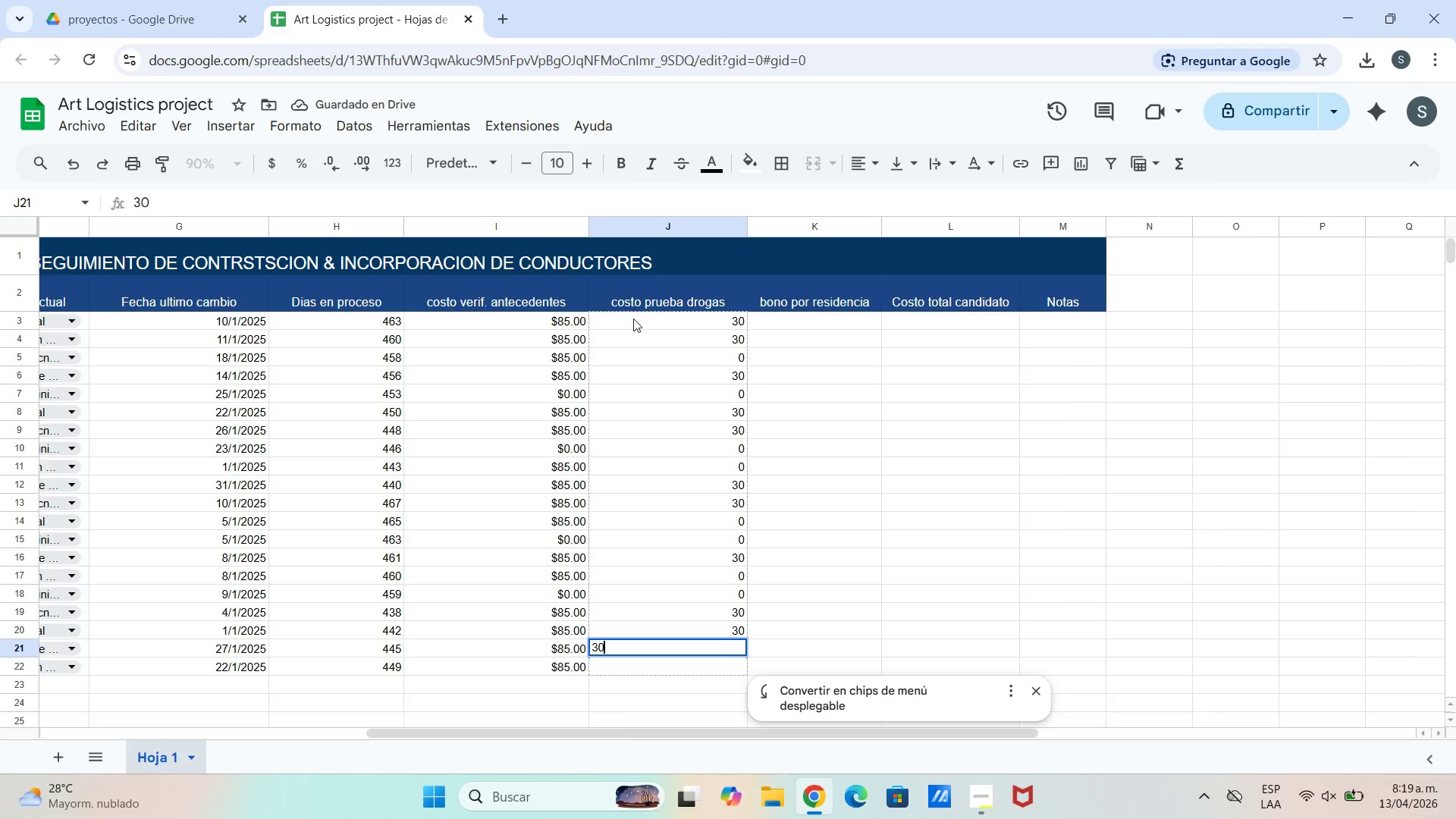 
key(Enter)
 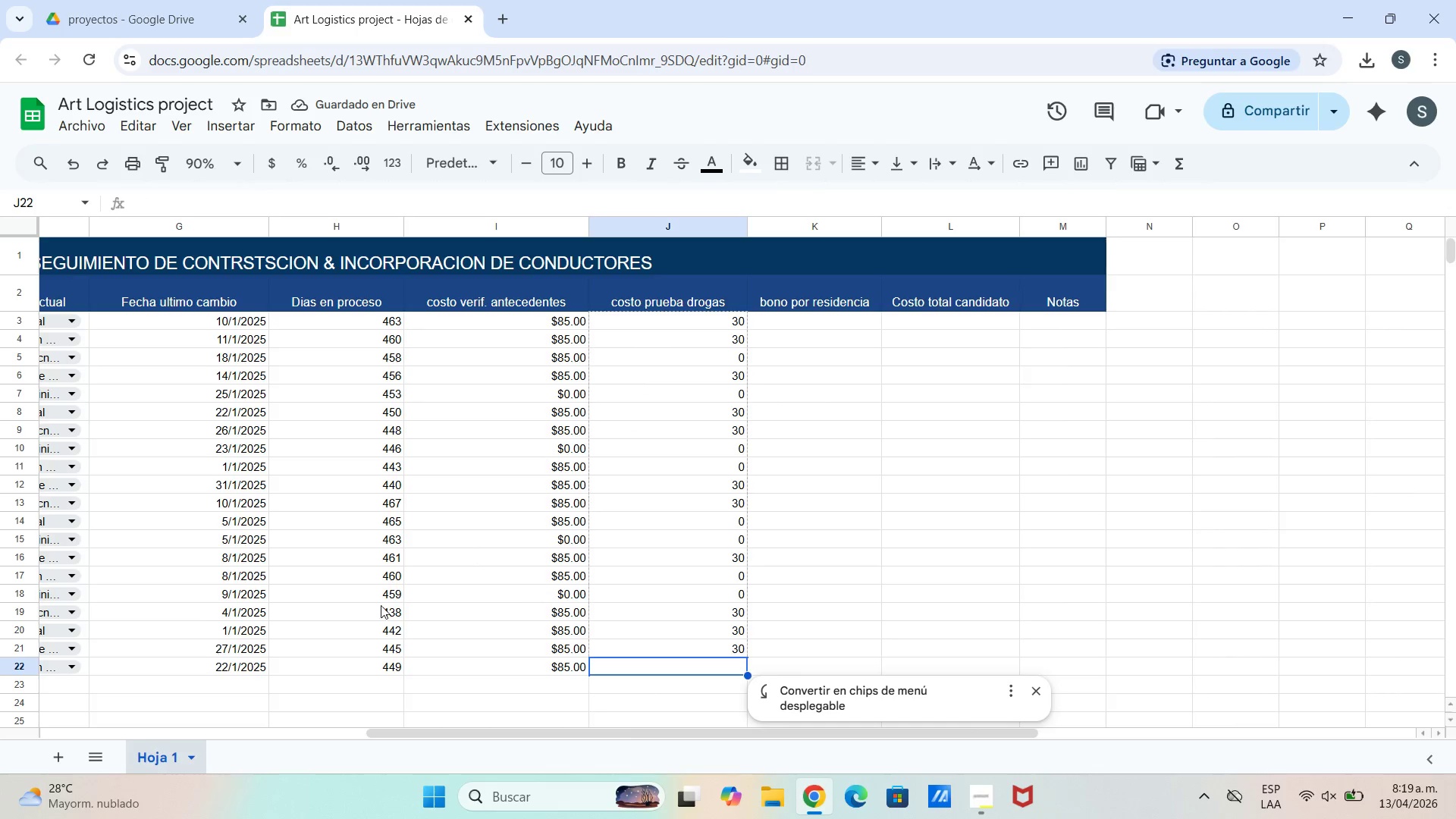 
left_click([683, 669])
 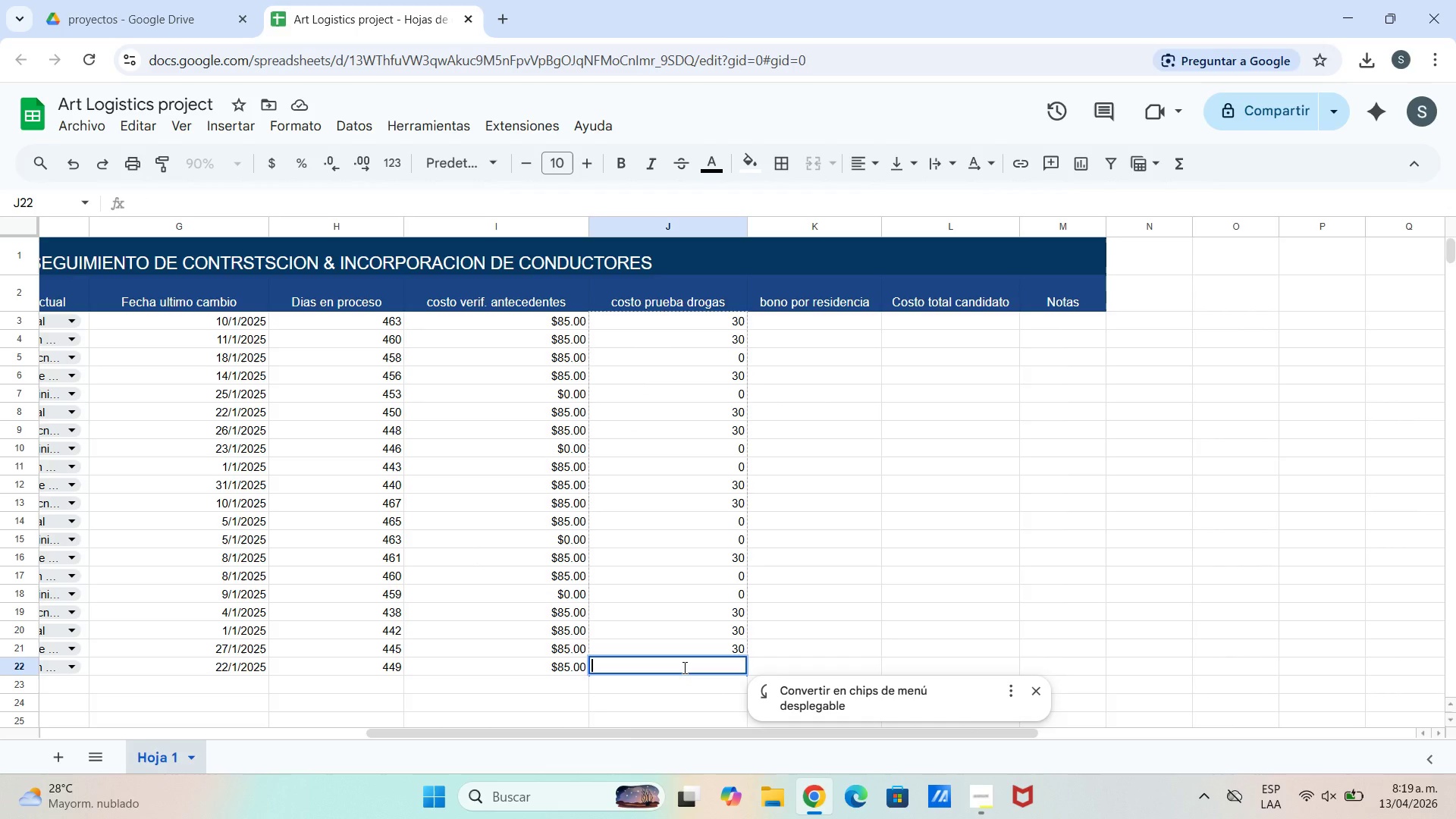 
type(30)
 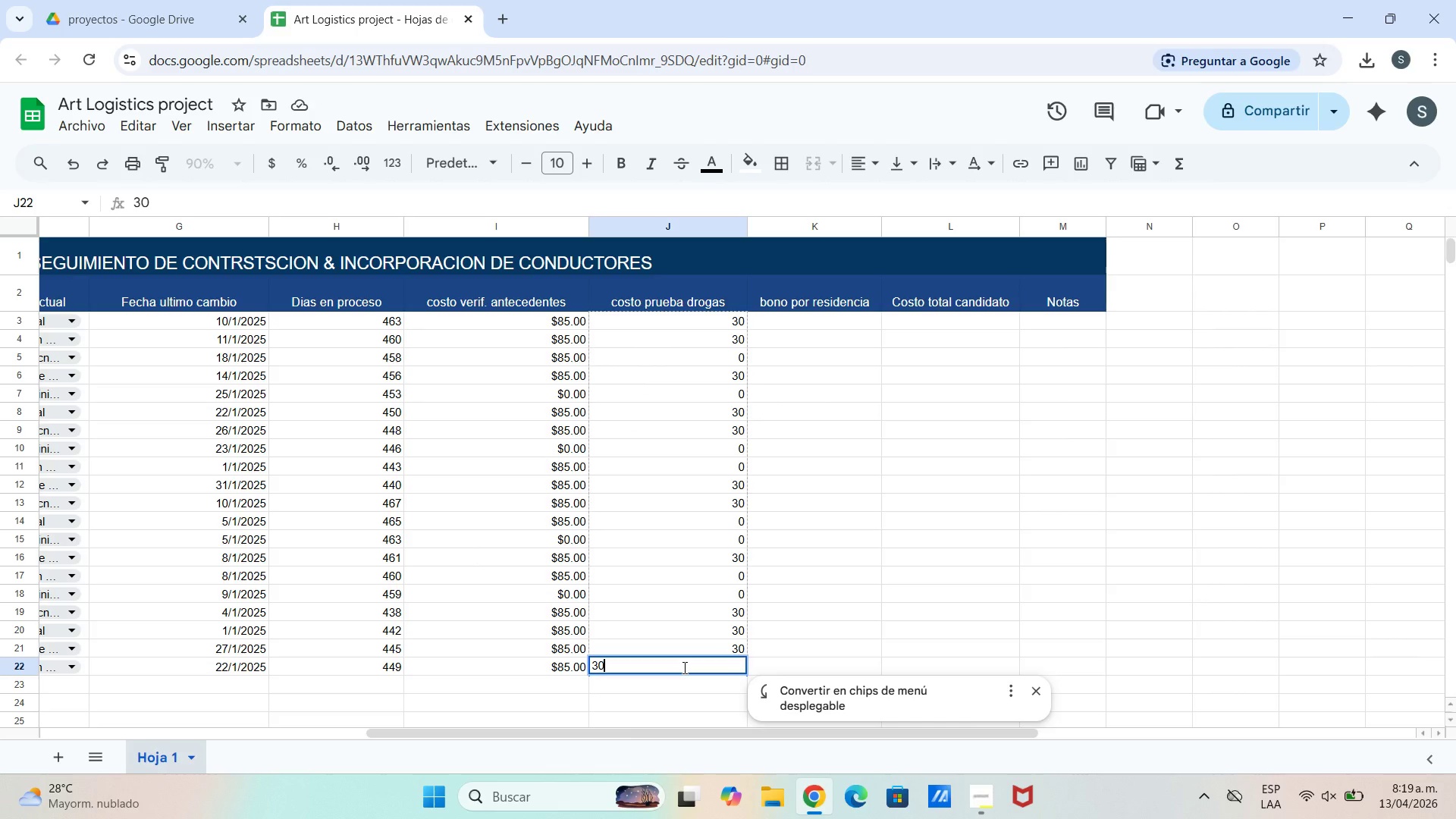 
key(Enter)
 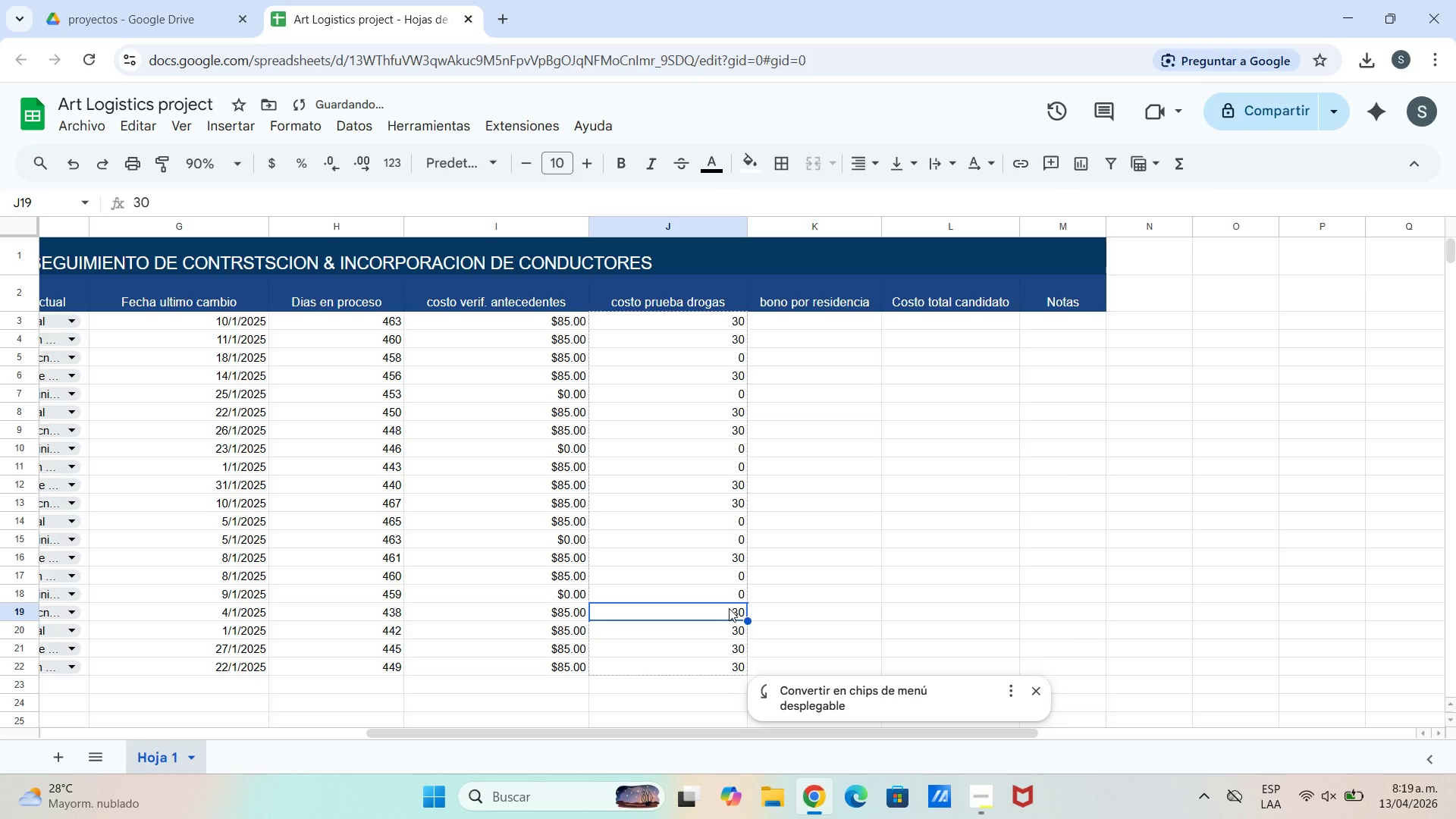 
key(0)
 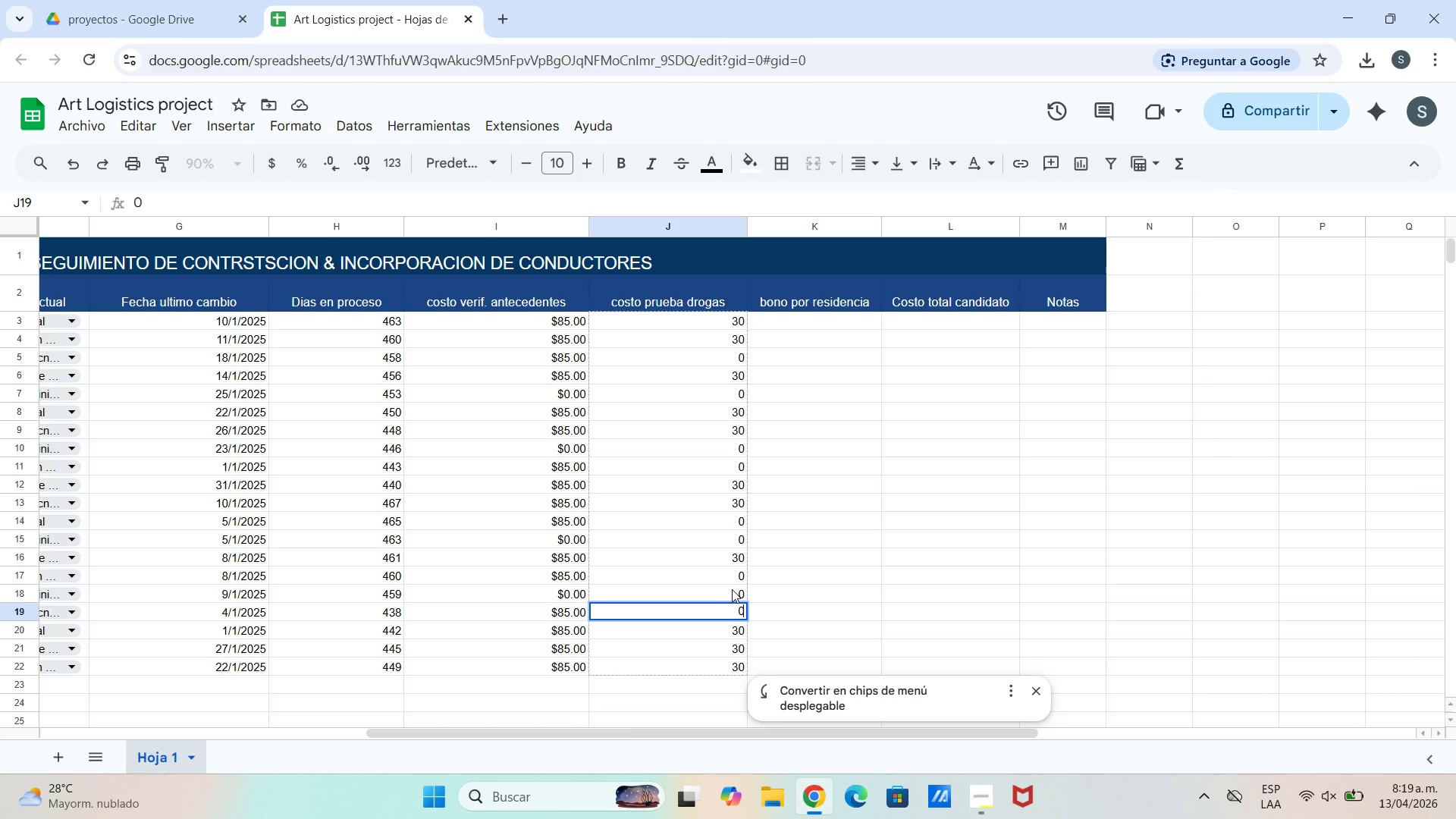 
double_click([732, 589])
 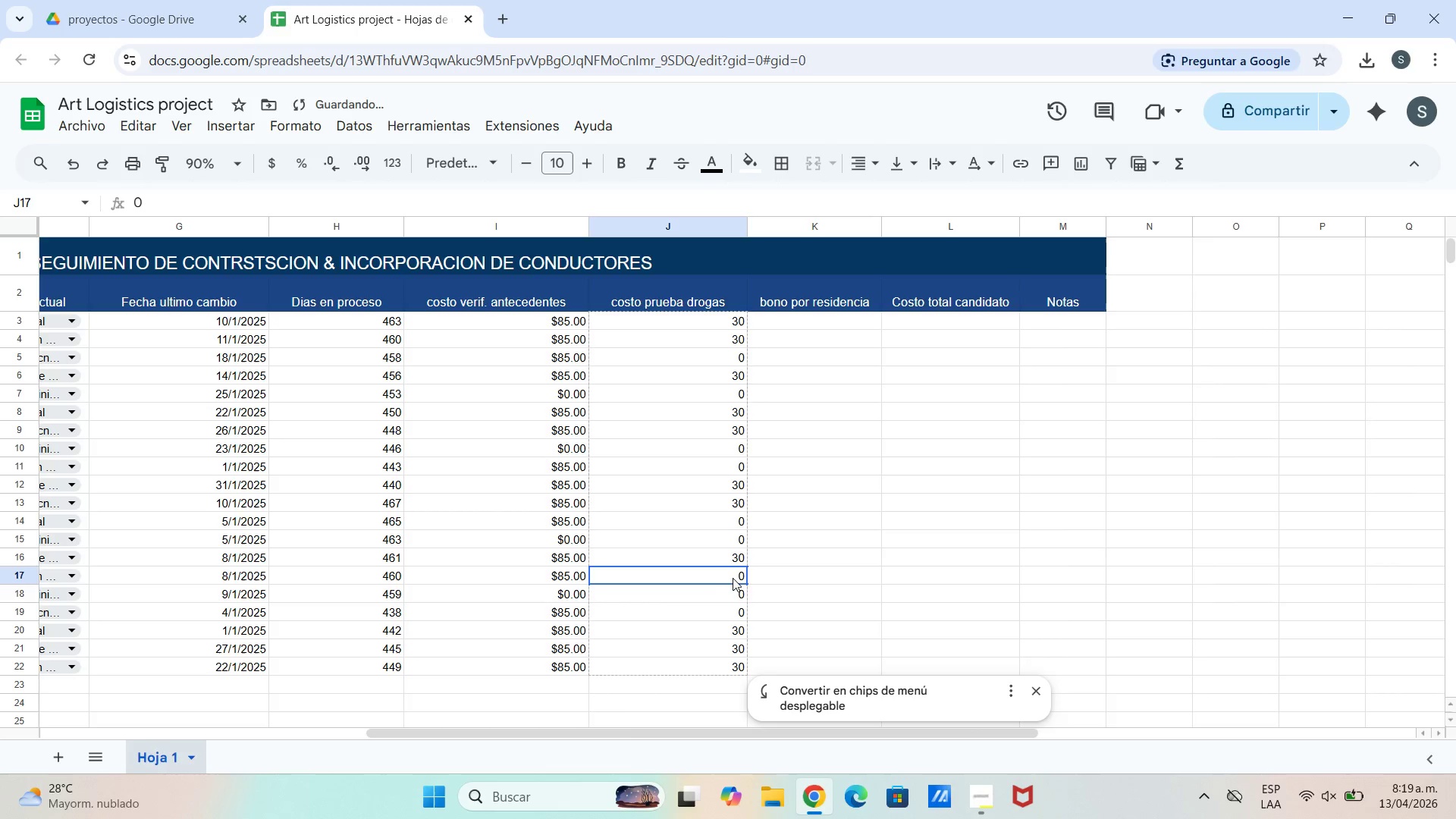 
double_click([733, 576])
 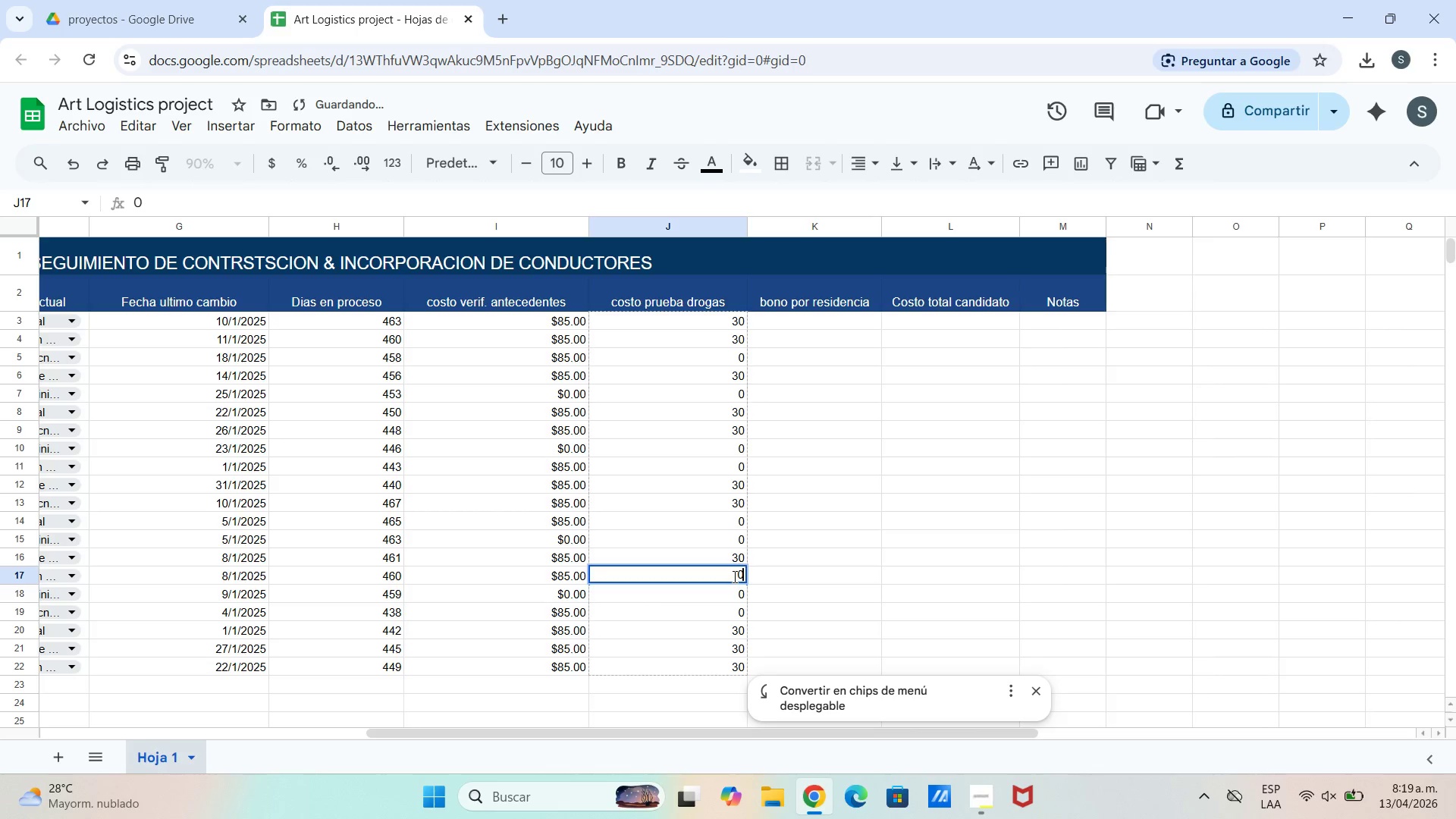 
triple_click([733, 576])
 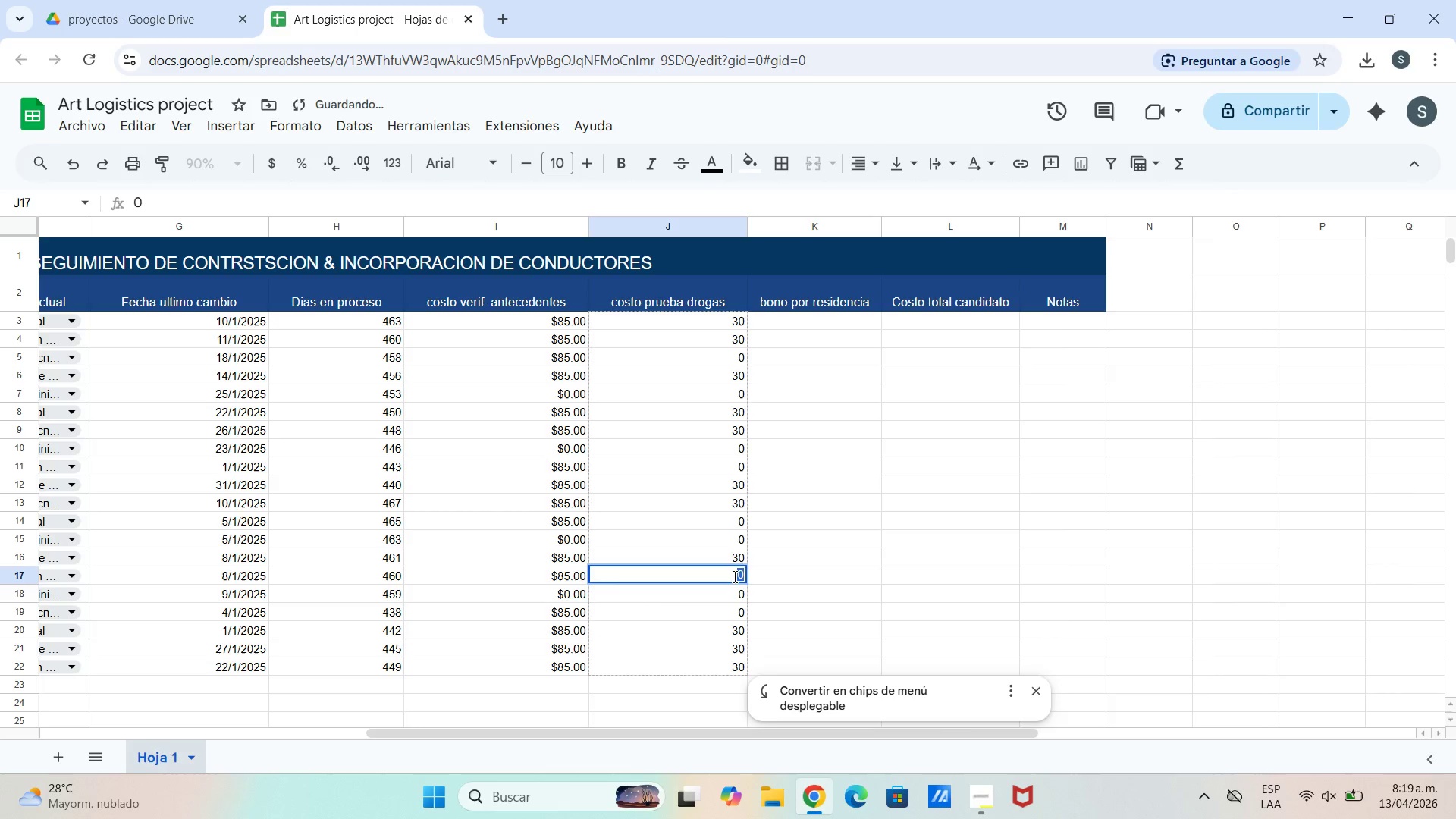 
type(30)
 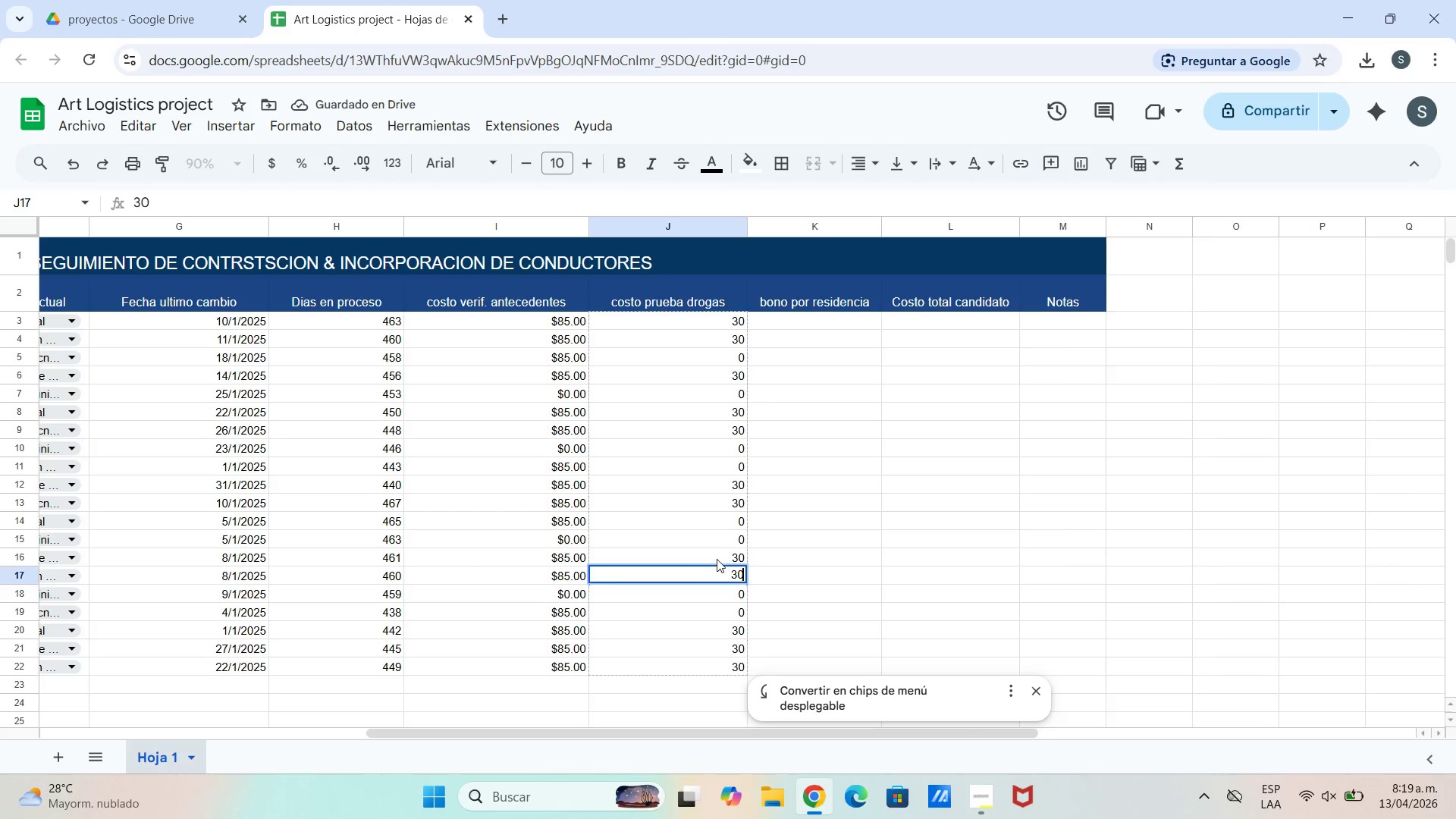 
double_click([717, 558])
 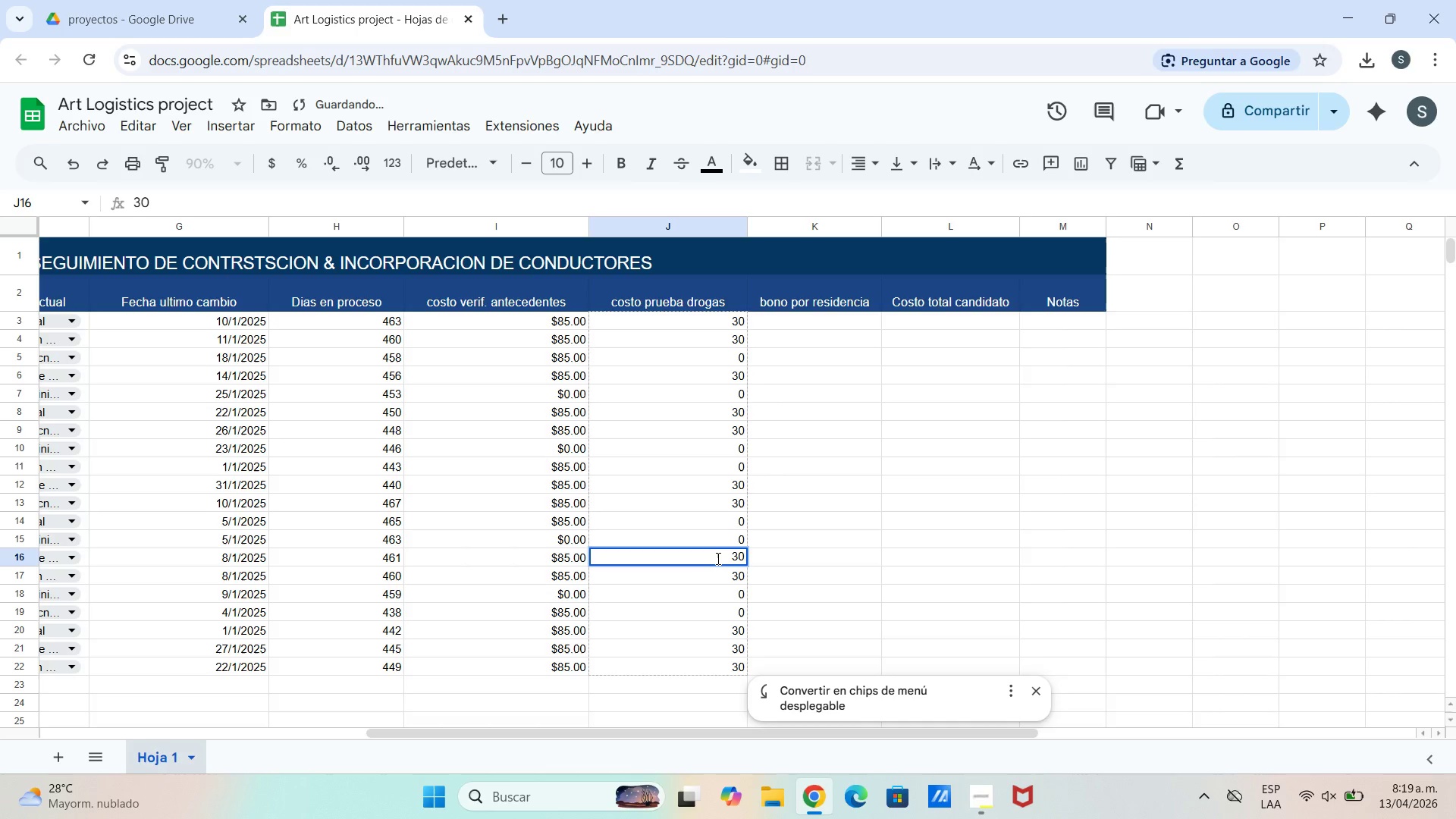 
key(Backspace)
key(Backspace)
type(00)
key(Backspace)
 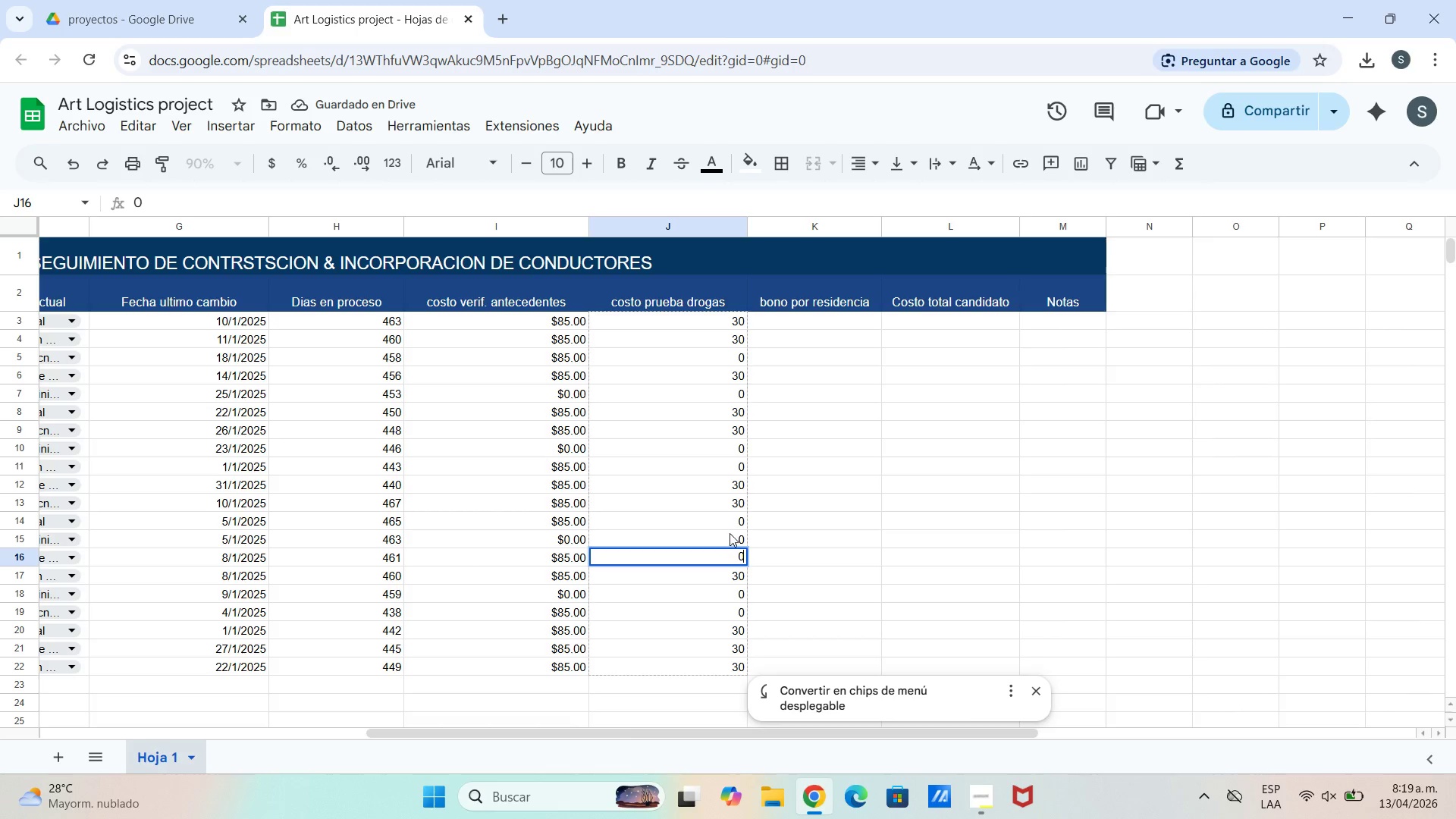 
left_click([720, 518])
 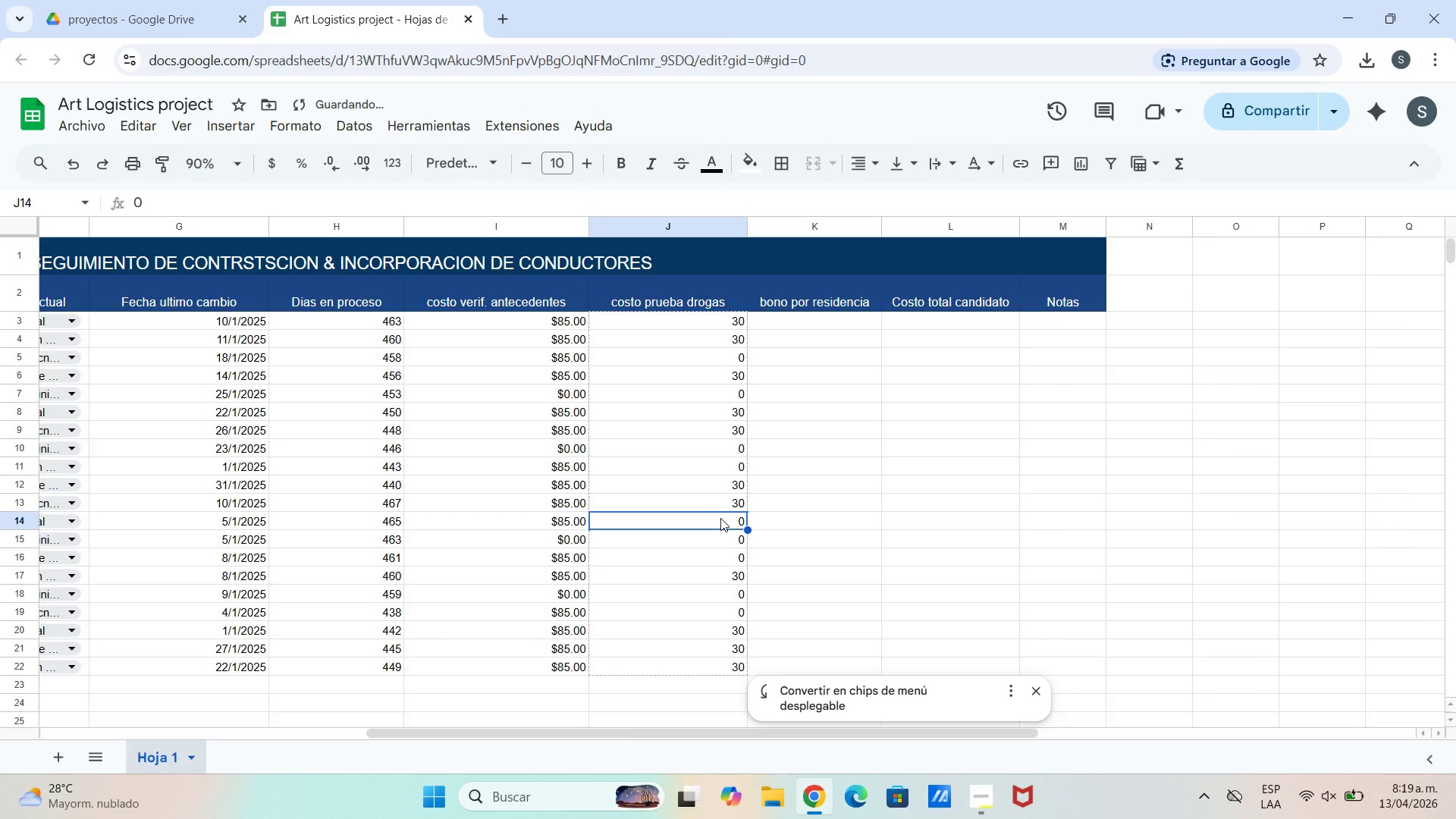 
left_click([720, 518])
 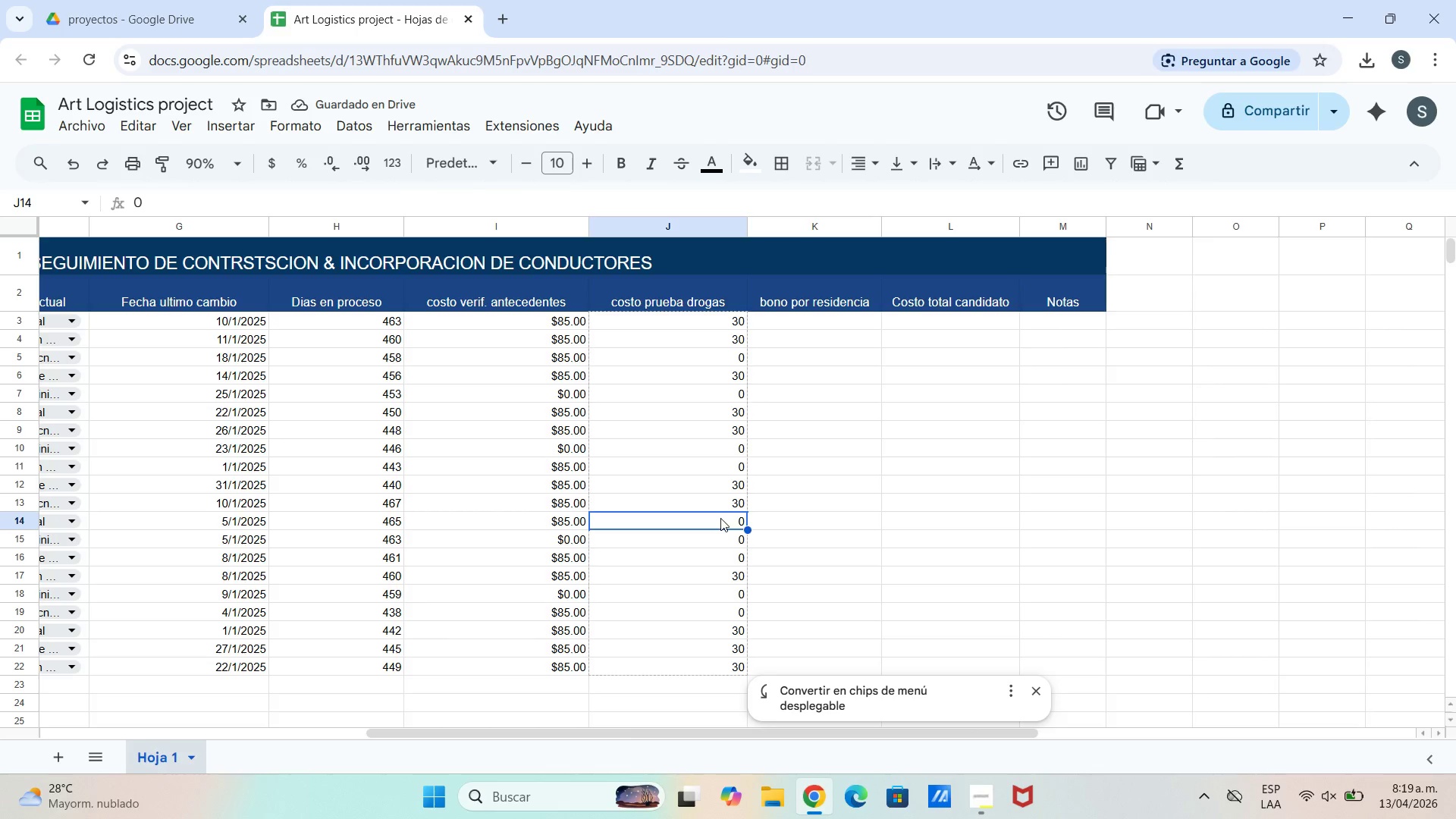 
double_click([720, 518])
 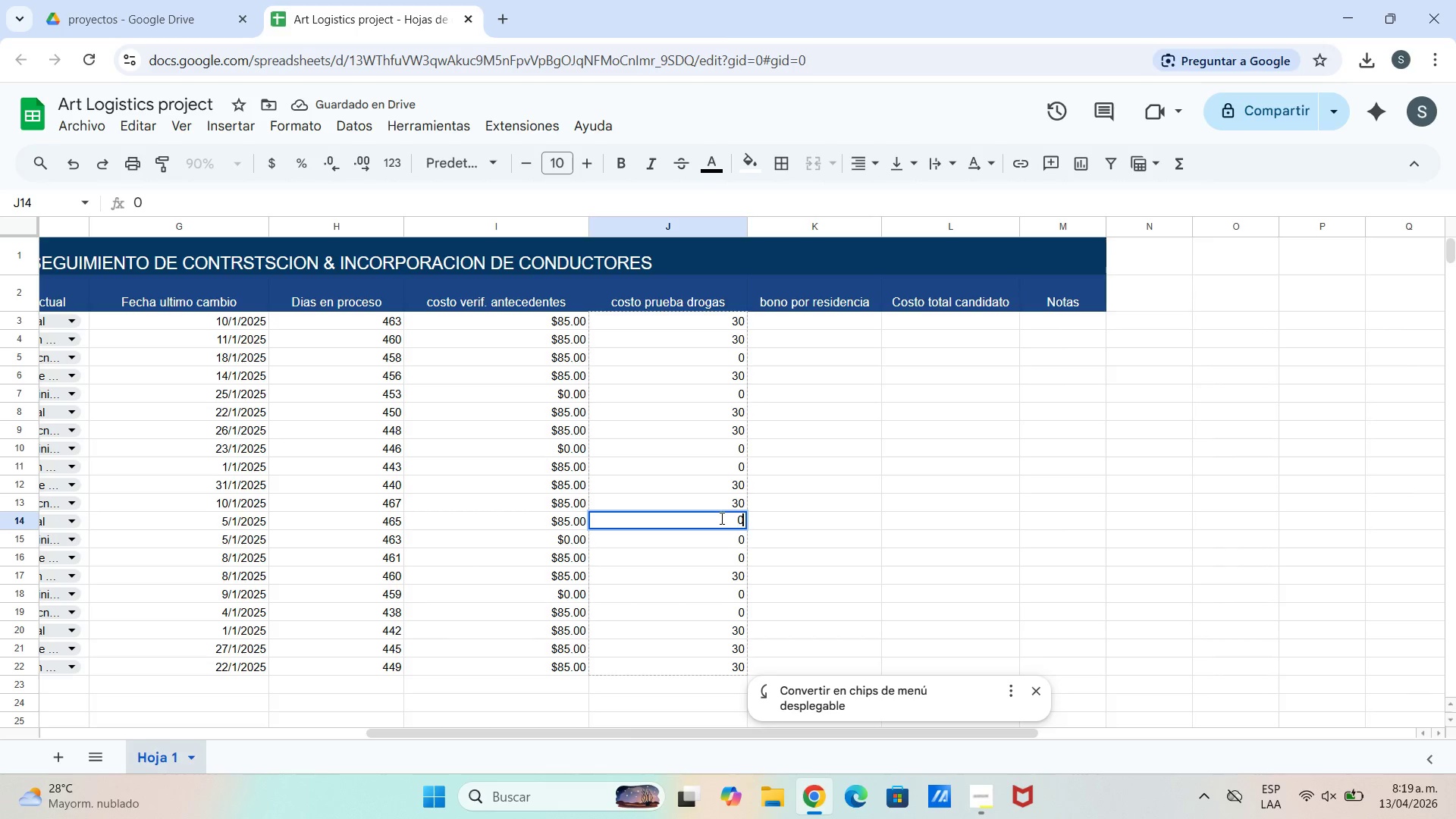 
triple_click([720, 518])
 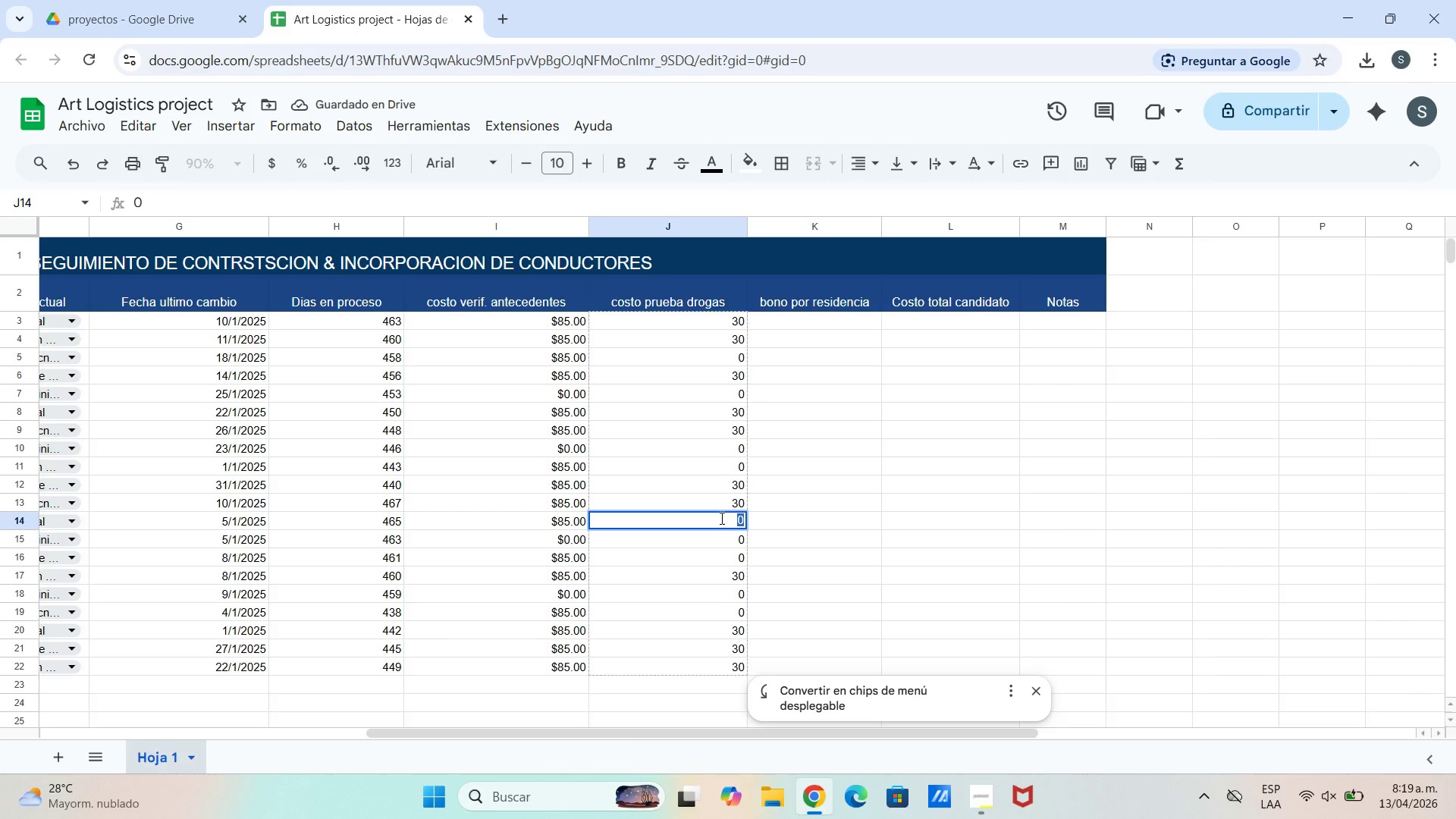 
type(309)
key(Backspace)
 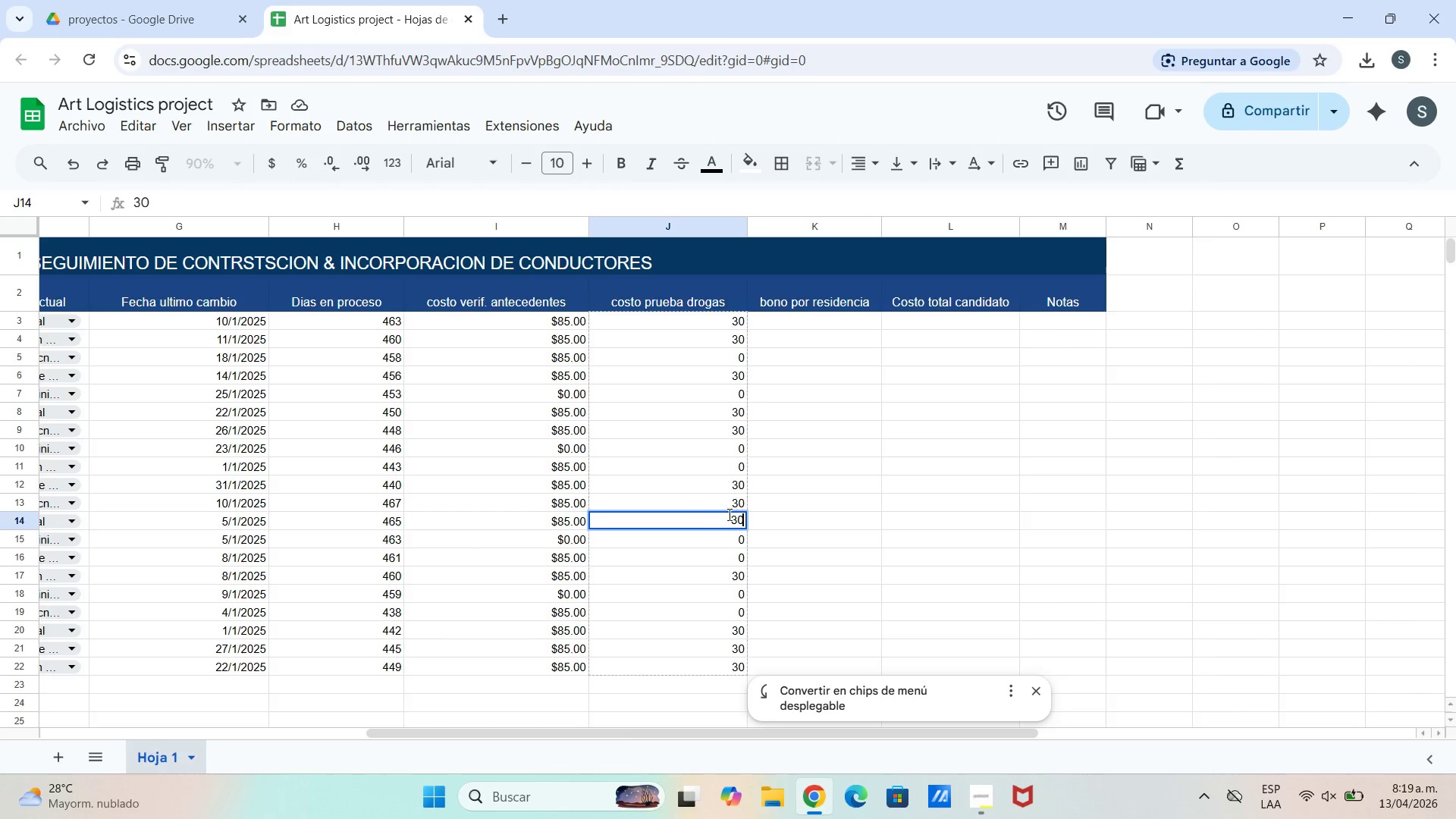 
left_click([704, 507])
 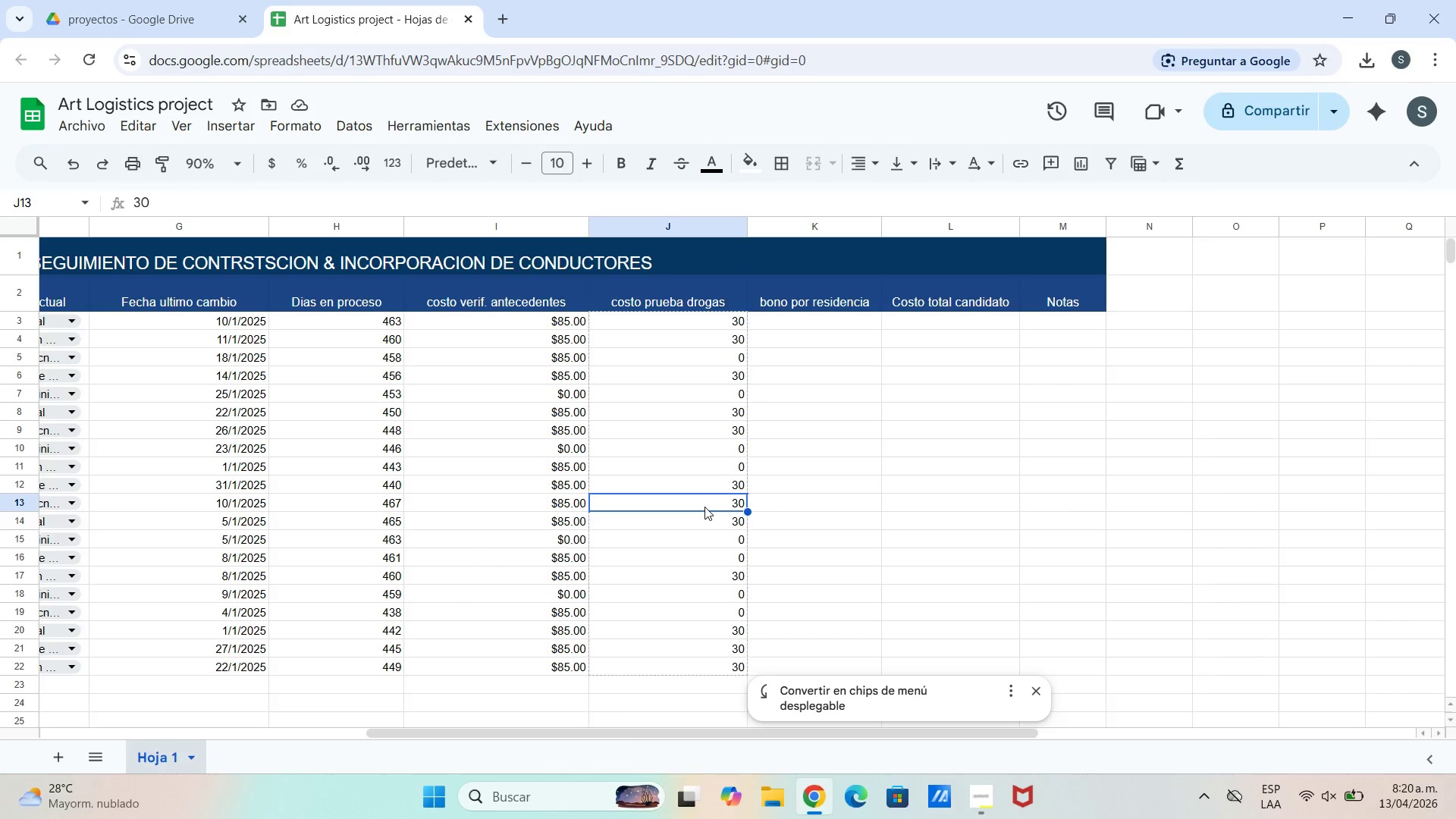 
wait(10.28)
 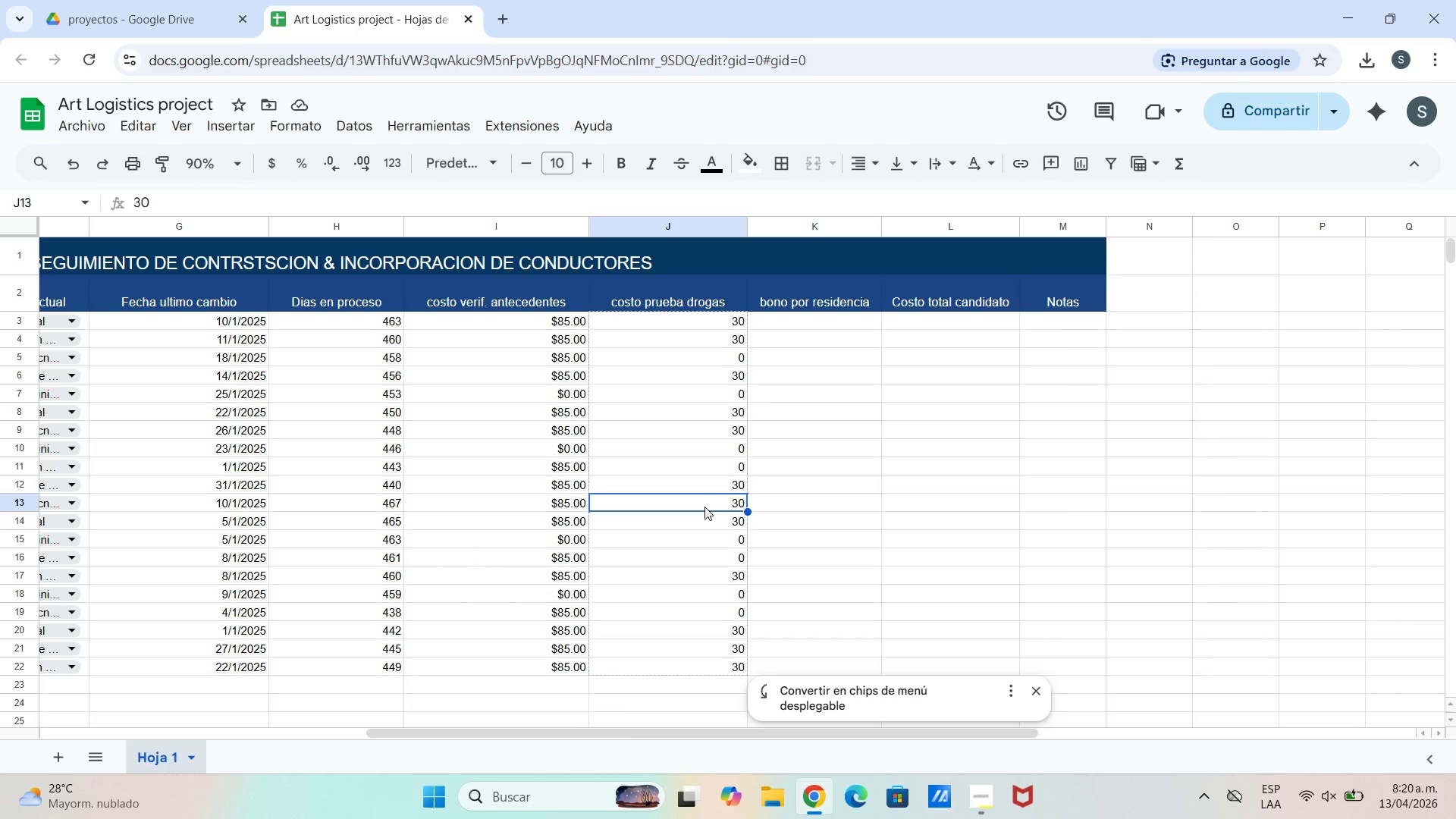 
double_click([724, 485])
 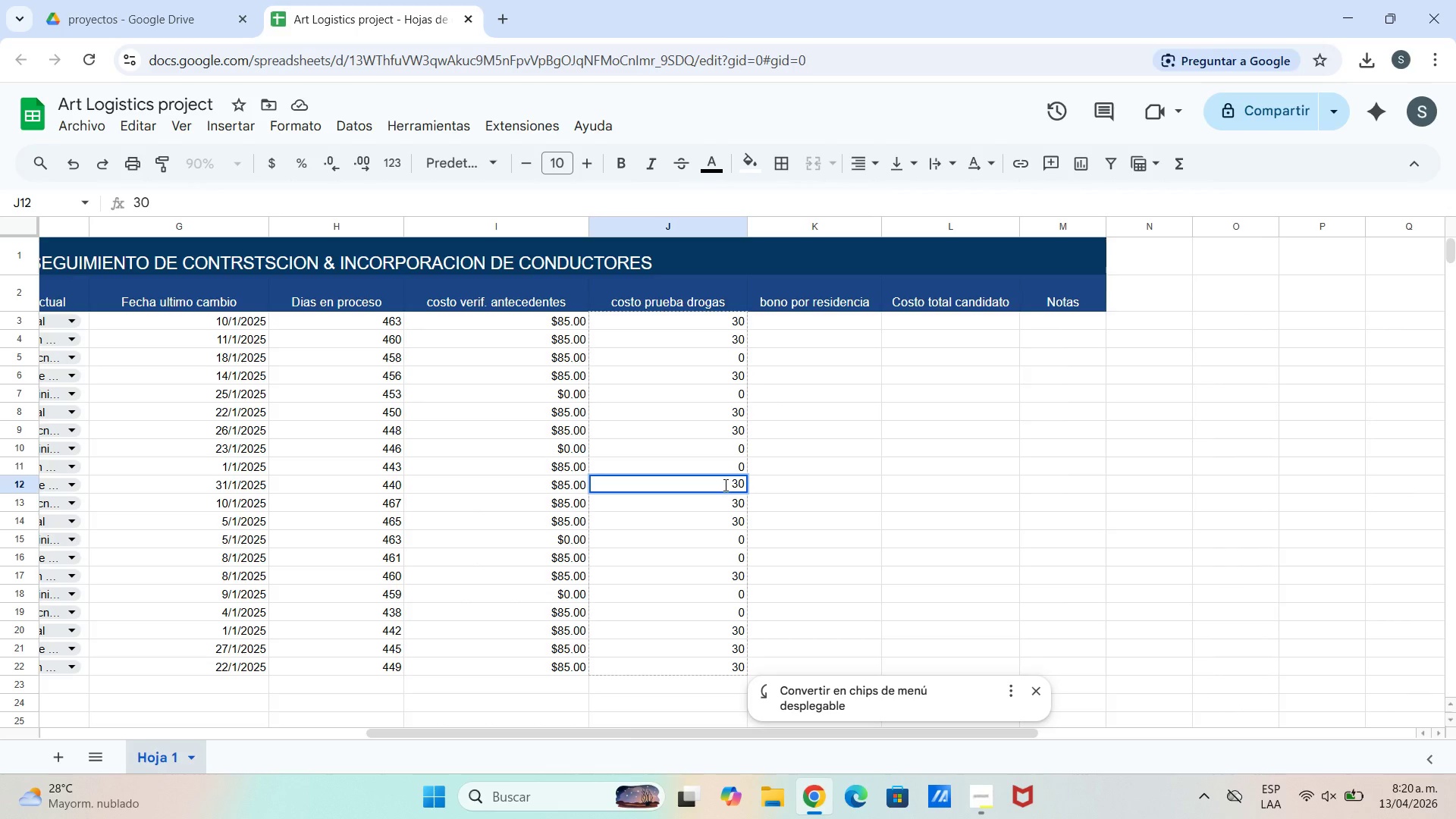 
key(0)
 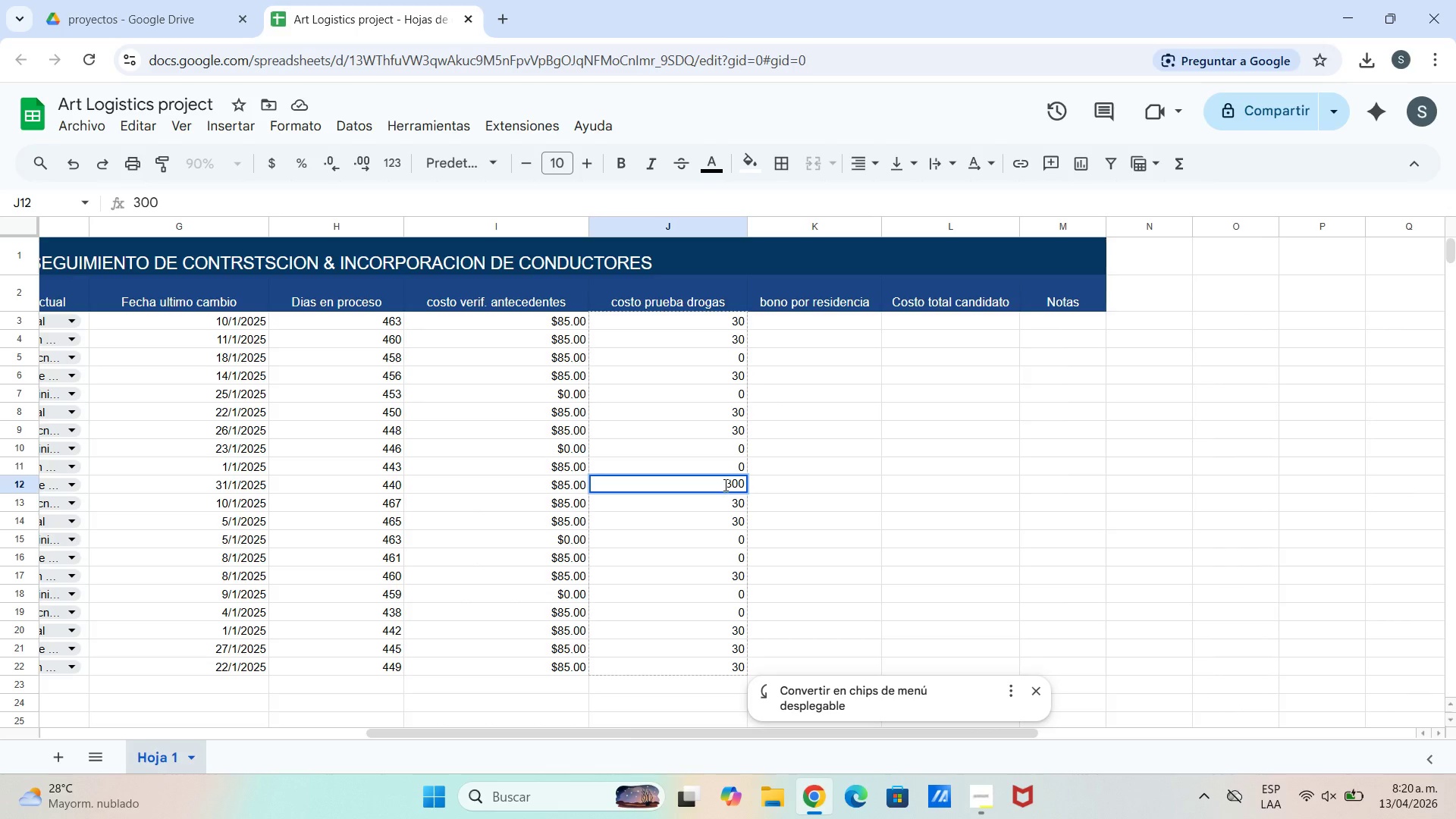 
key(Backspace)
 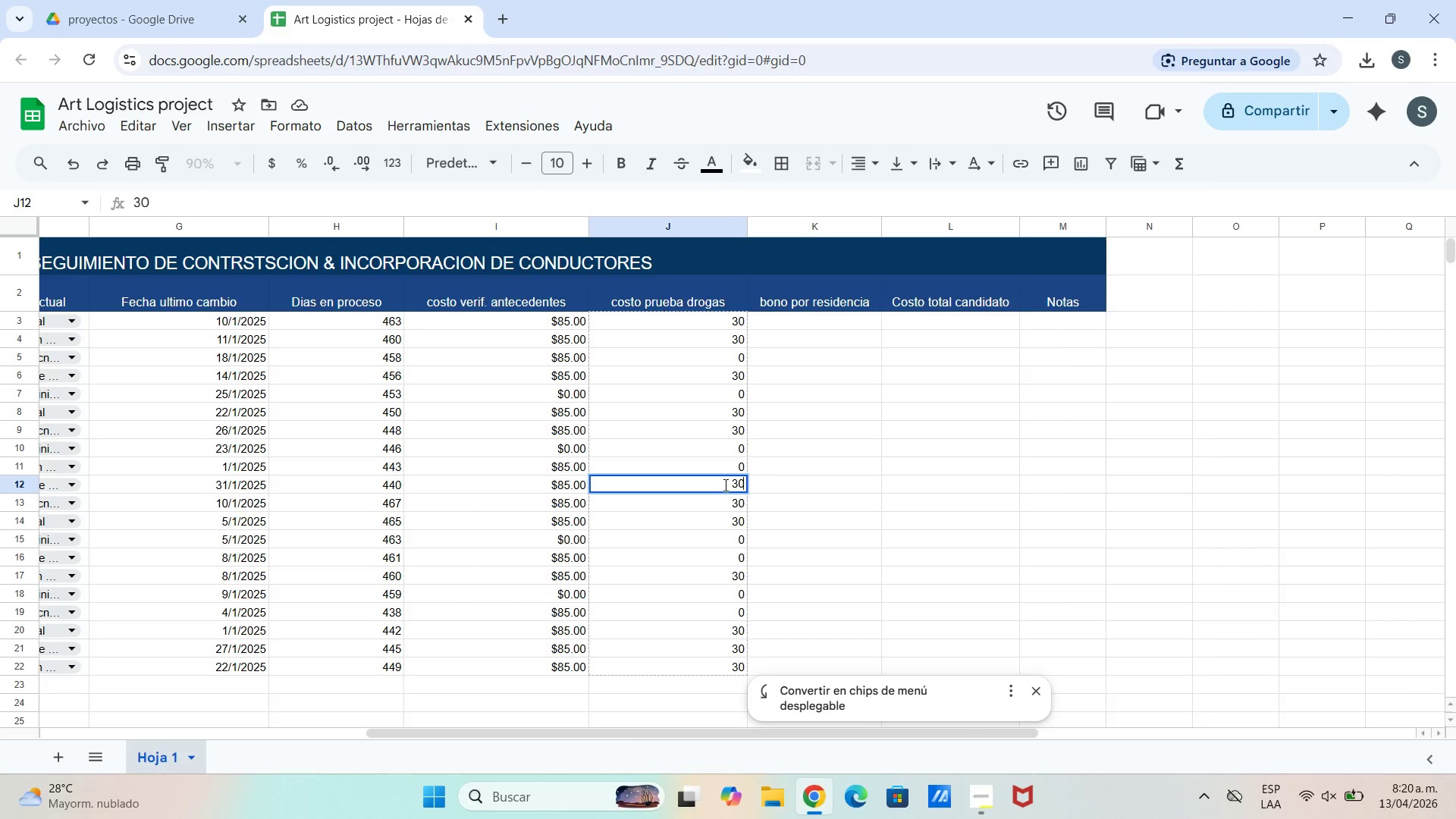 
key(Backspace)
 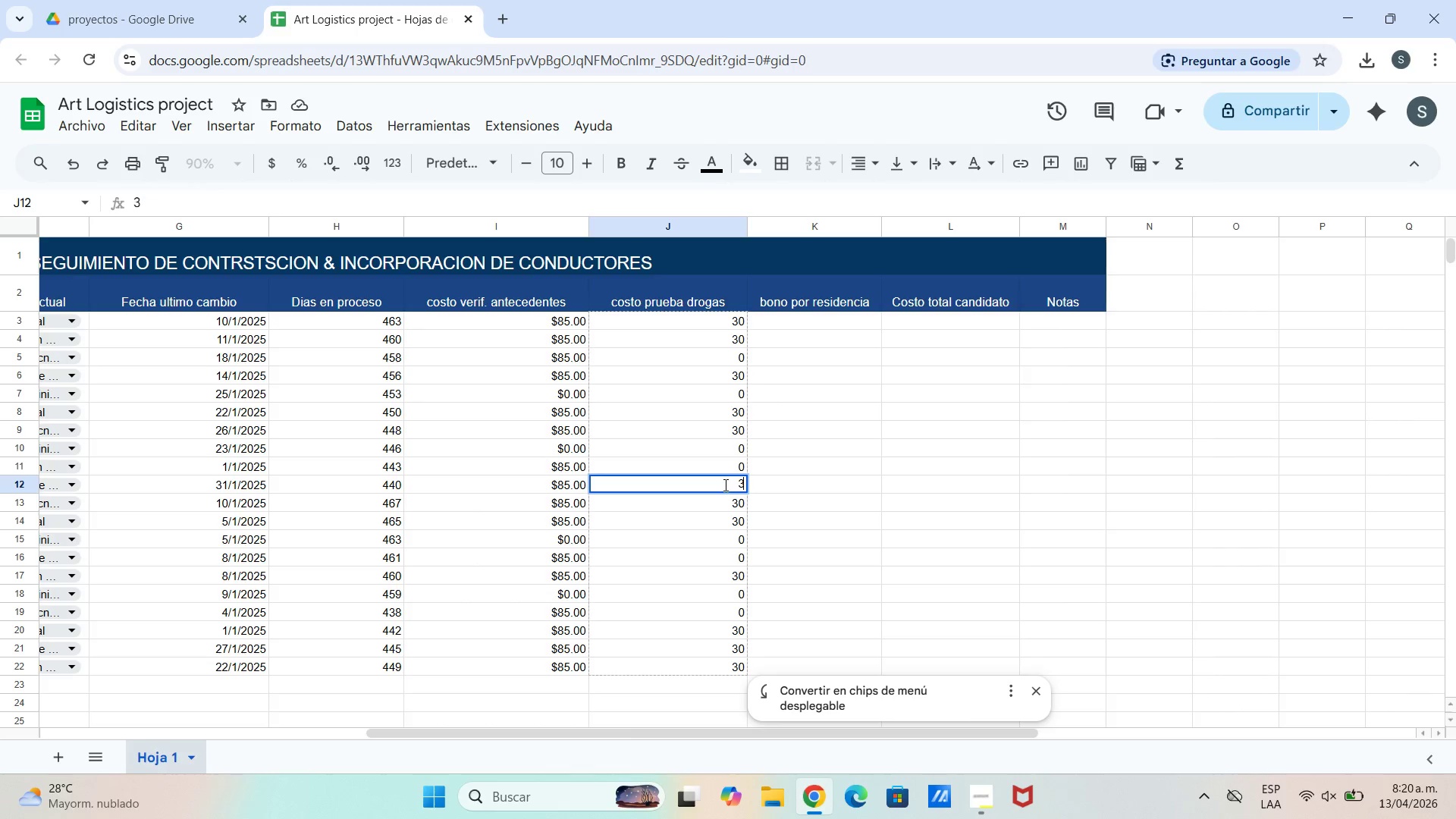 
key(Backspace)
 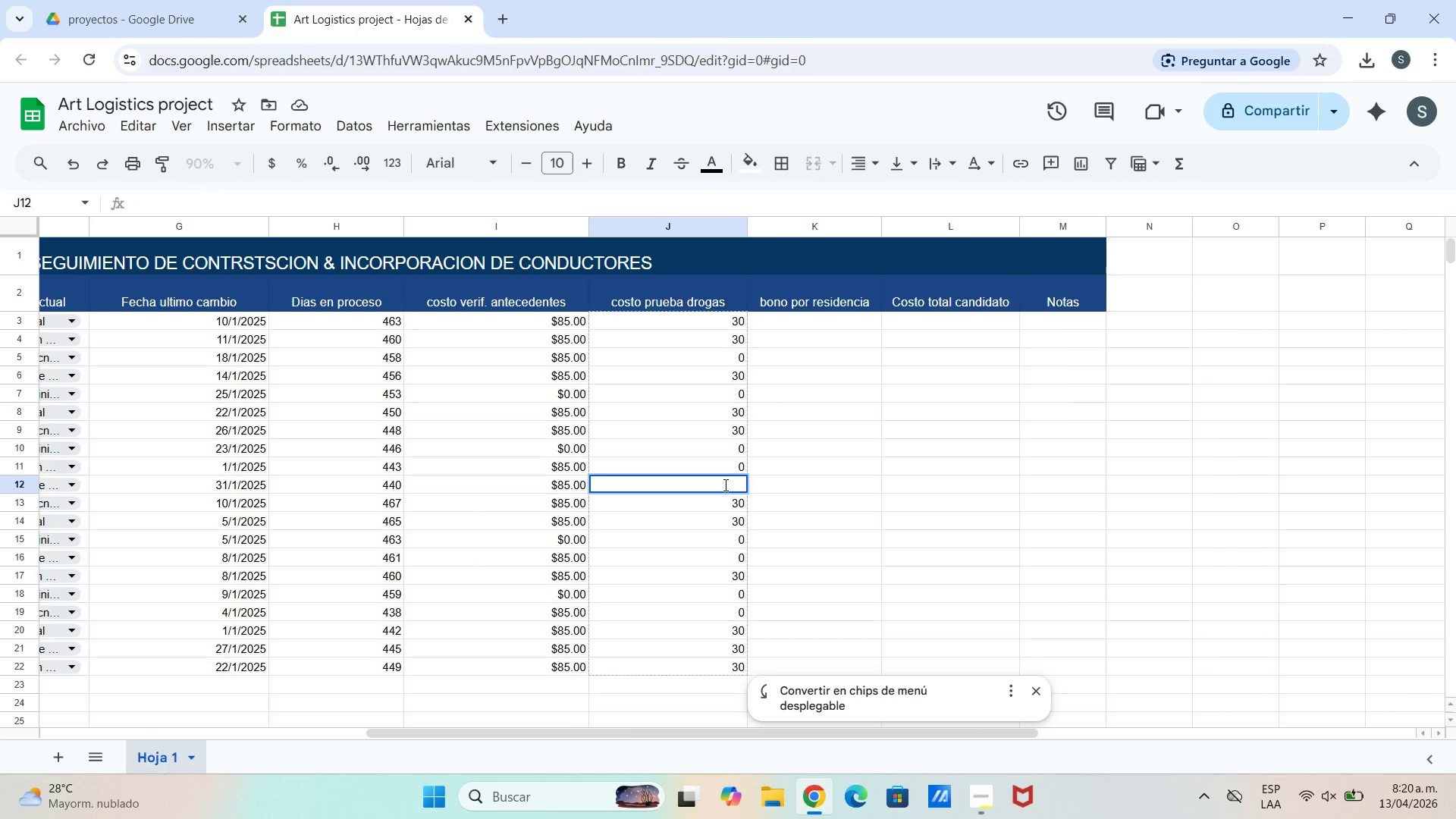 
key(0)
 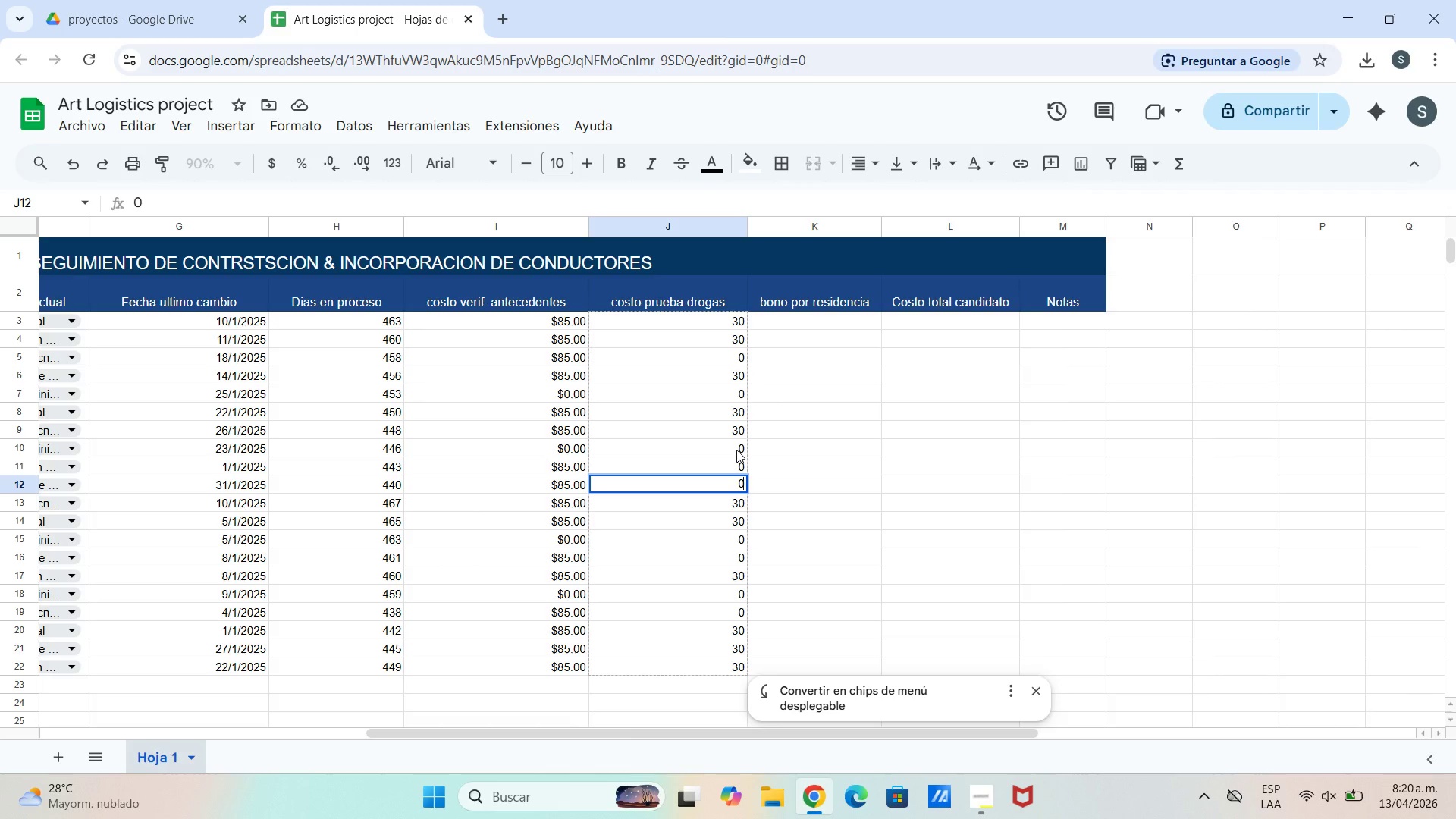 
wait(18.66)
 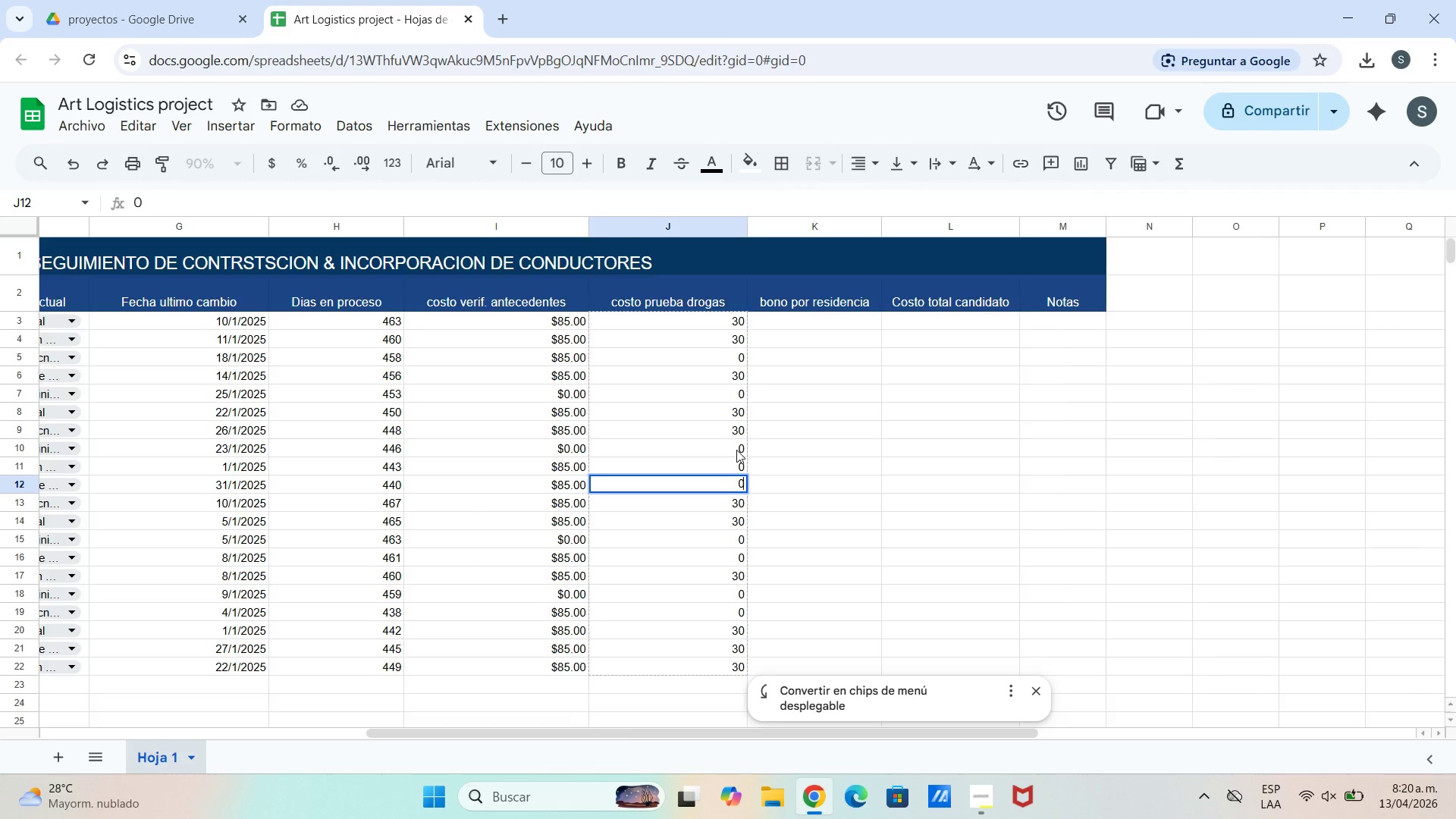 
left_click([916, 478])
 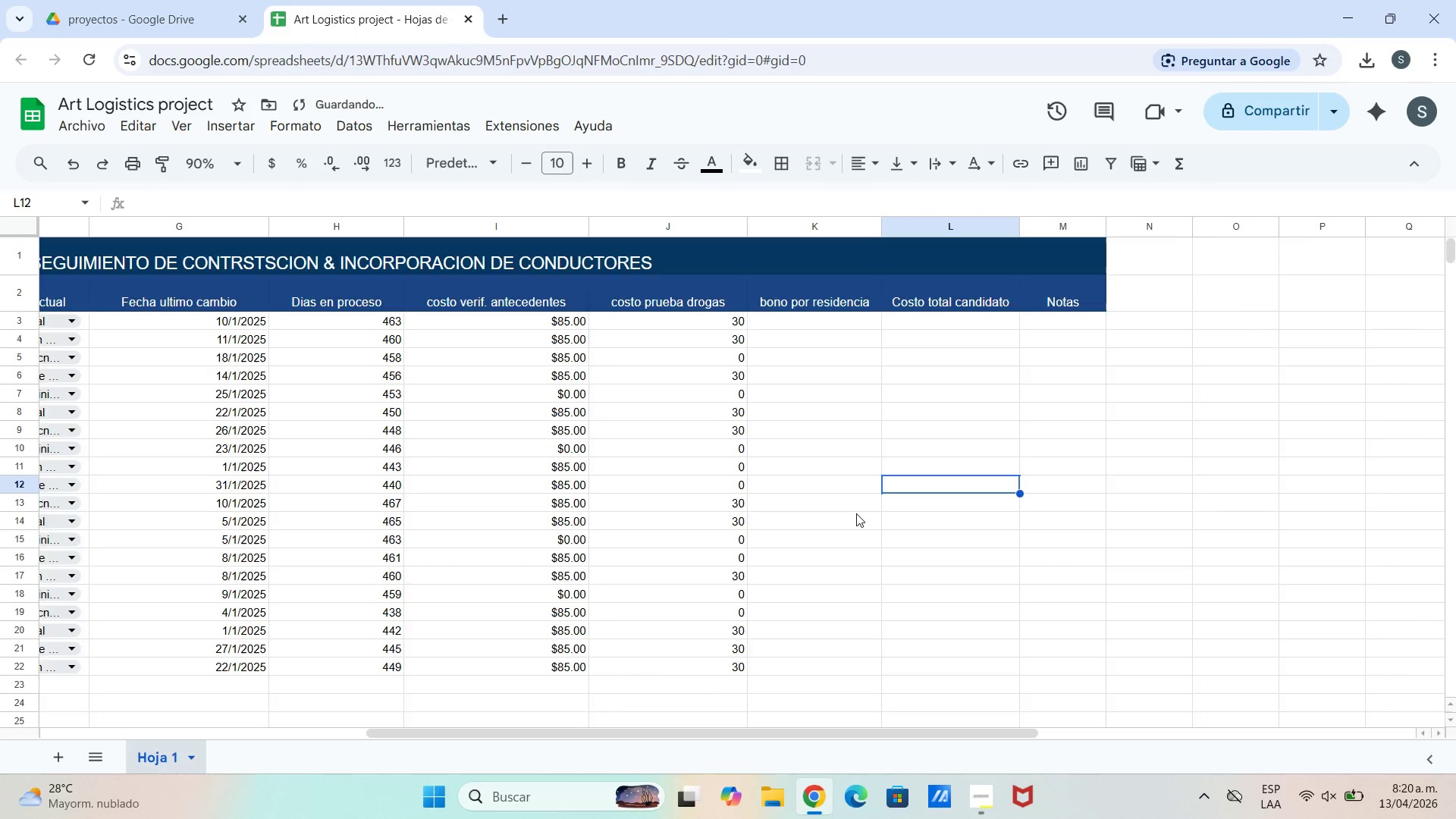 
scroll: coordinate [794, 503], scroll_direction: up, amount: 2.0
 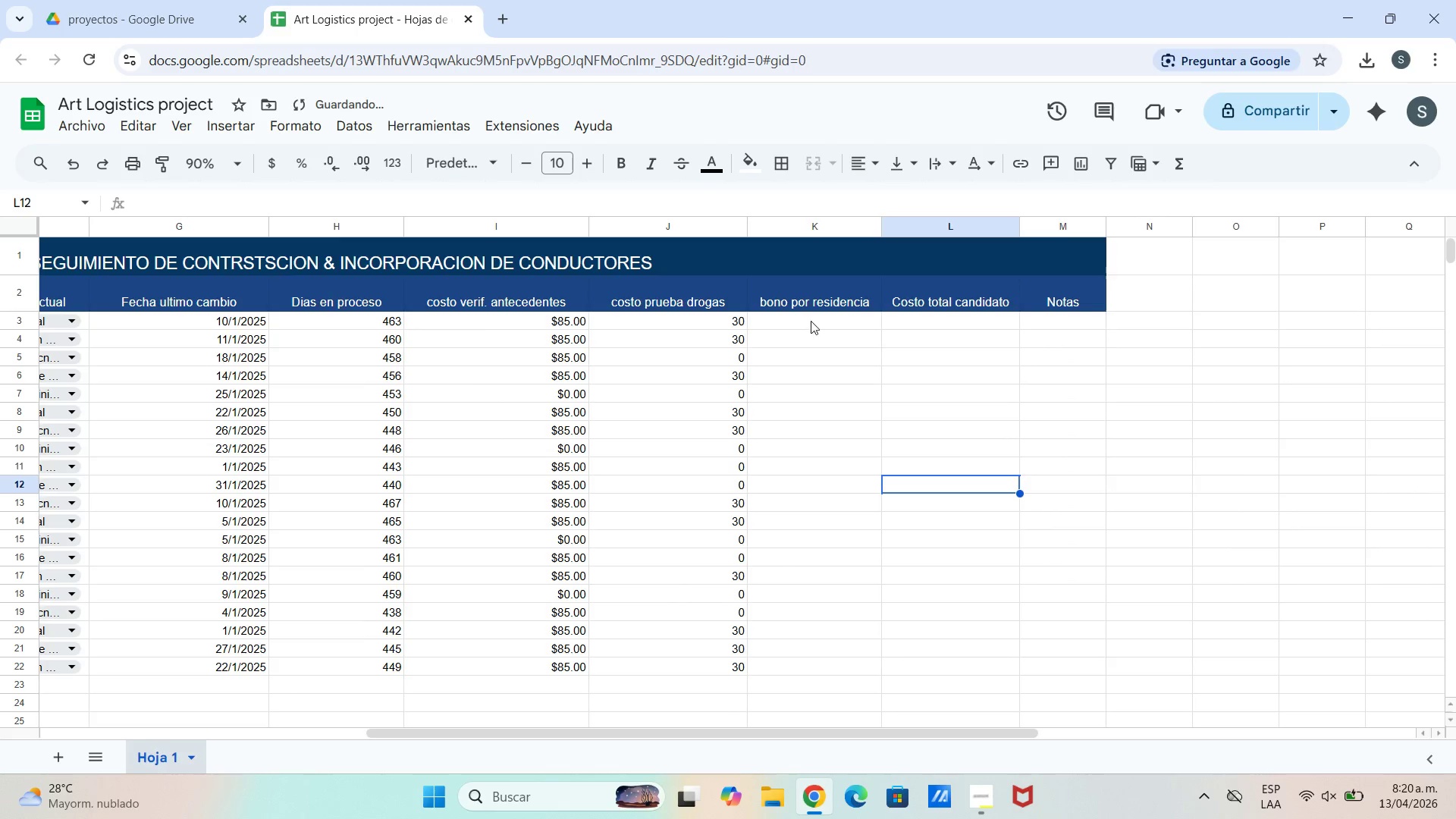 
left_click([811, 309])
 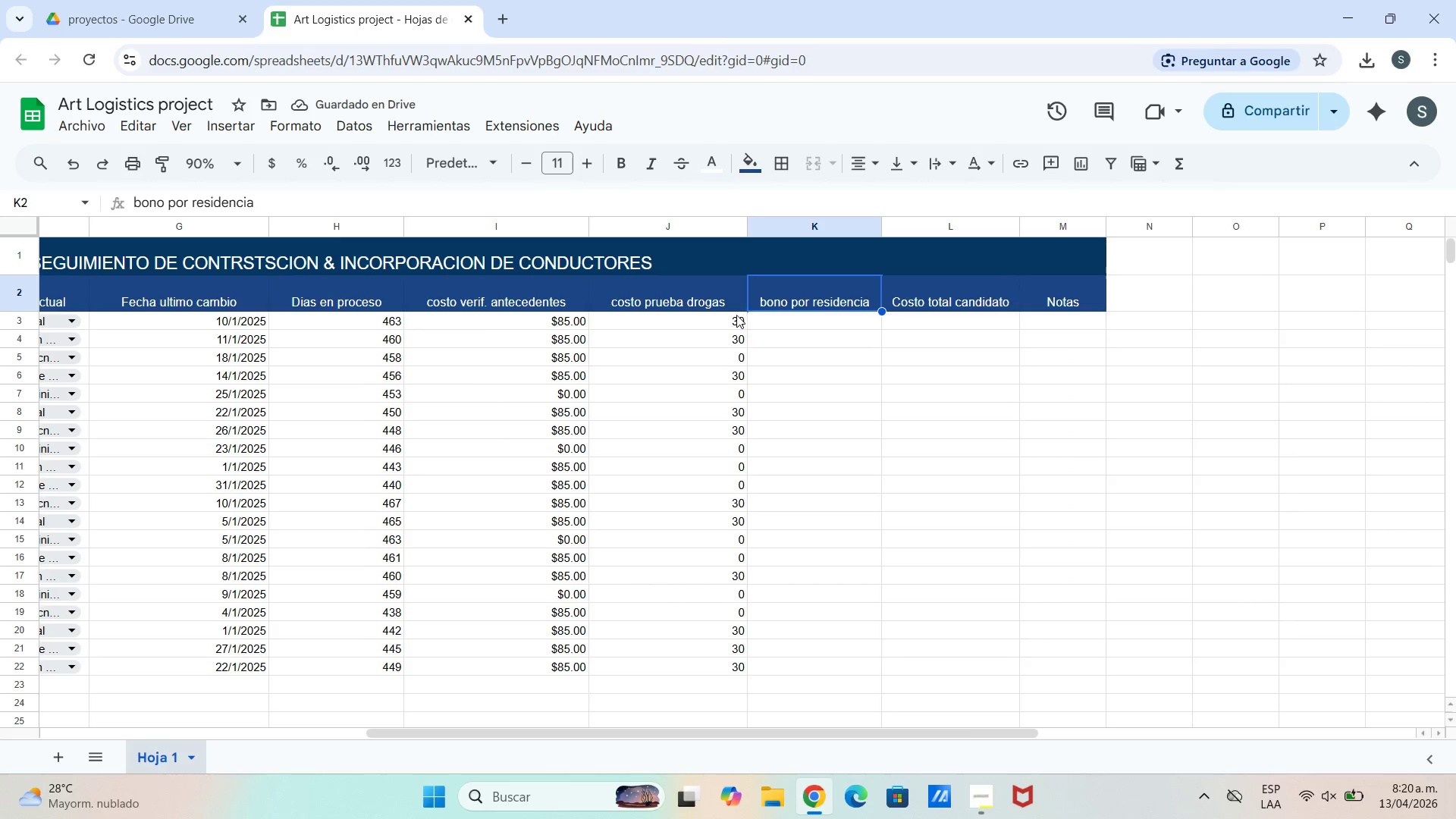 
left_click_drag(start_coordinate=[705, 315], to_coordinate=[733, 675])
 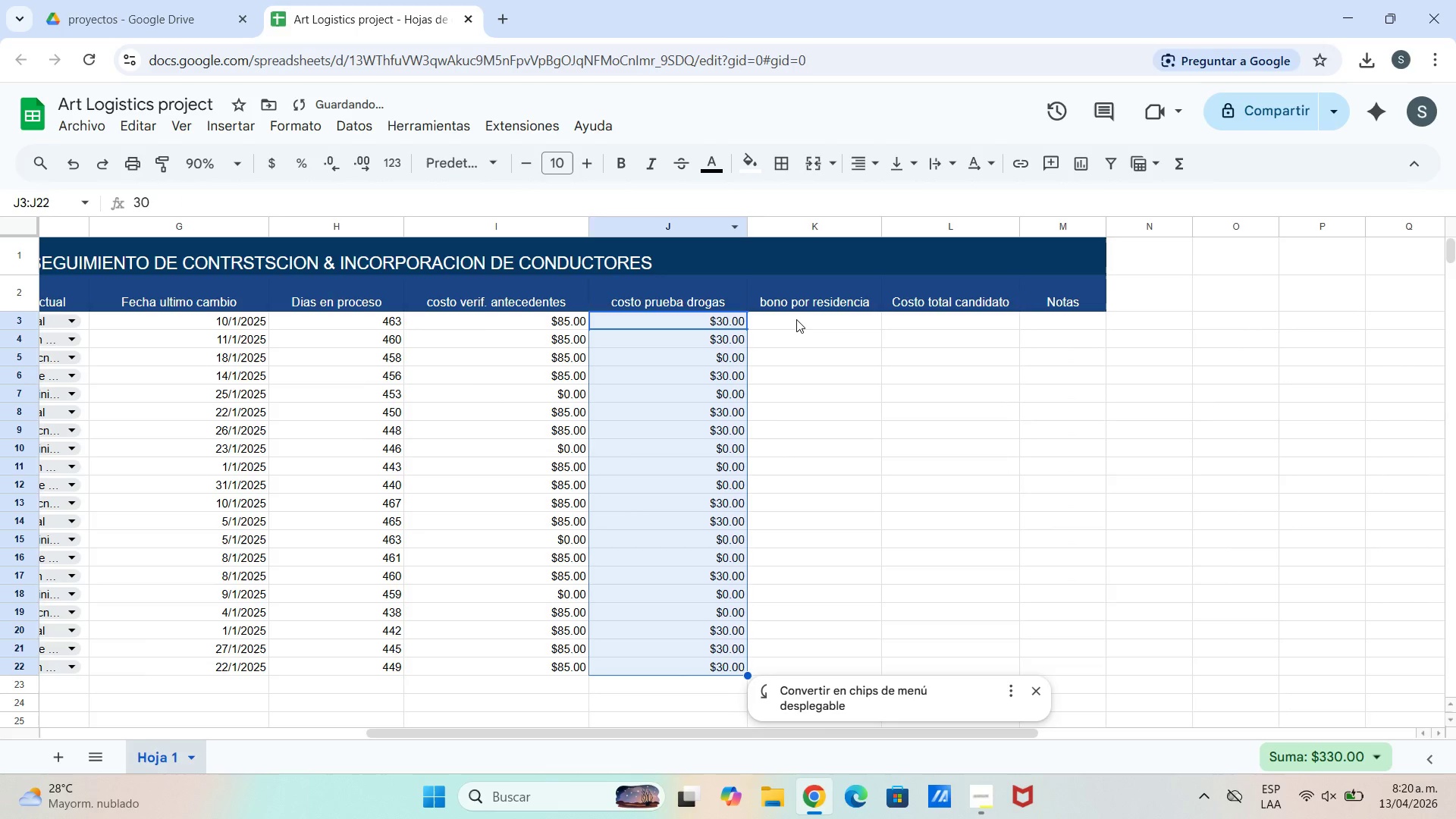 
double_click([796, 319])
 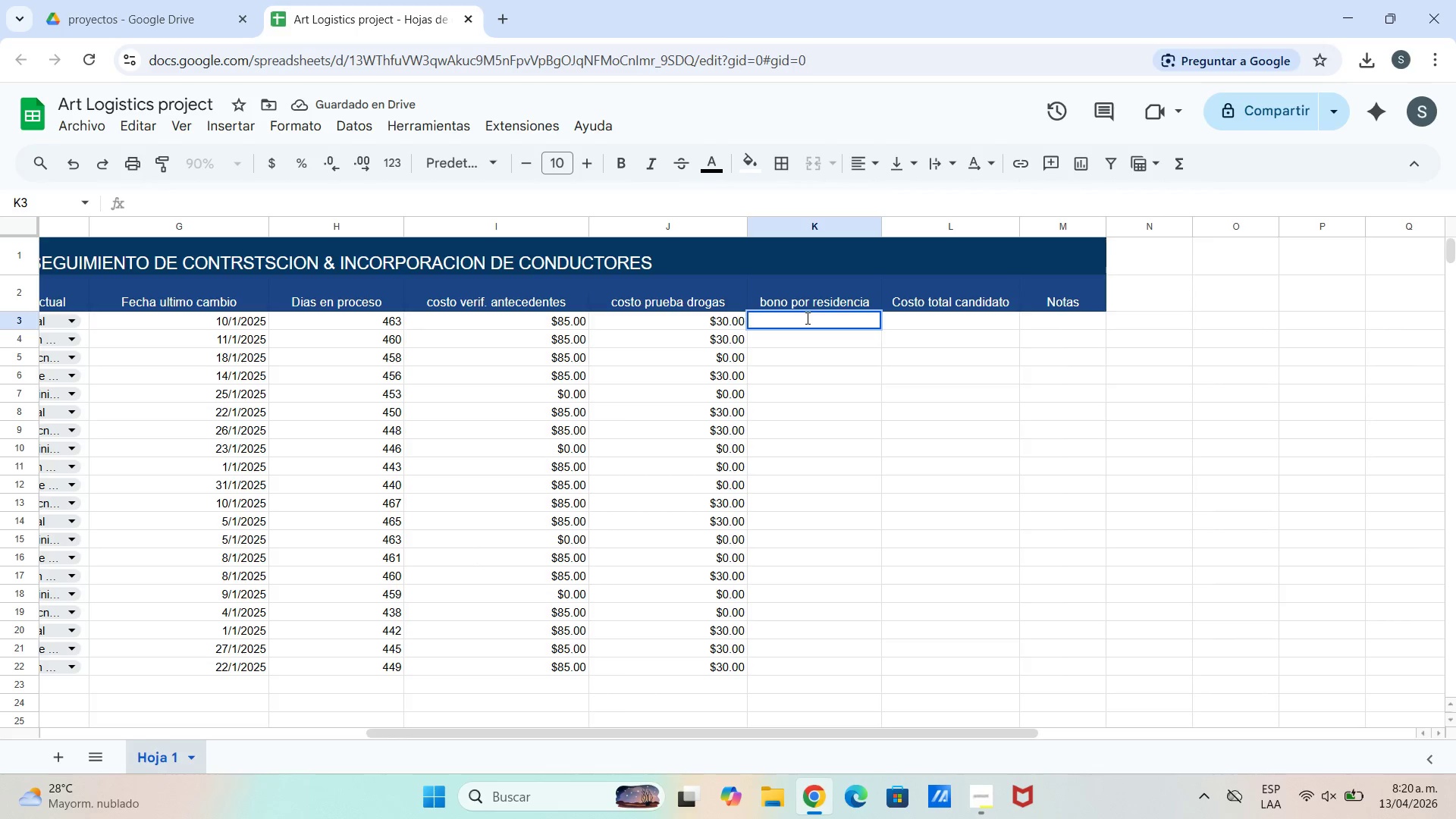 
type(200)
 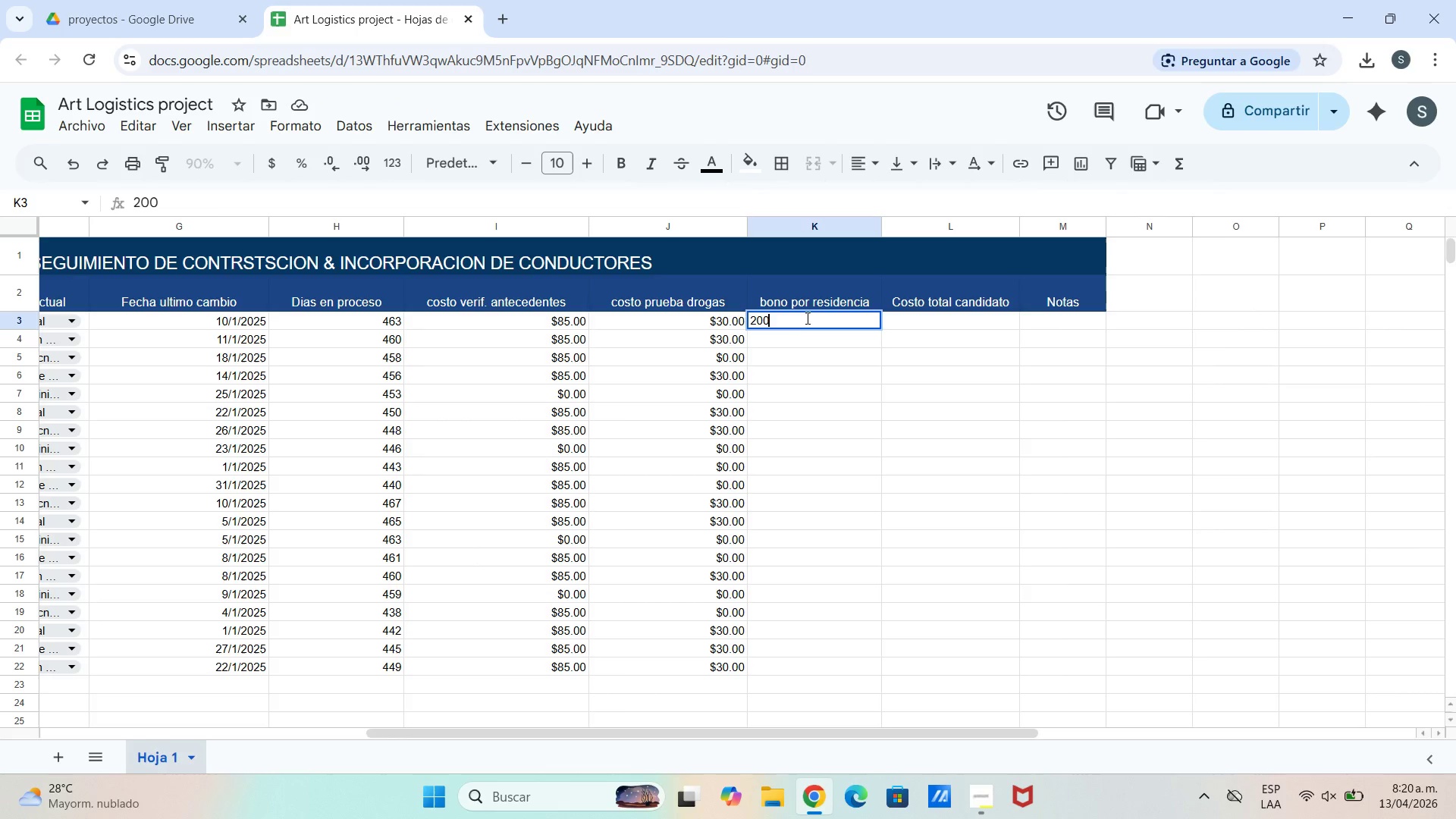 
key(Enter)
 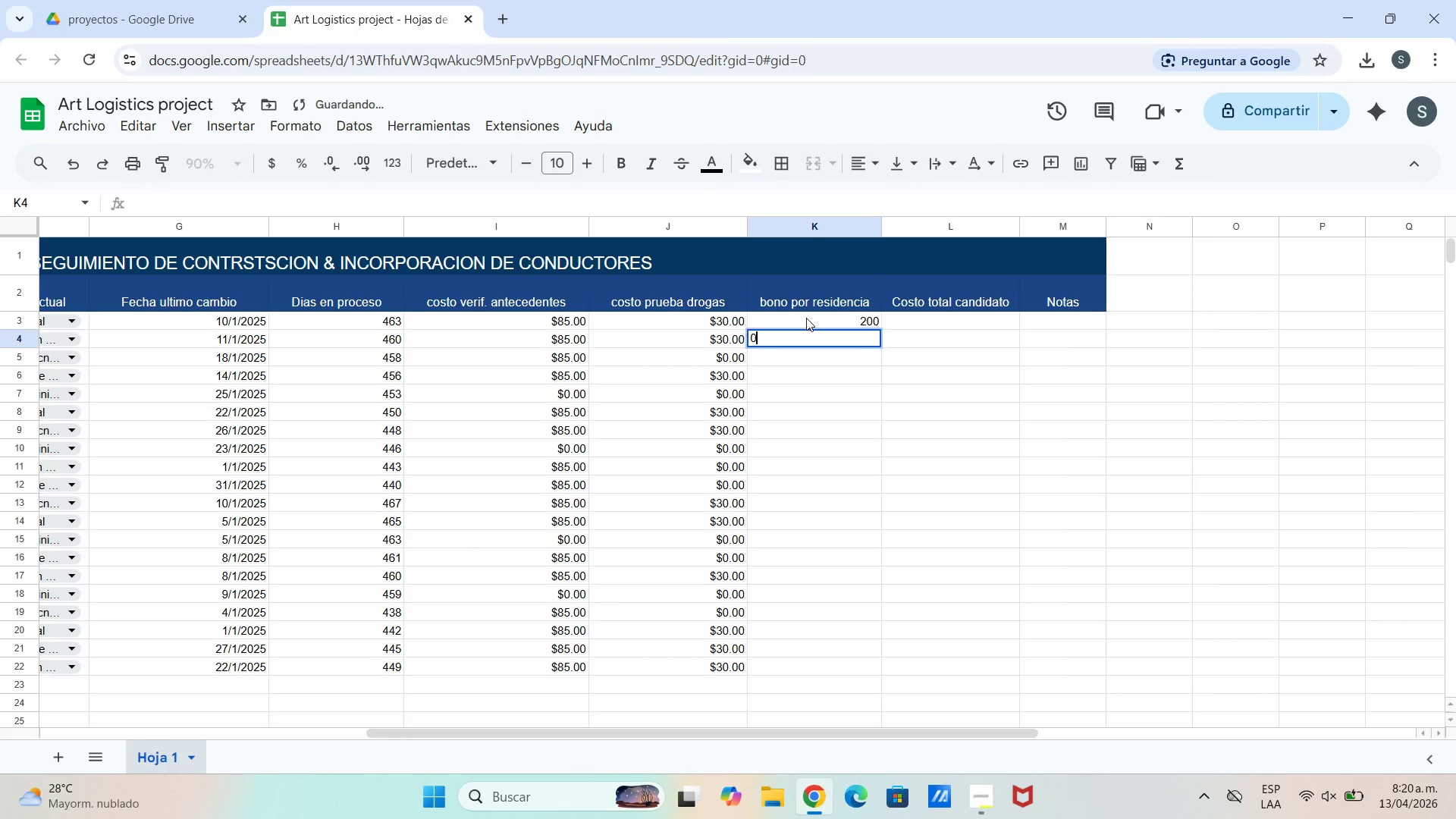 
key(0)
 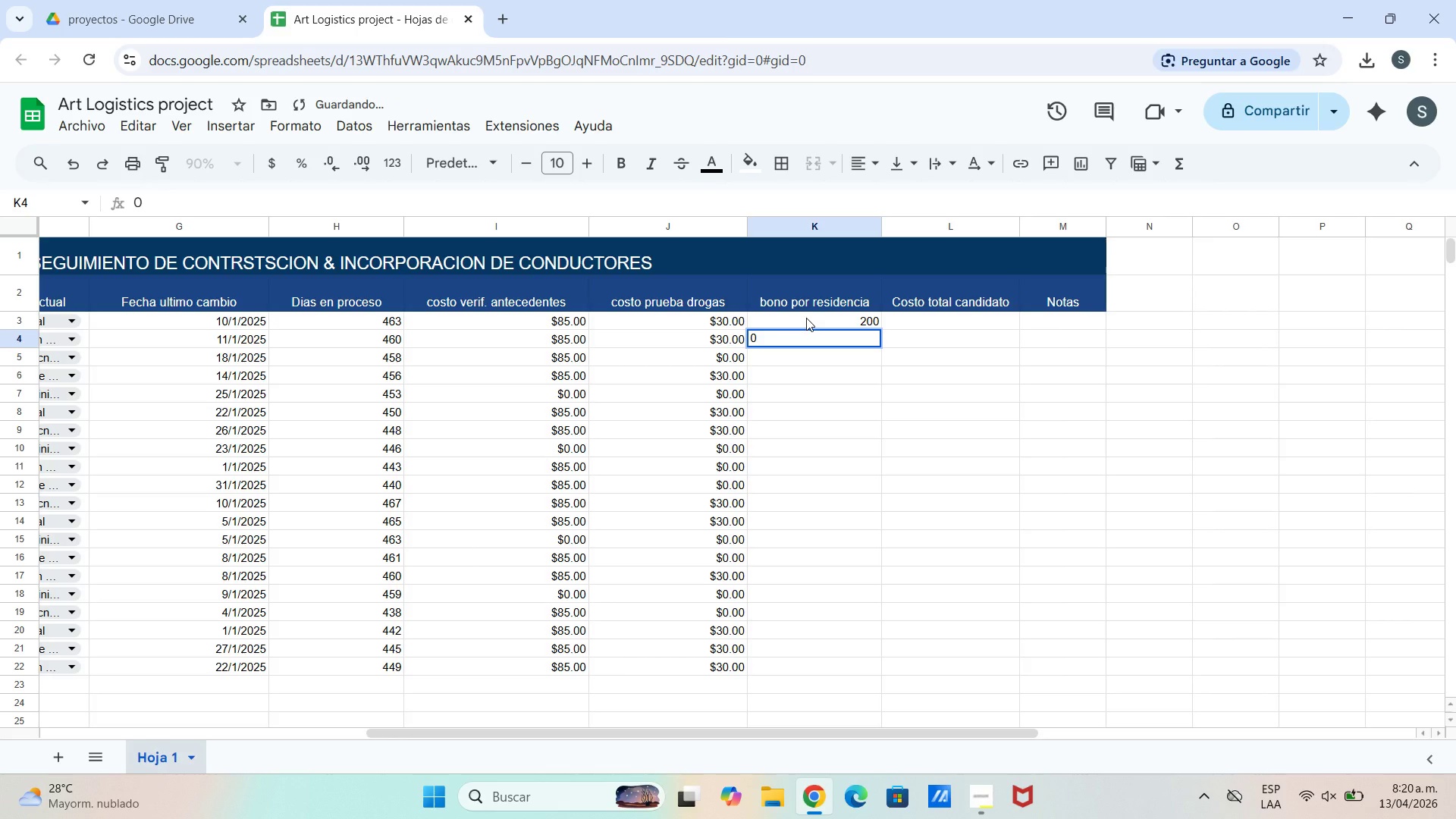 
key(Enter)
 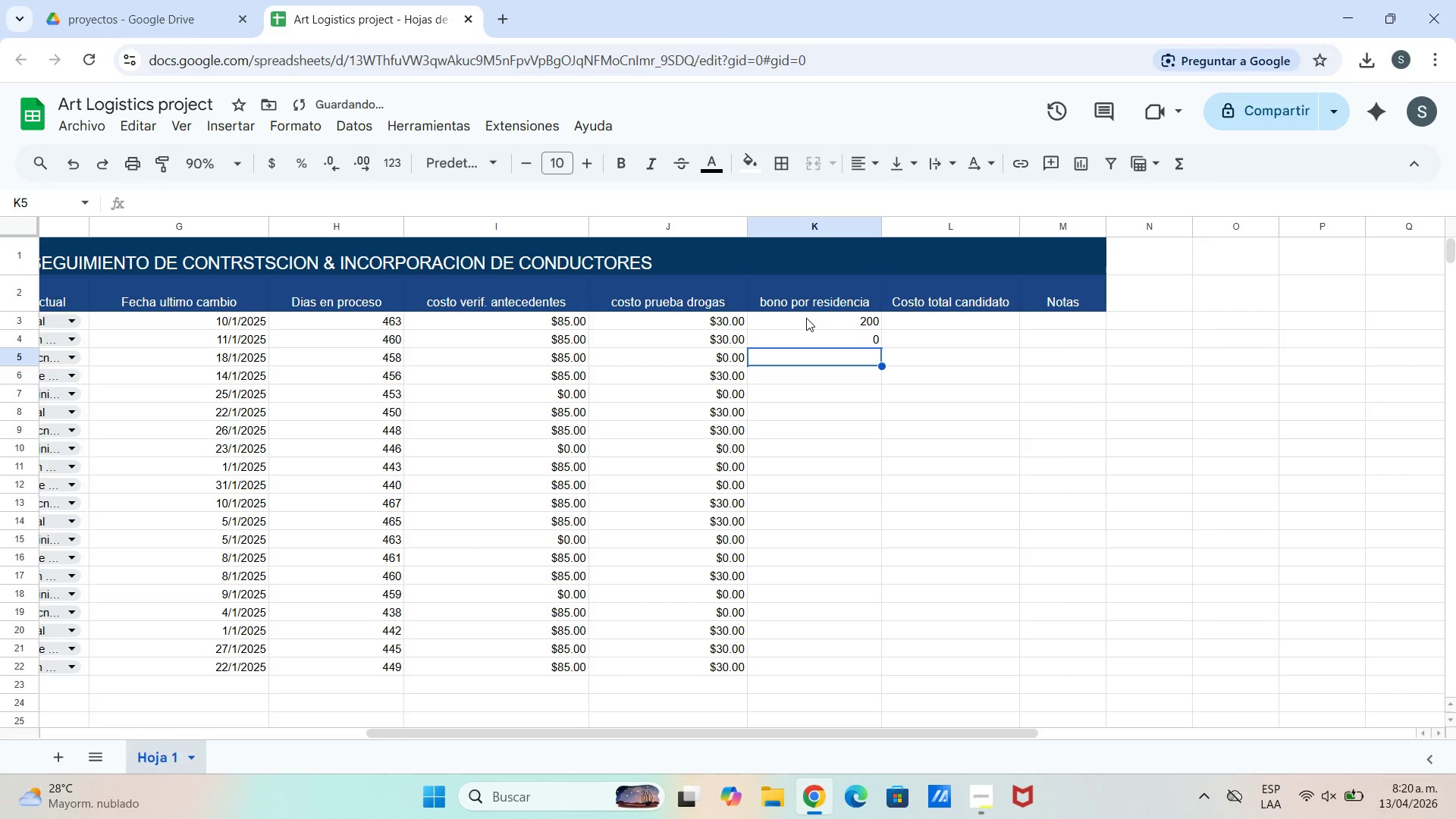 
key(0)
 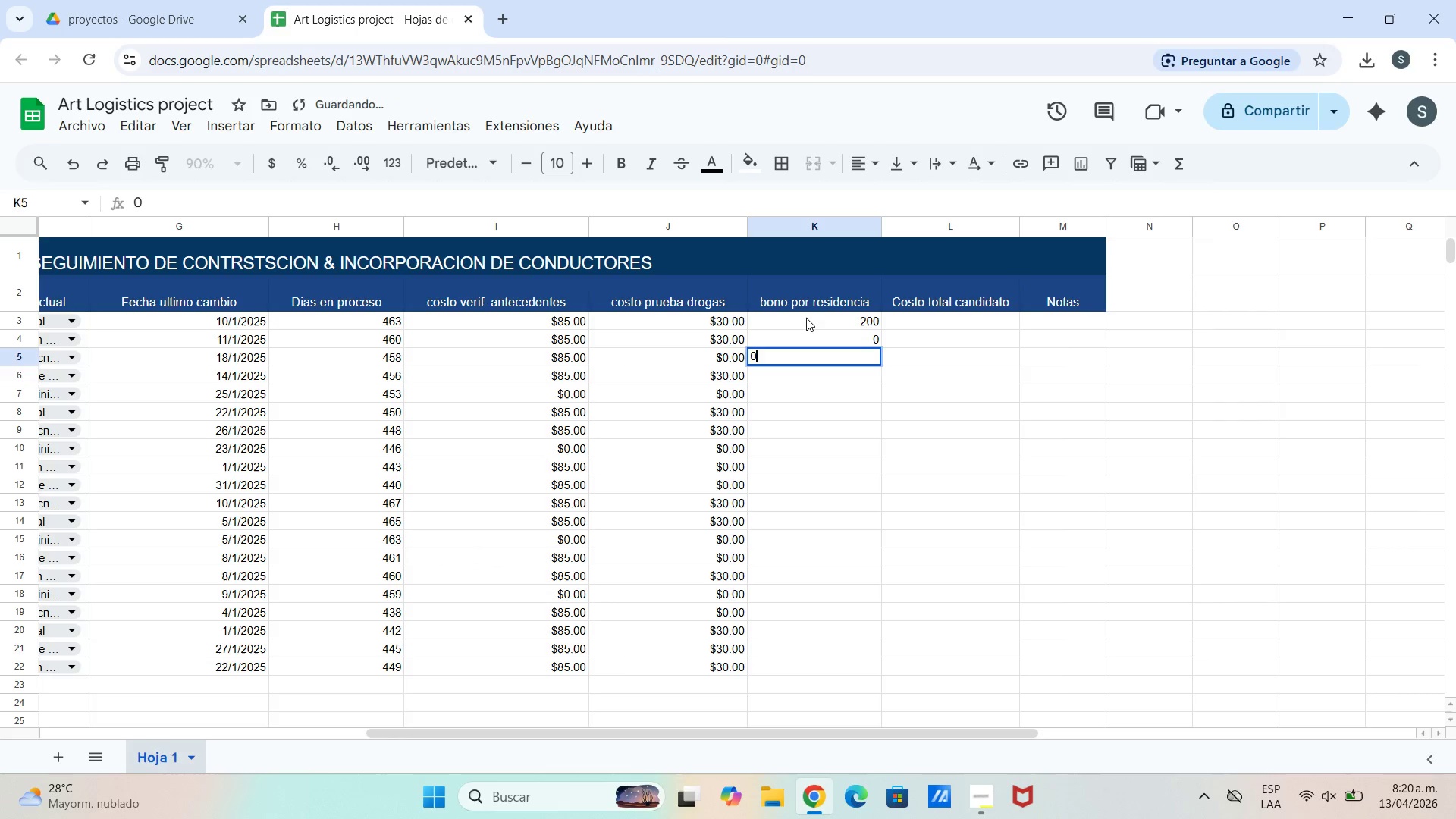 
key(Enter)
 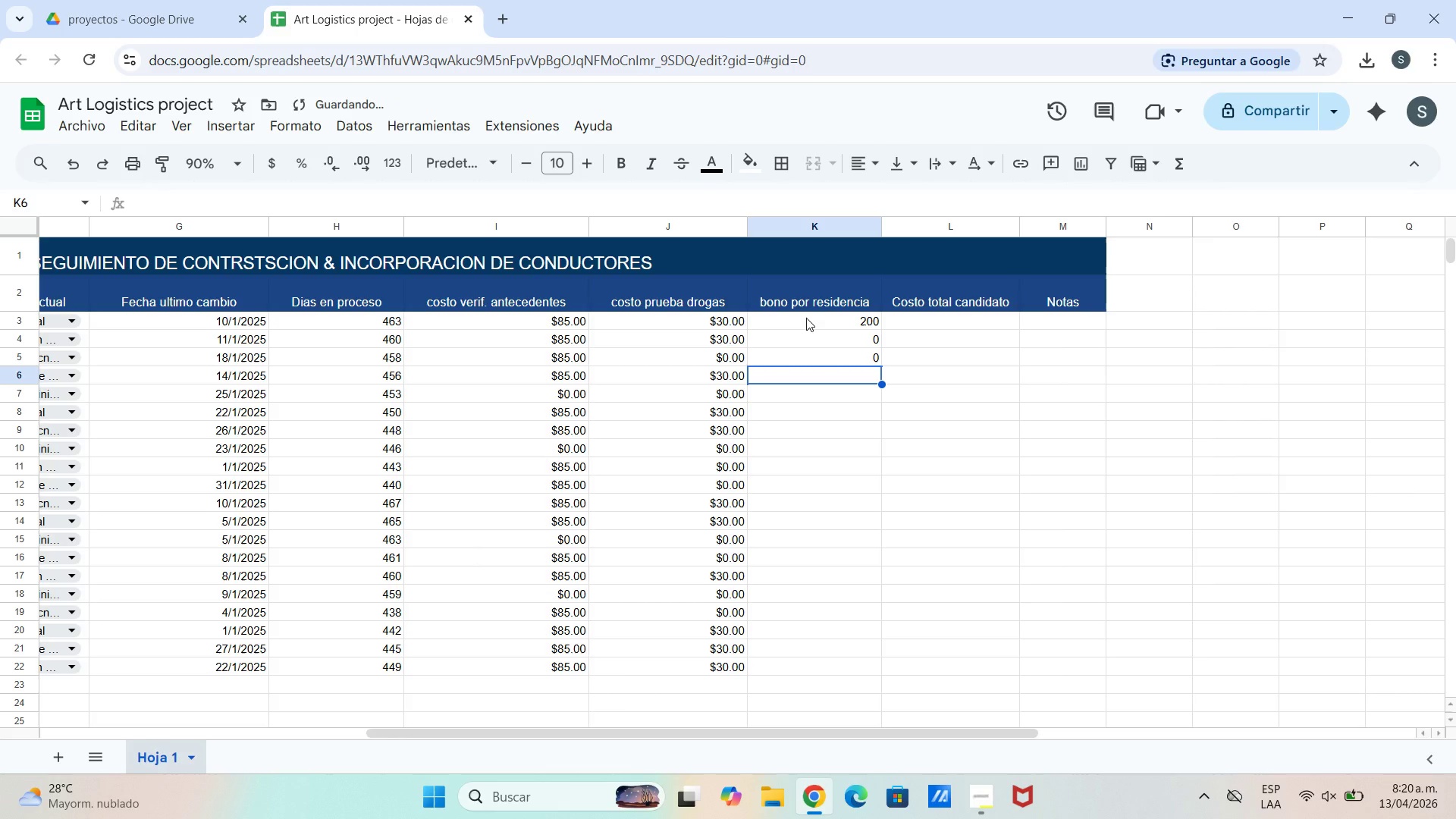 
type(150)
 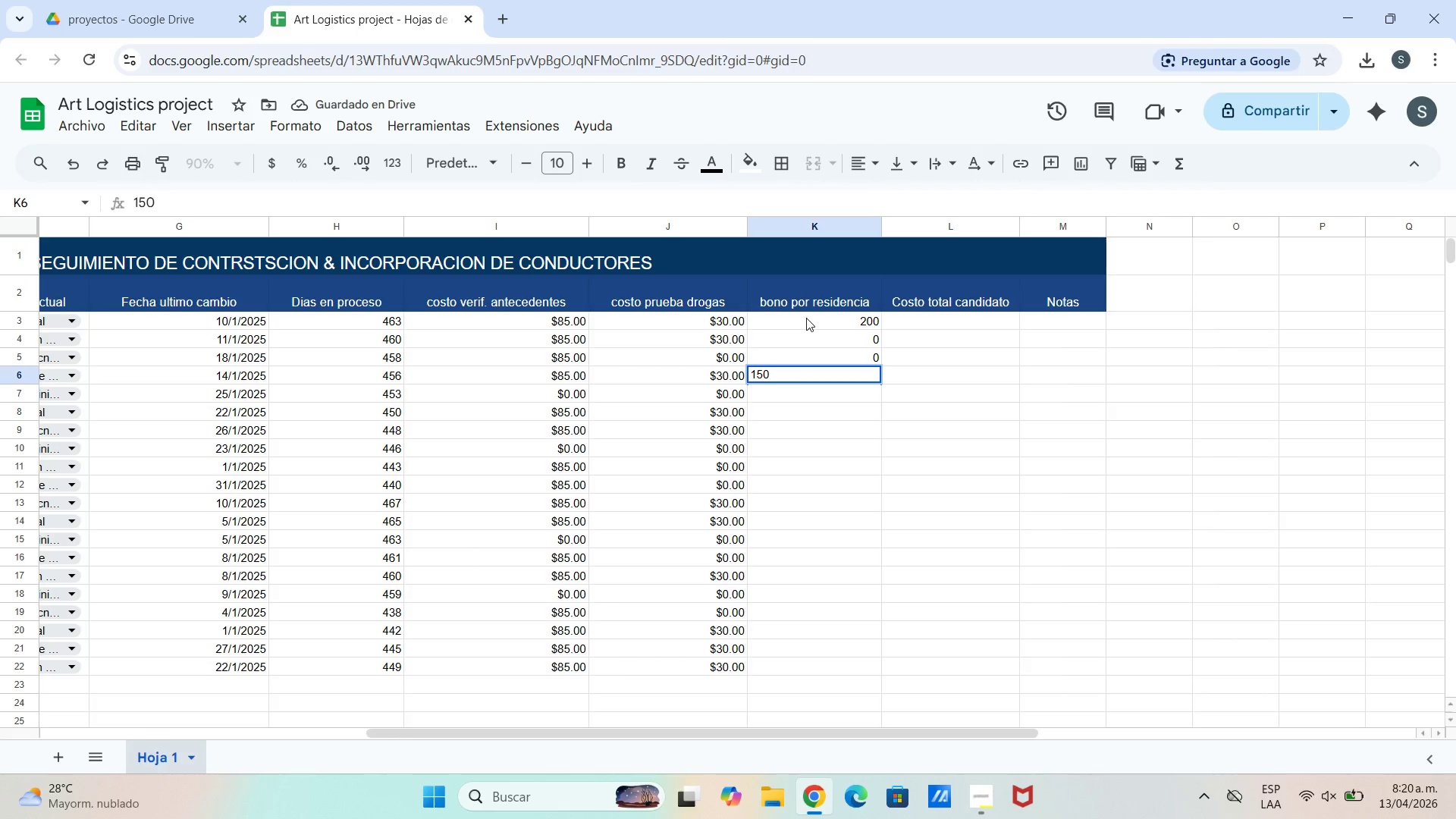 
key(Enter)
 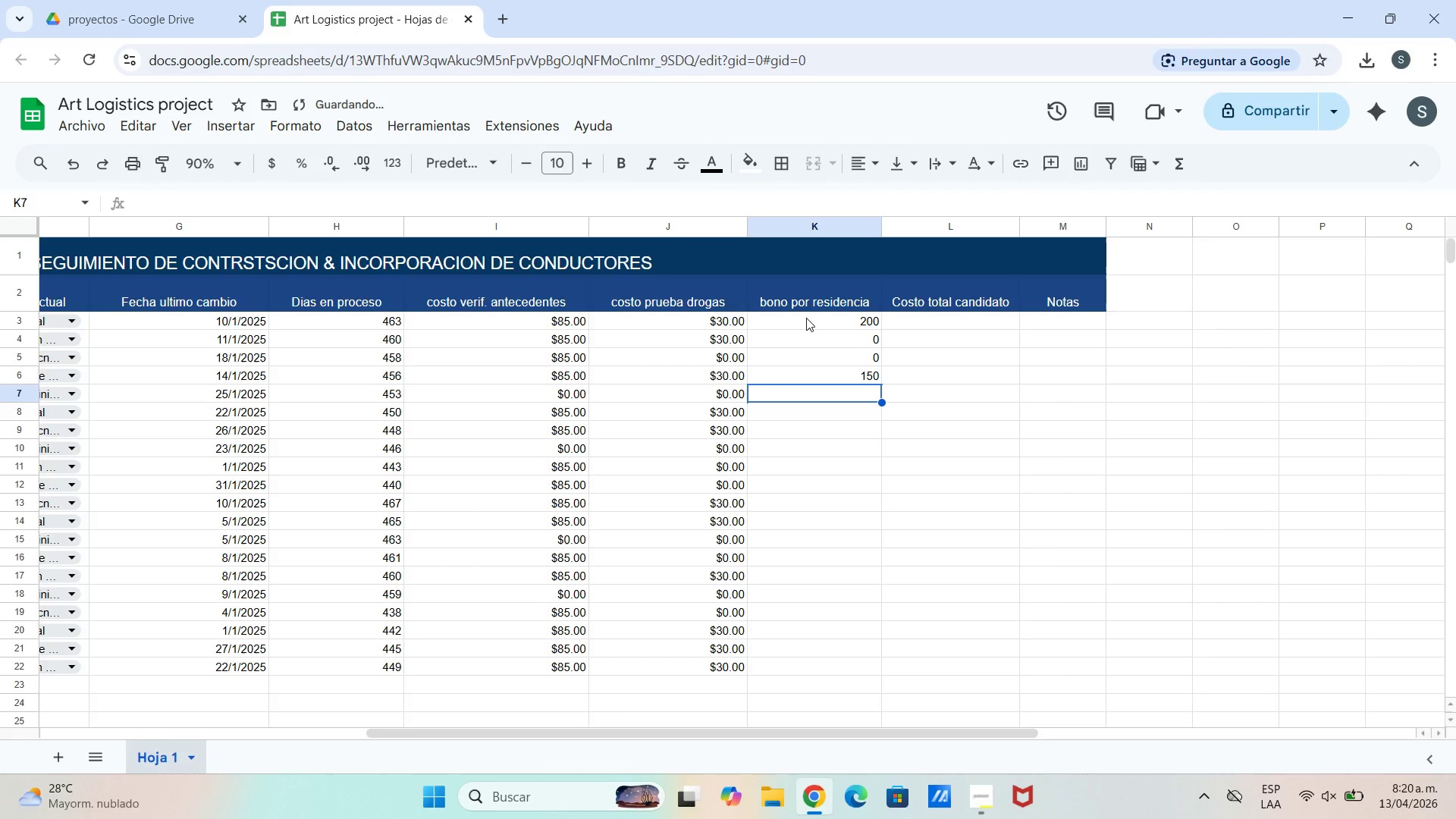 
key(0)
 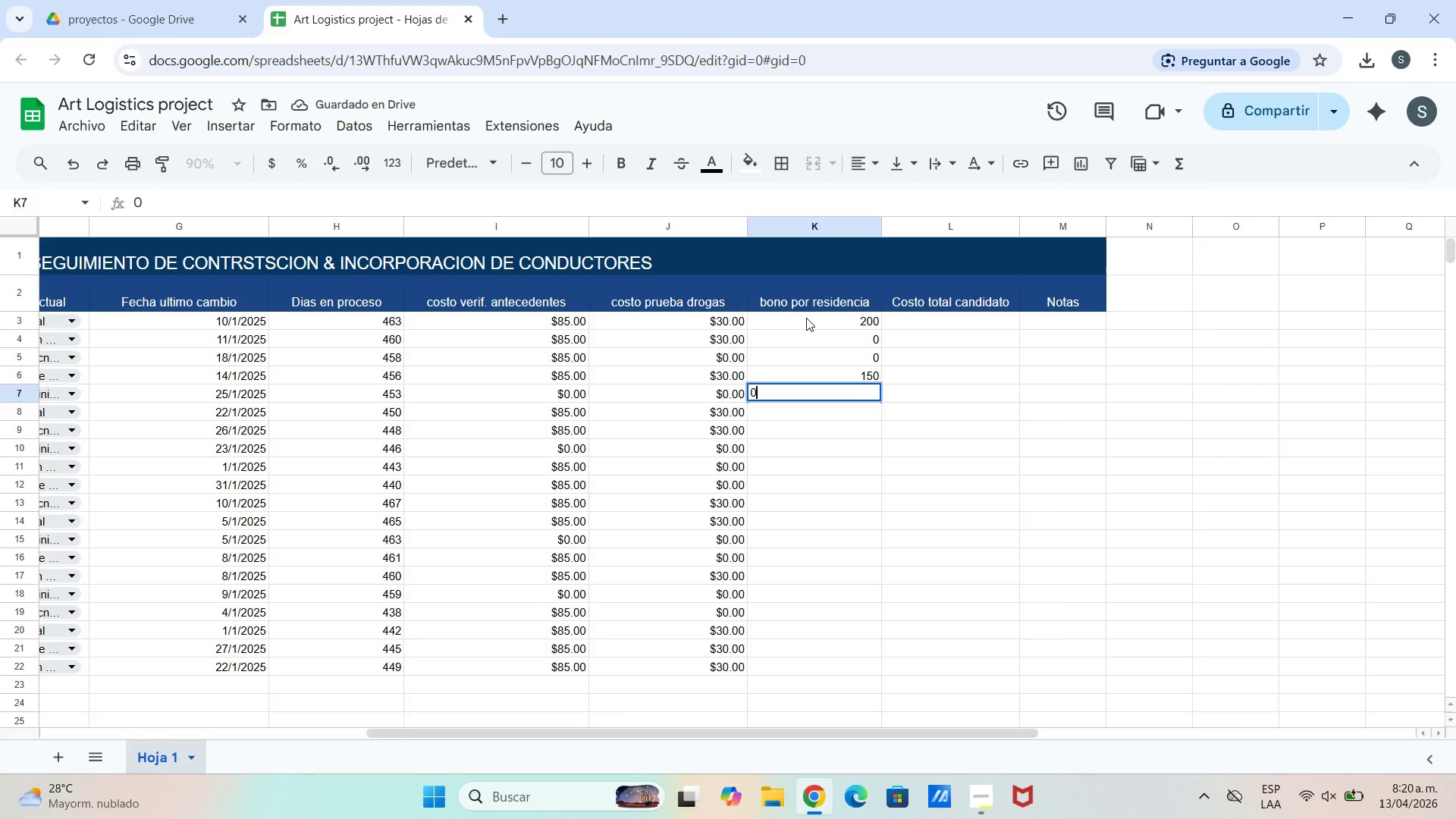 
key(Enter)
 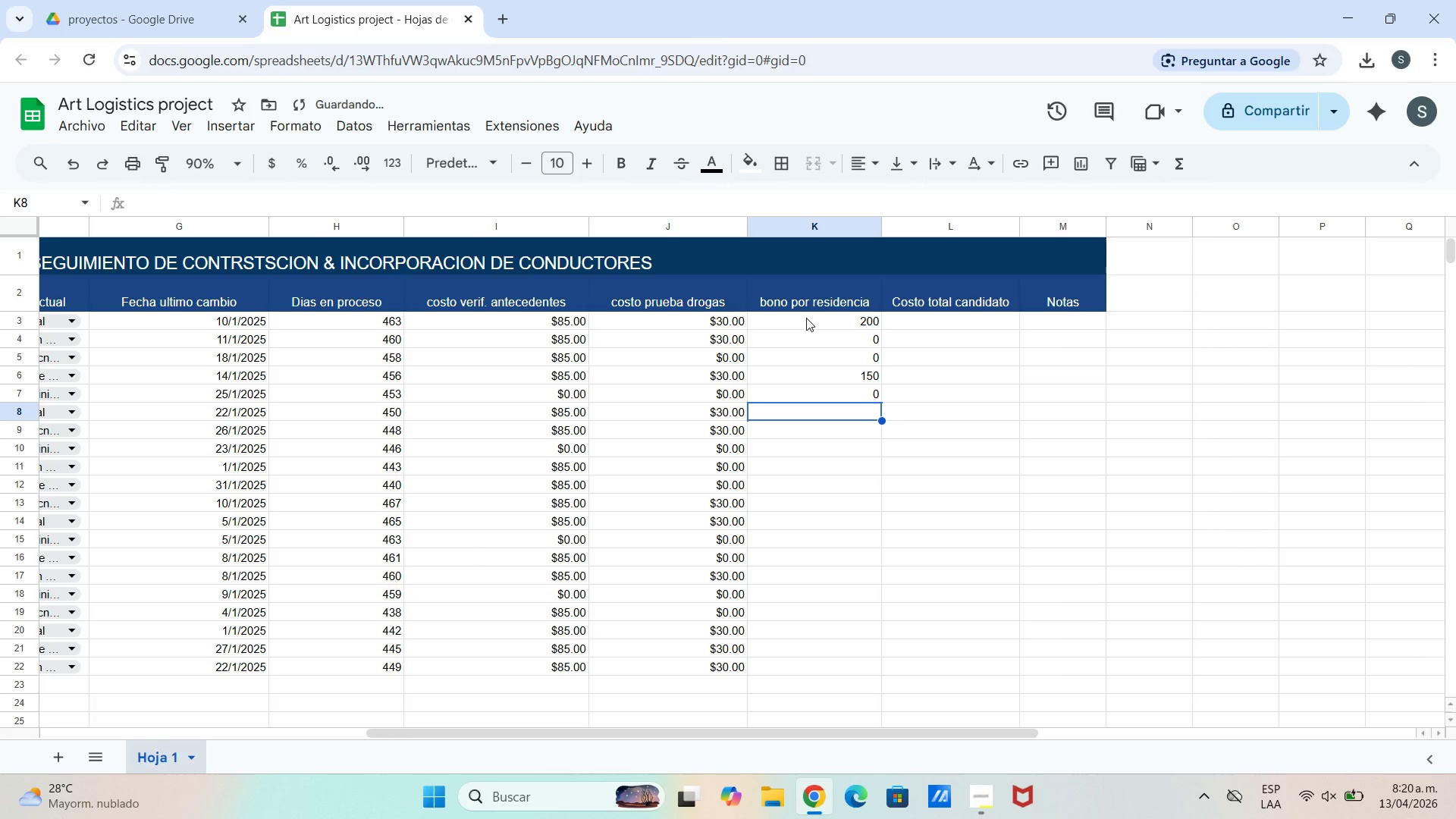 
type(200)
 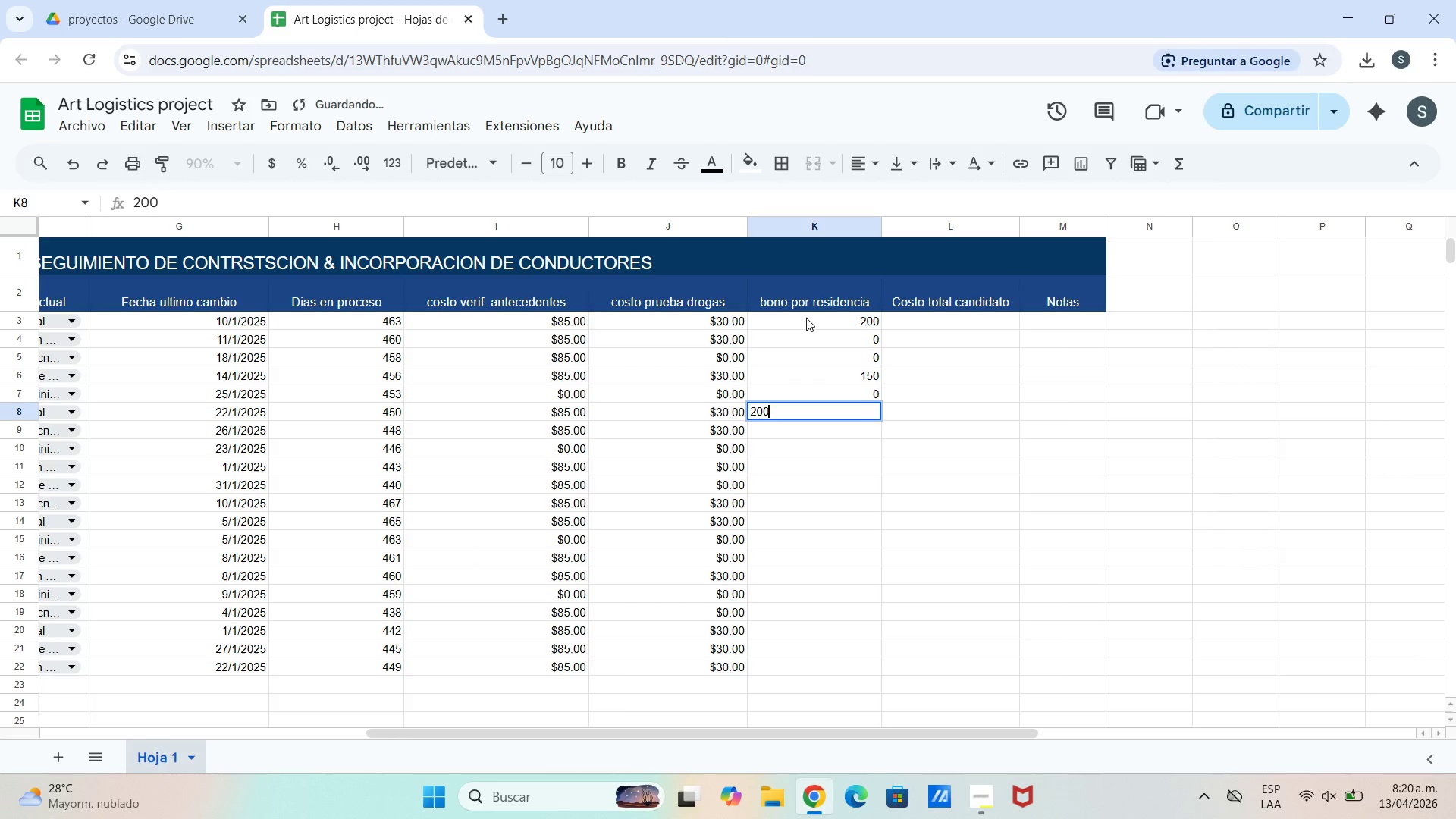 
key(Enter)
 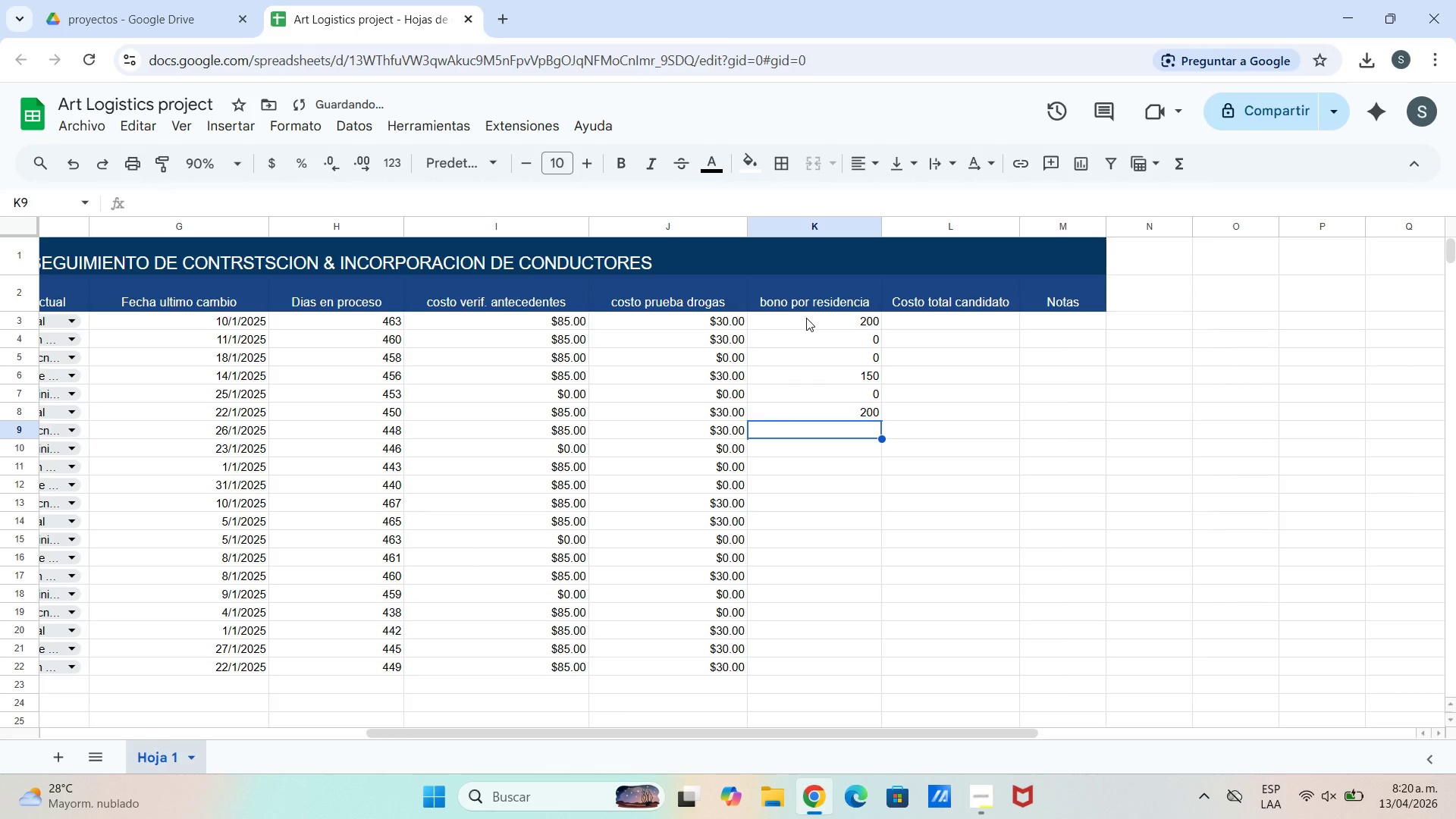 
key(0)
 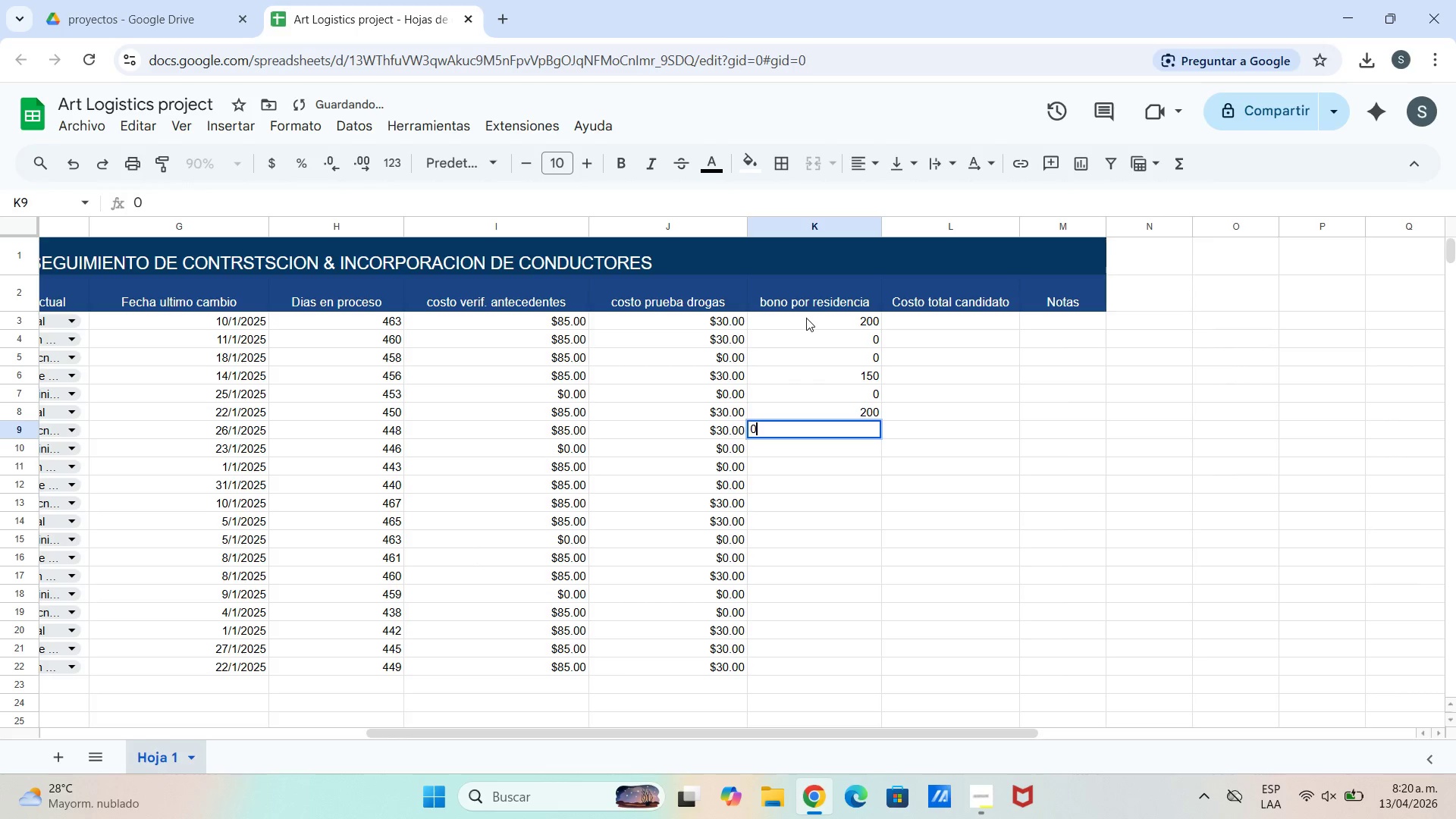 
key(Enter)
 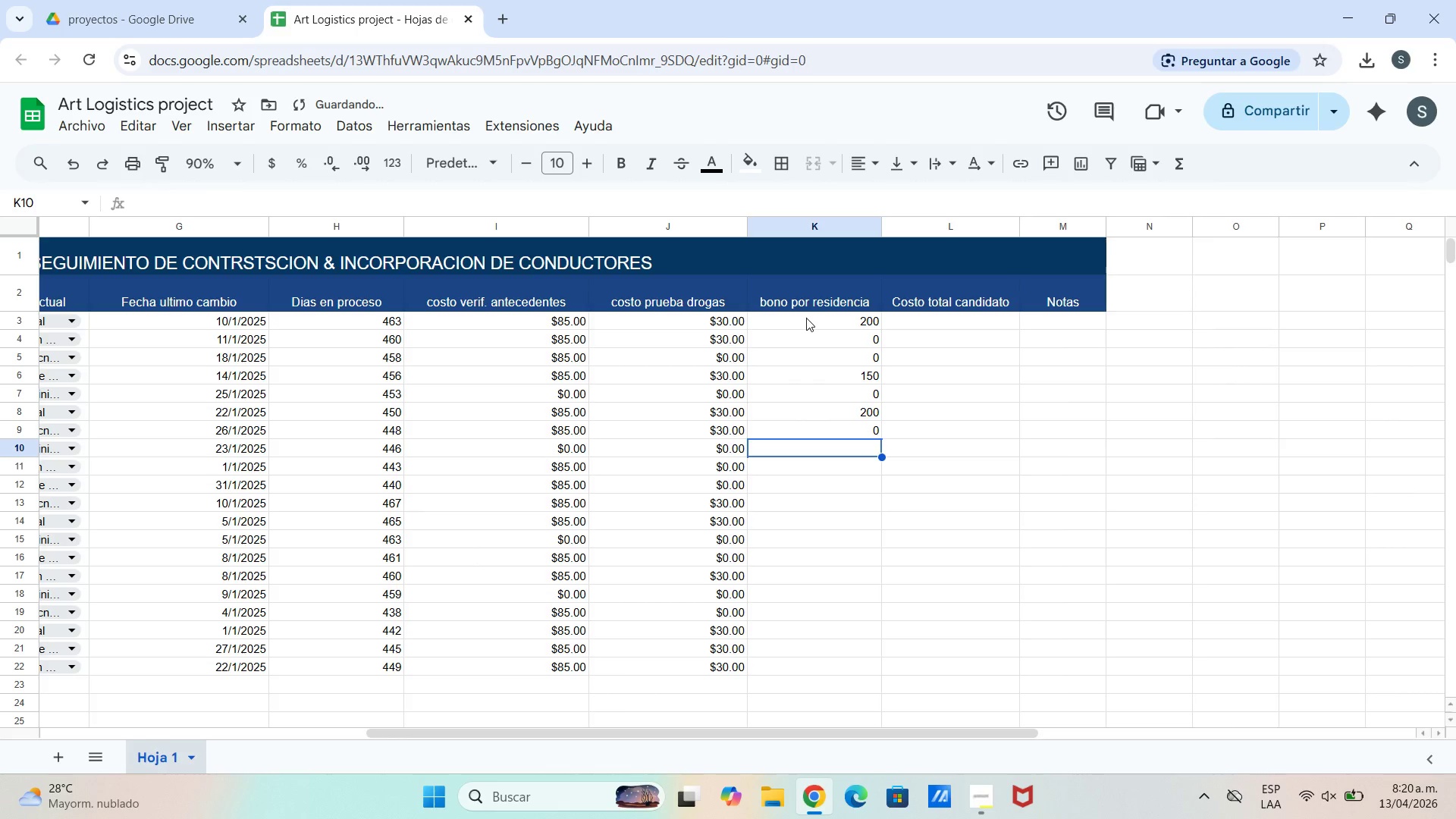 
key(0)
 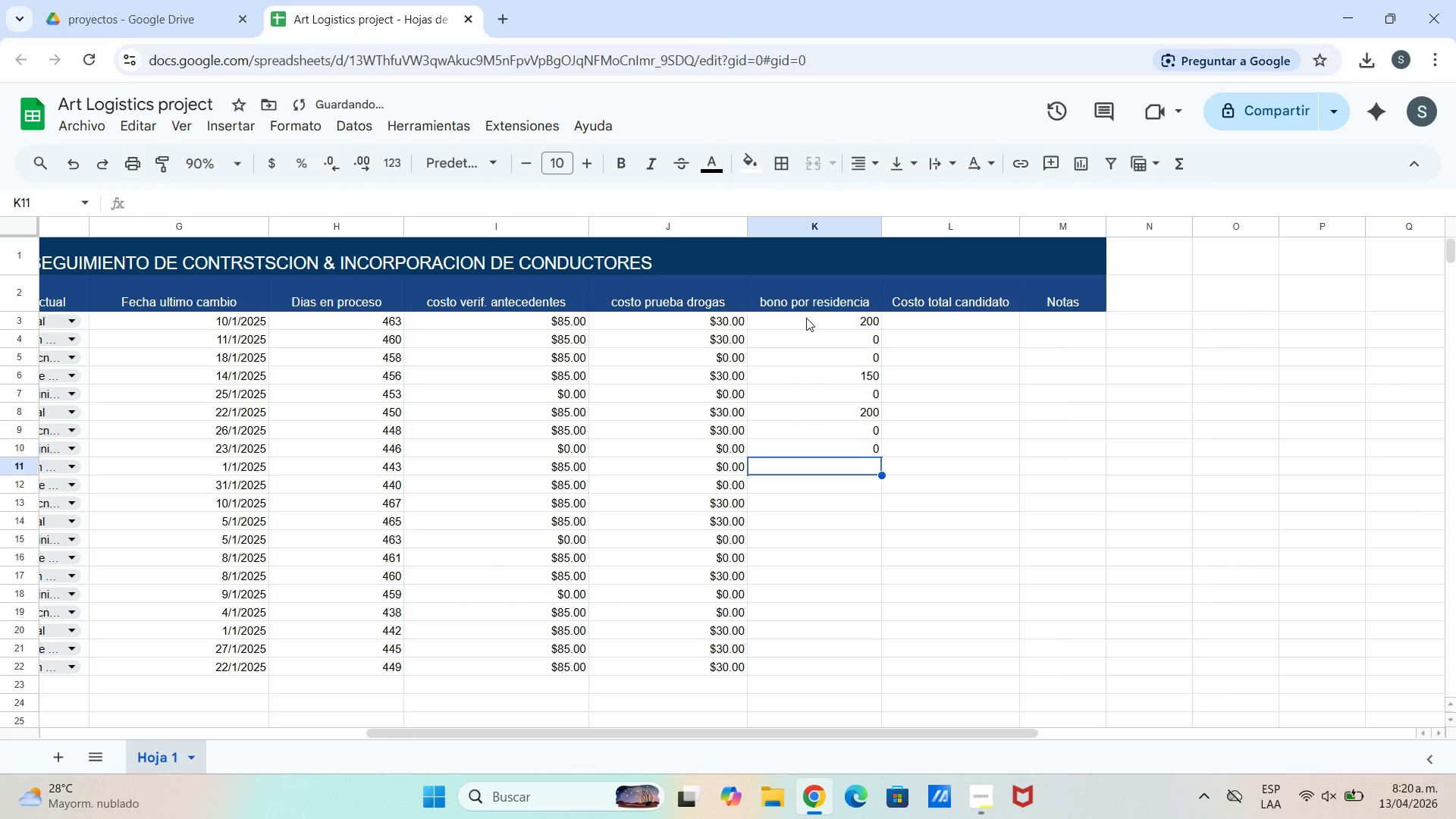 
key(Enter)
 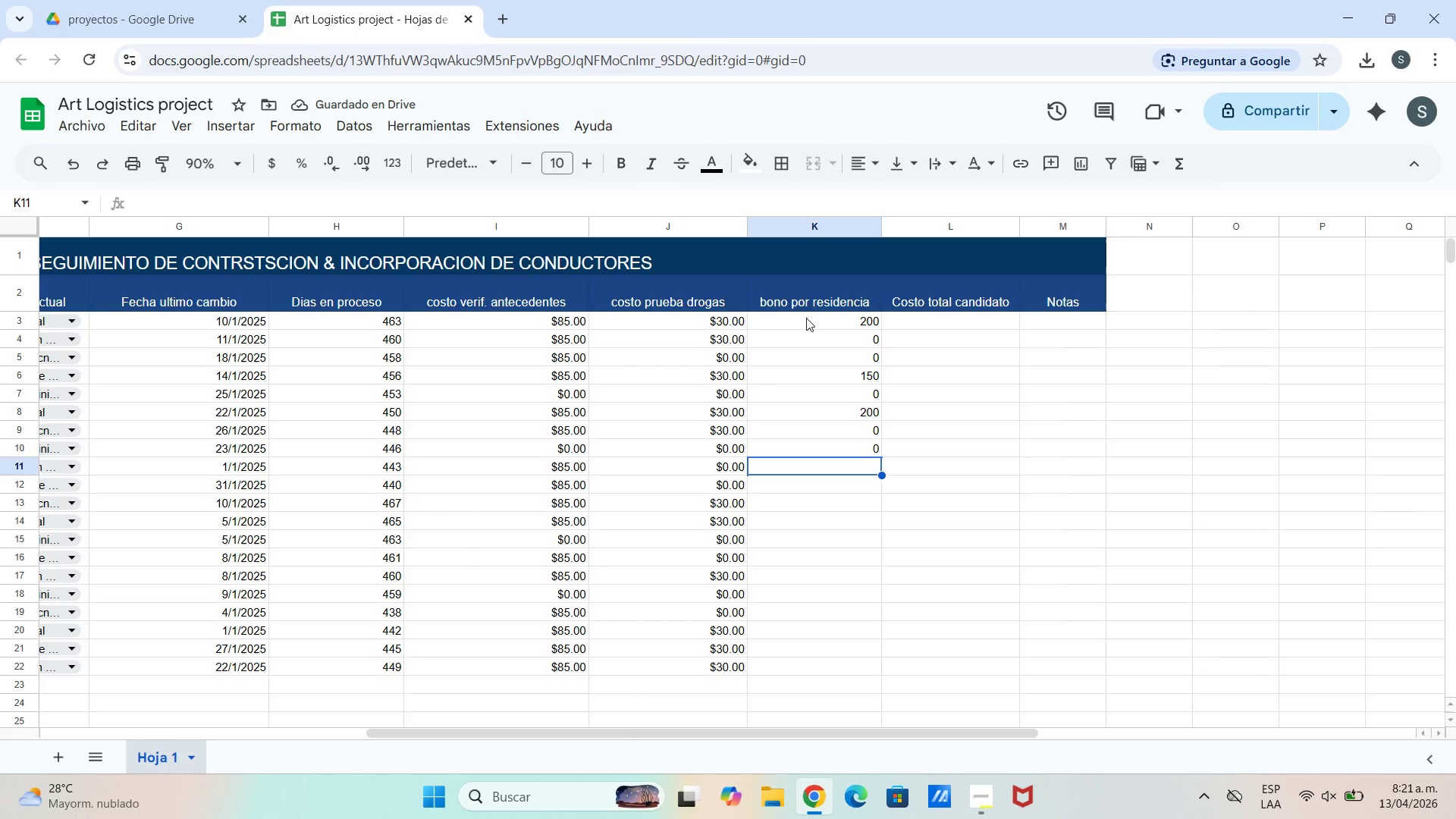 
key(0)
 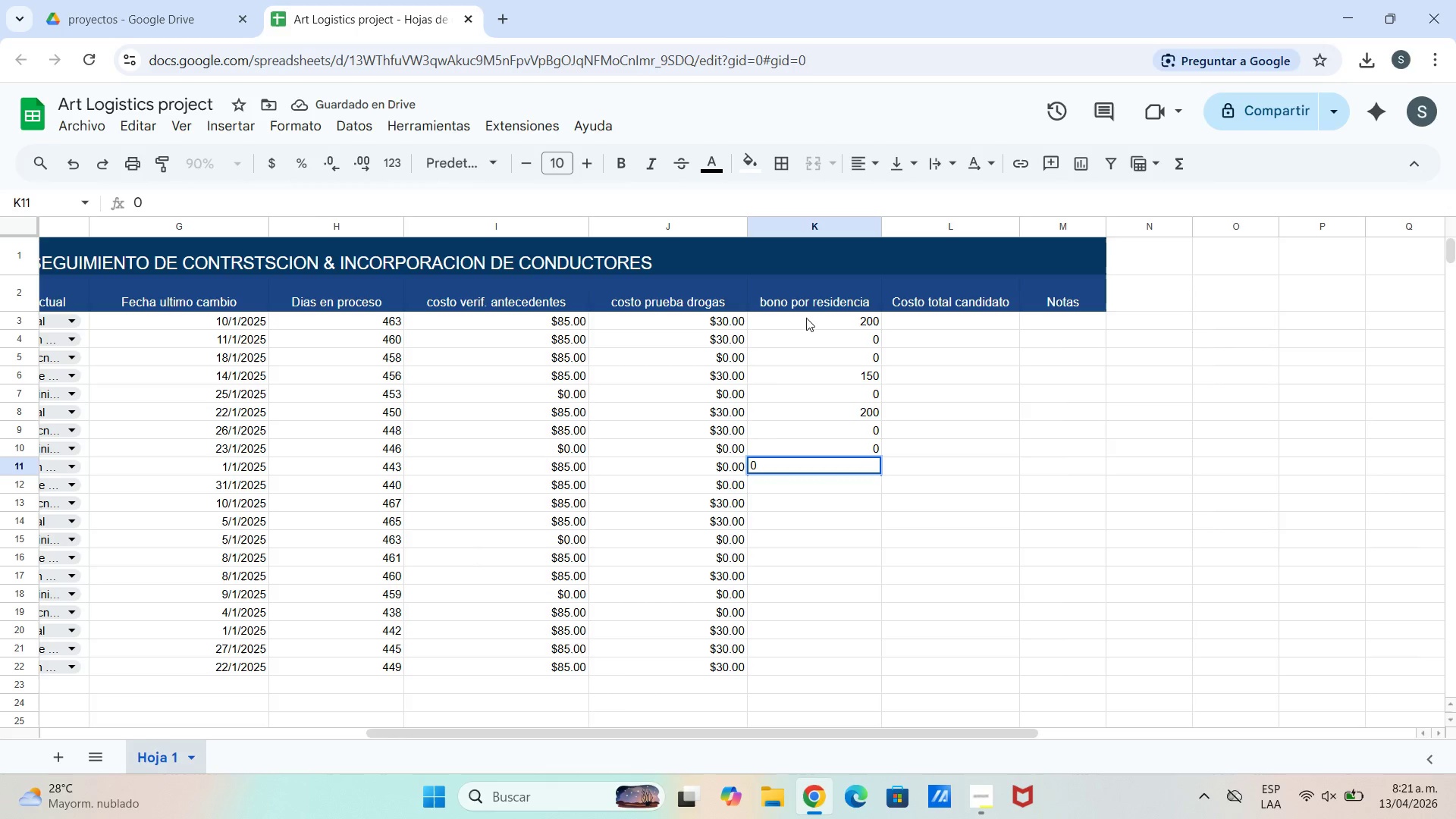 
key(Enter)
 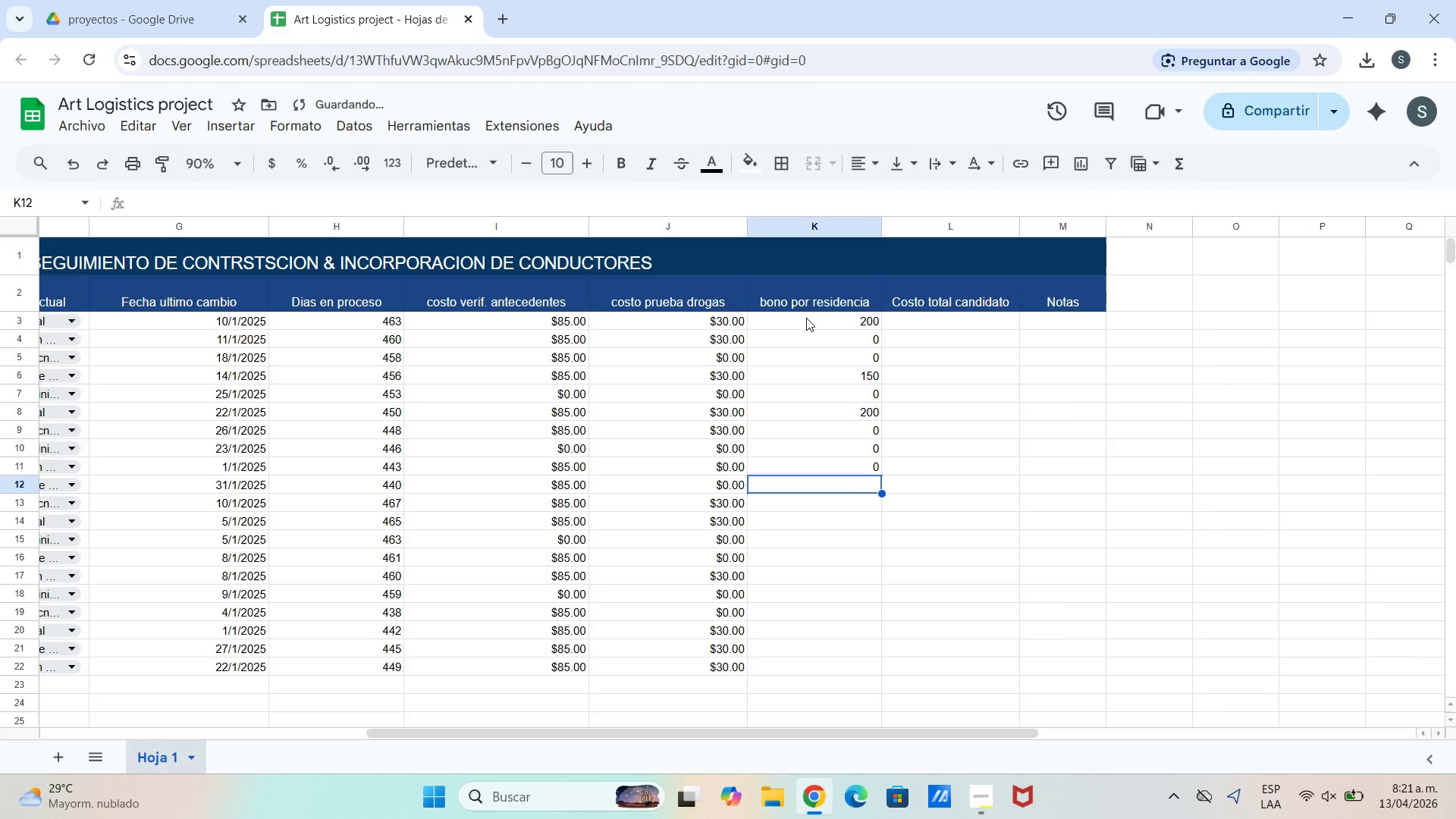 
type(150)
 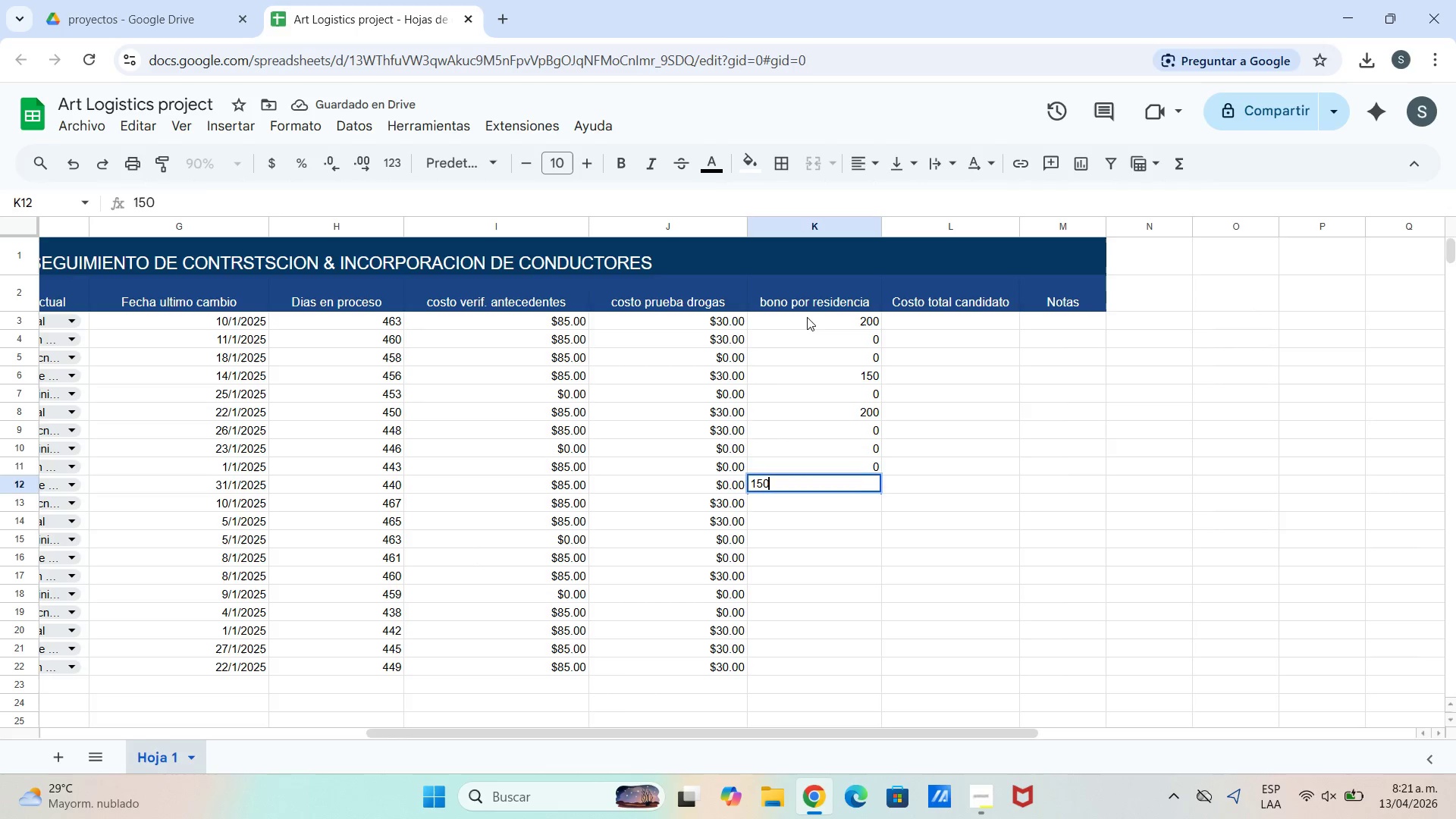 
key(Enter)
 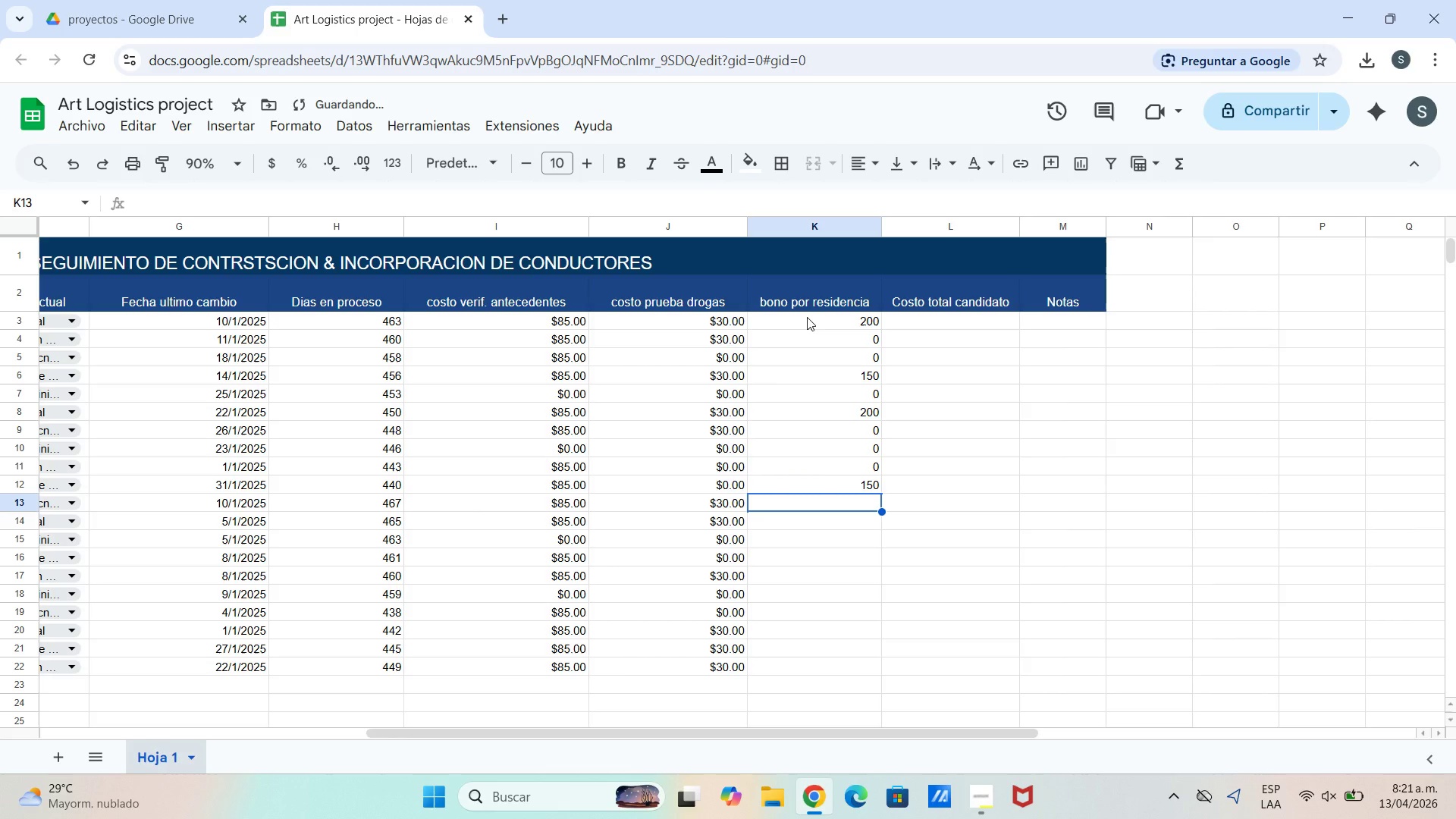 
key(0)
 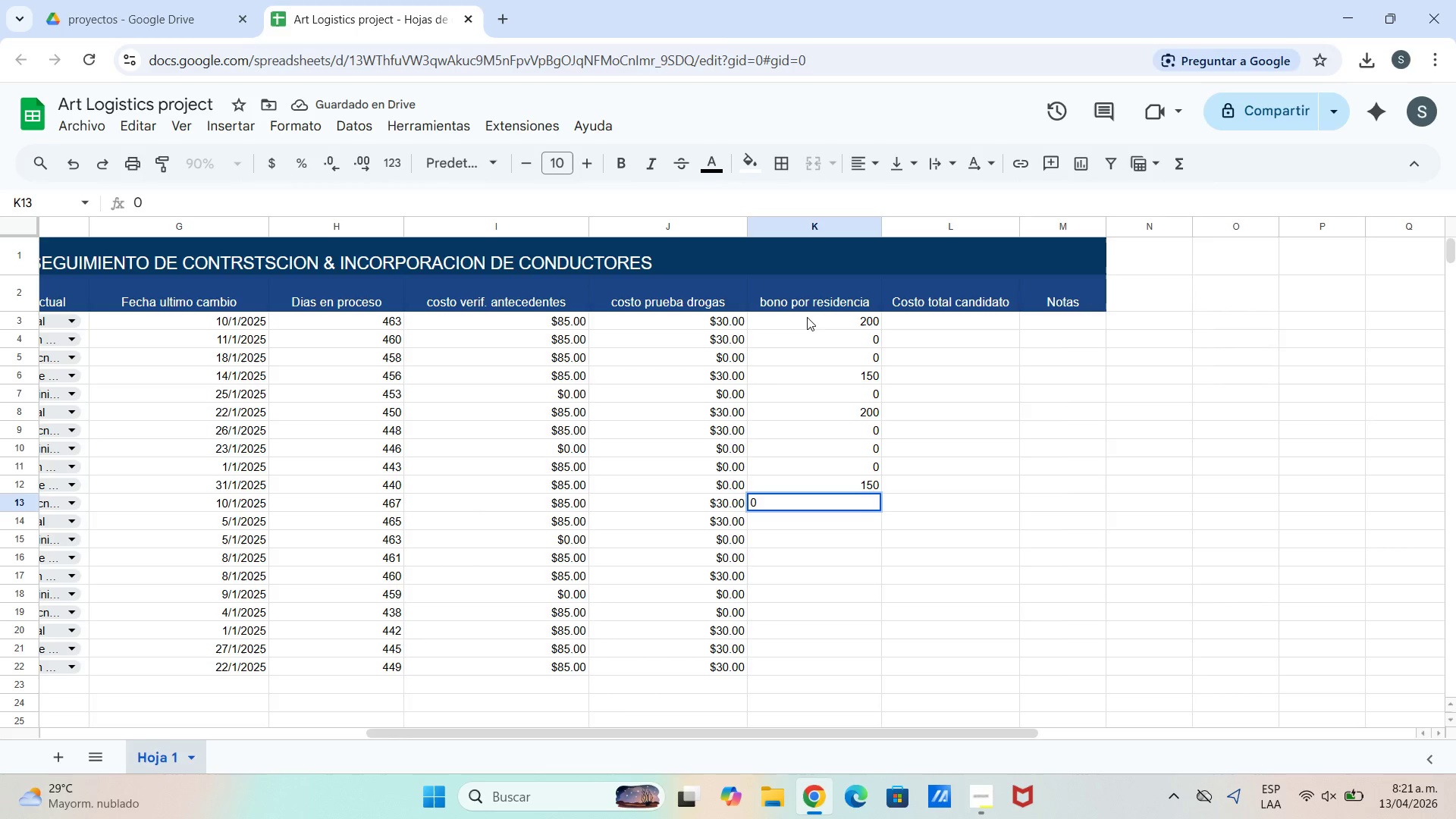 
key(Enter)
 